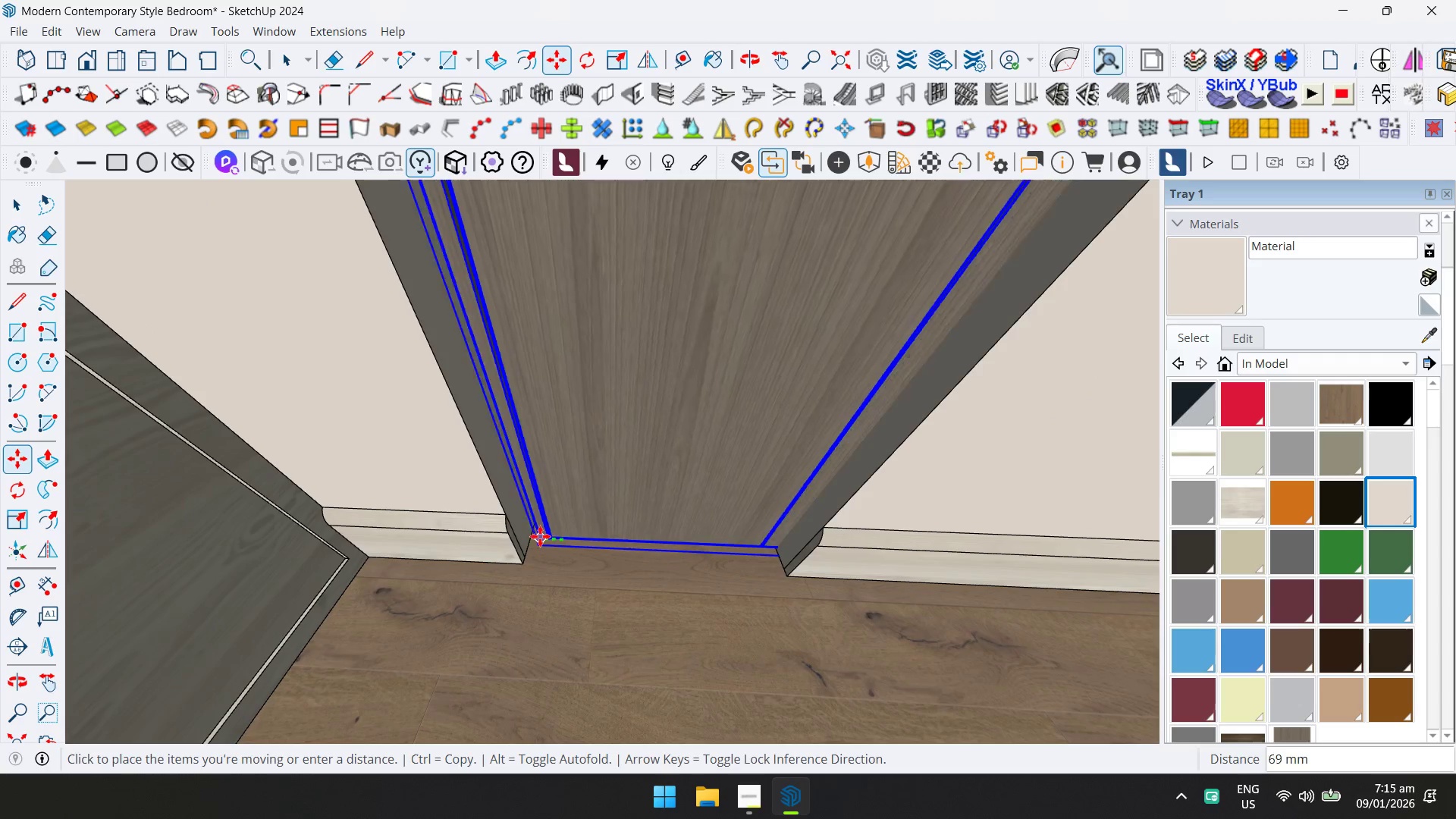 
key(ArrowRight)
 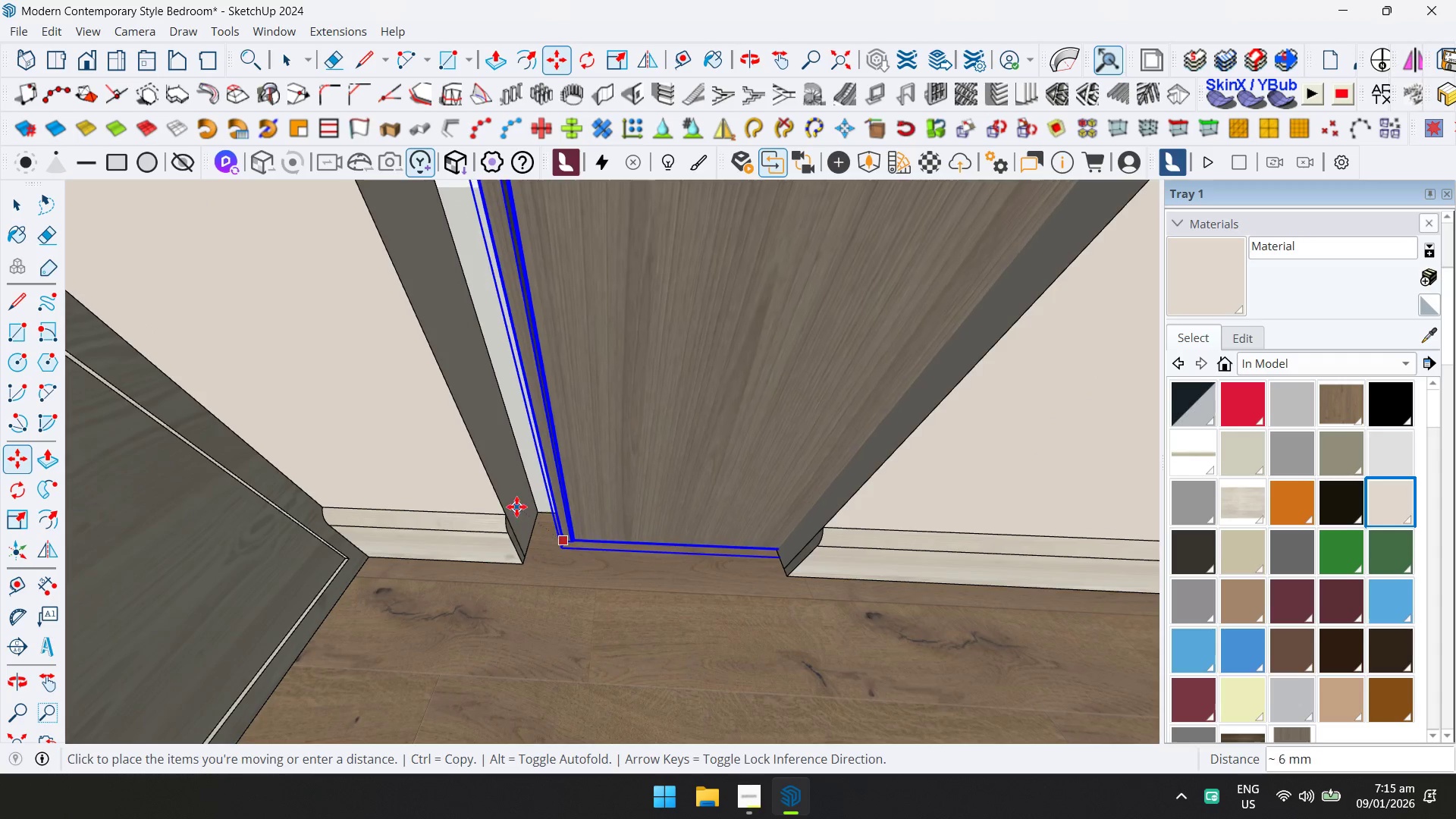 
key(ArrowLeft)
 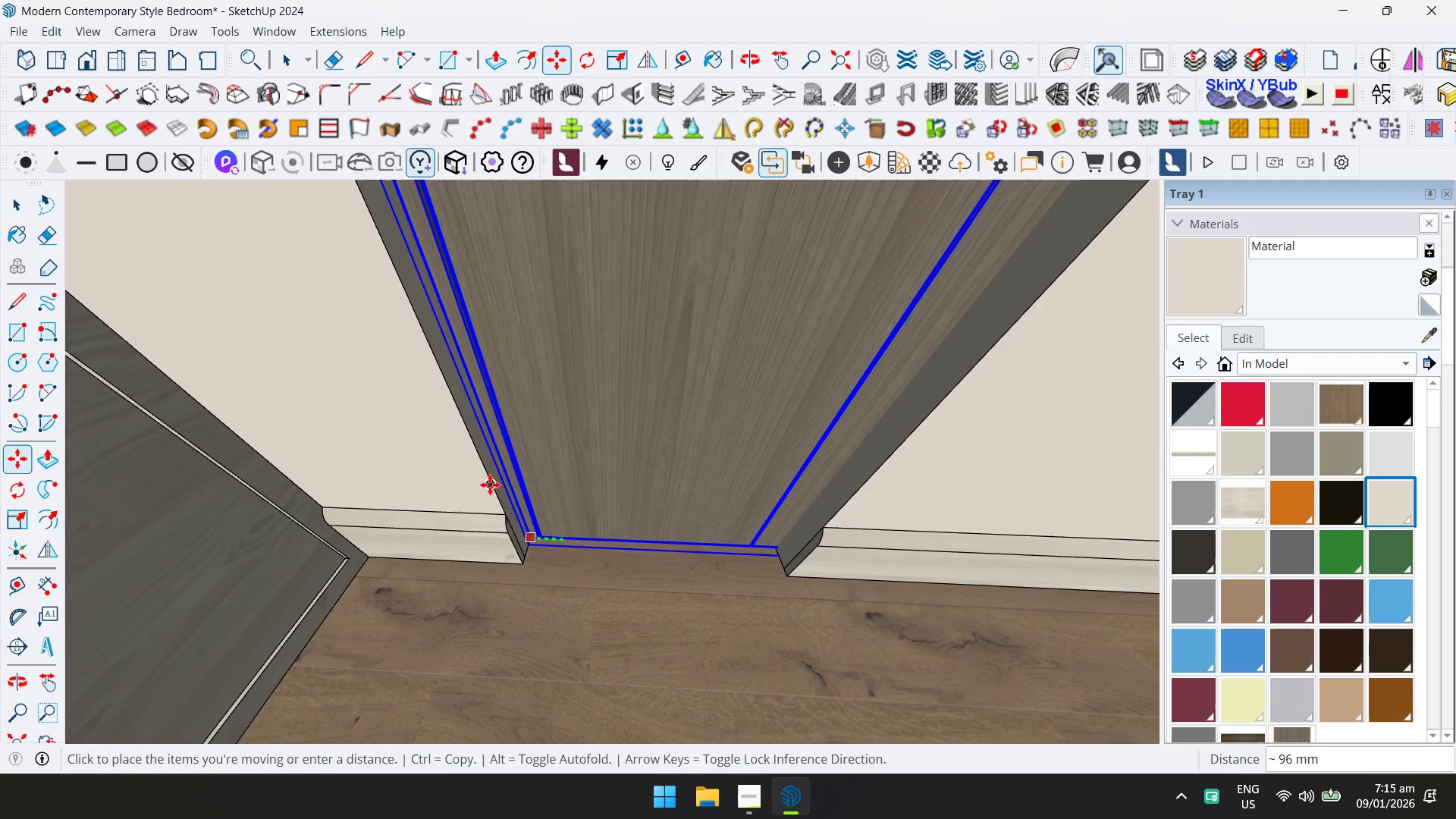 
left_click([494, 486])
 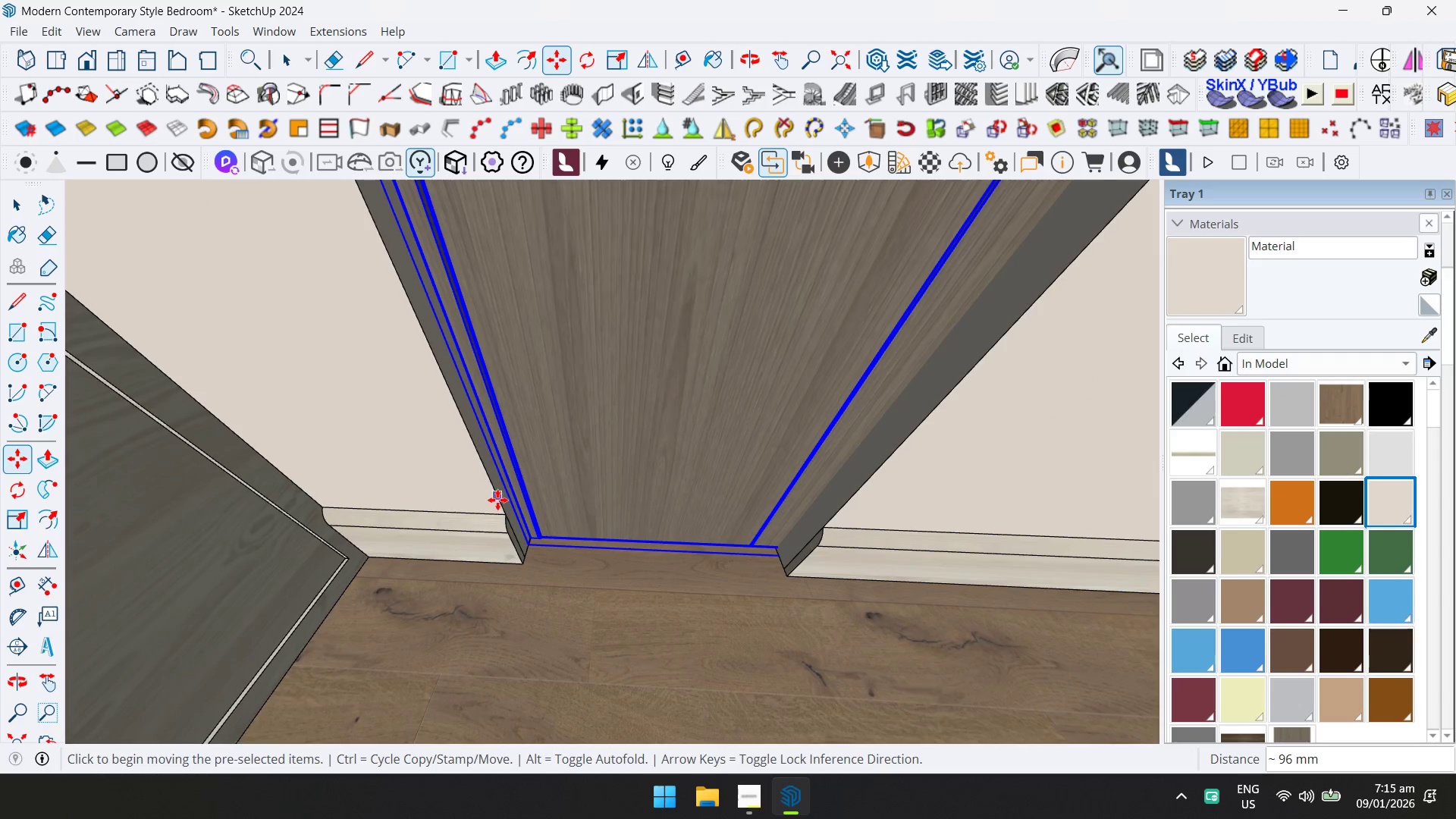 
hold_key(key=ShiftLeft, duration=0.33)
 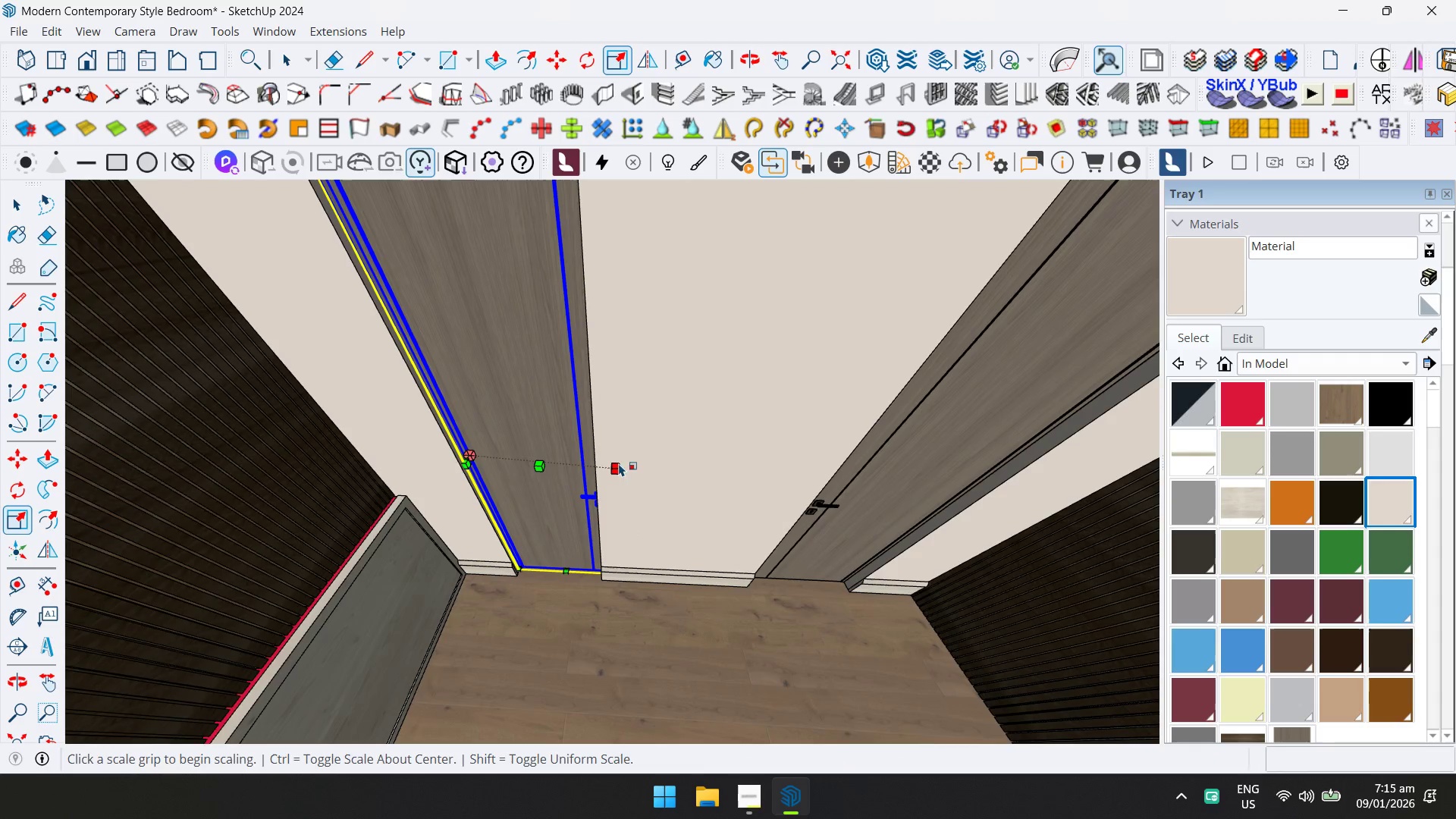 
key(S)
 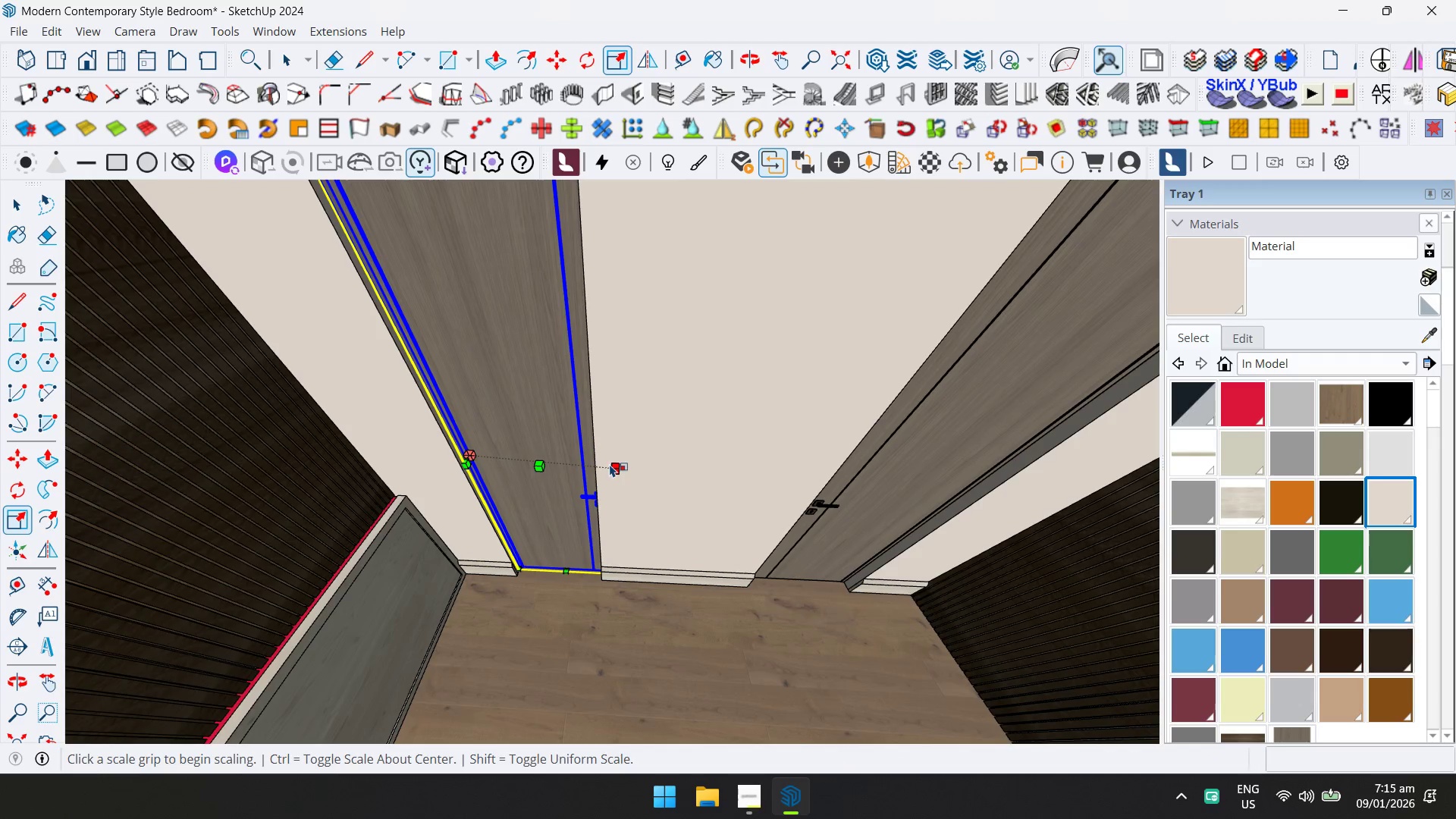 
scroll: coordinate [583, 466], scroll_direction: down, amount: 14.0
 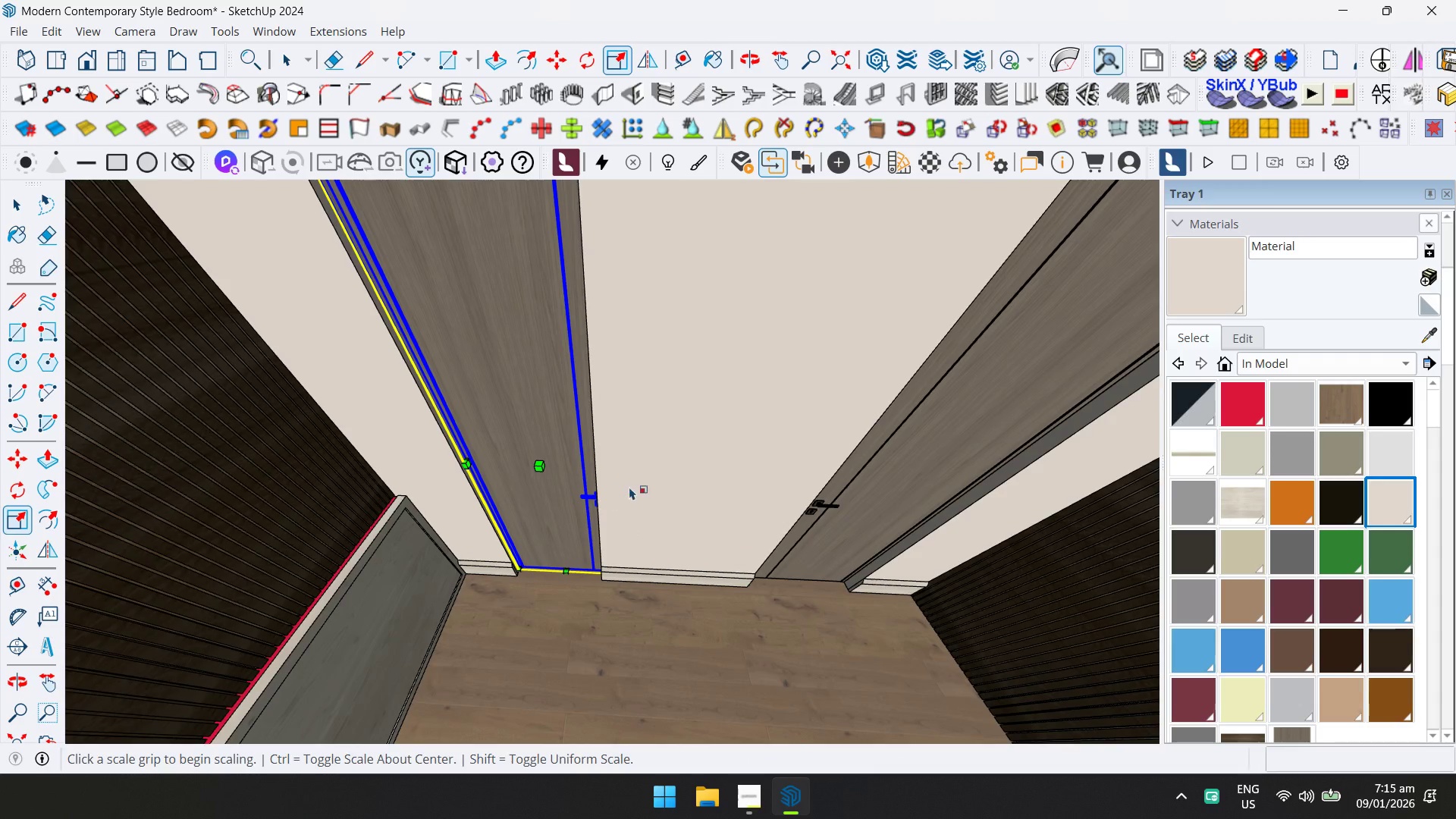 
left_click([613, 458])
 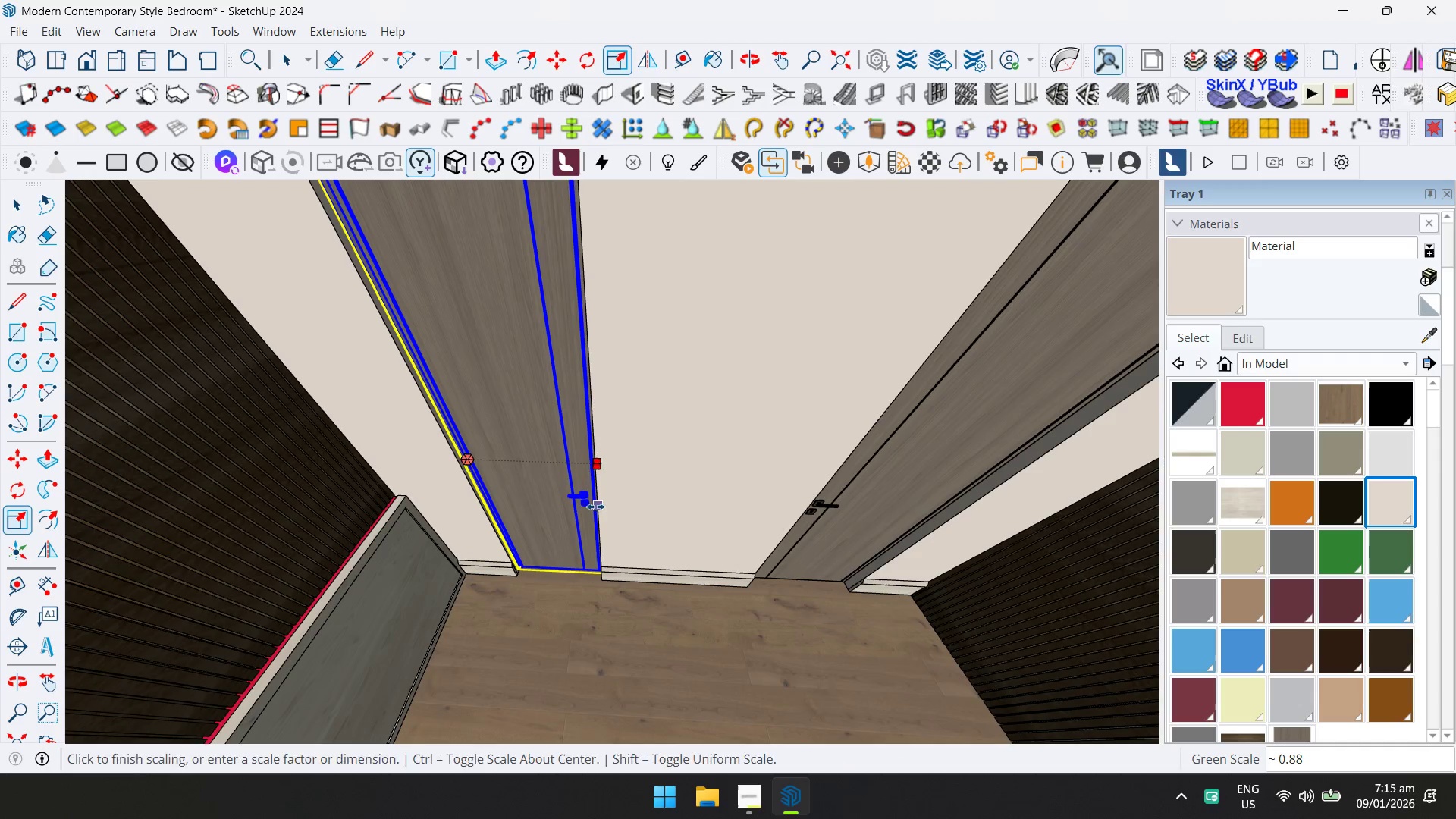 
key(Space)
 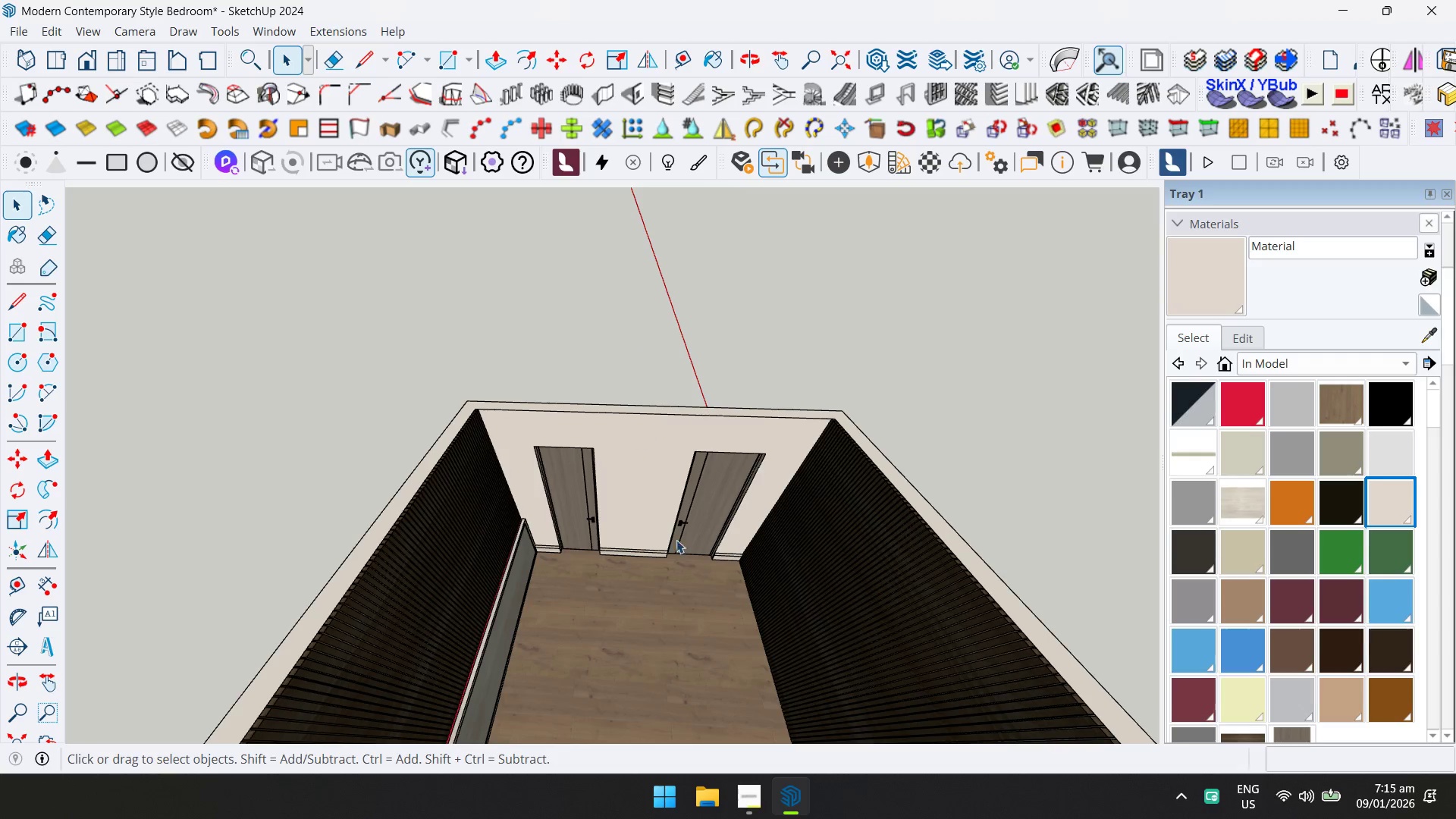 
scroll: coordinate [598, 534], scroll_direction: down, amount: 10.0
 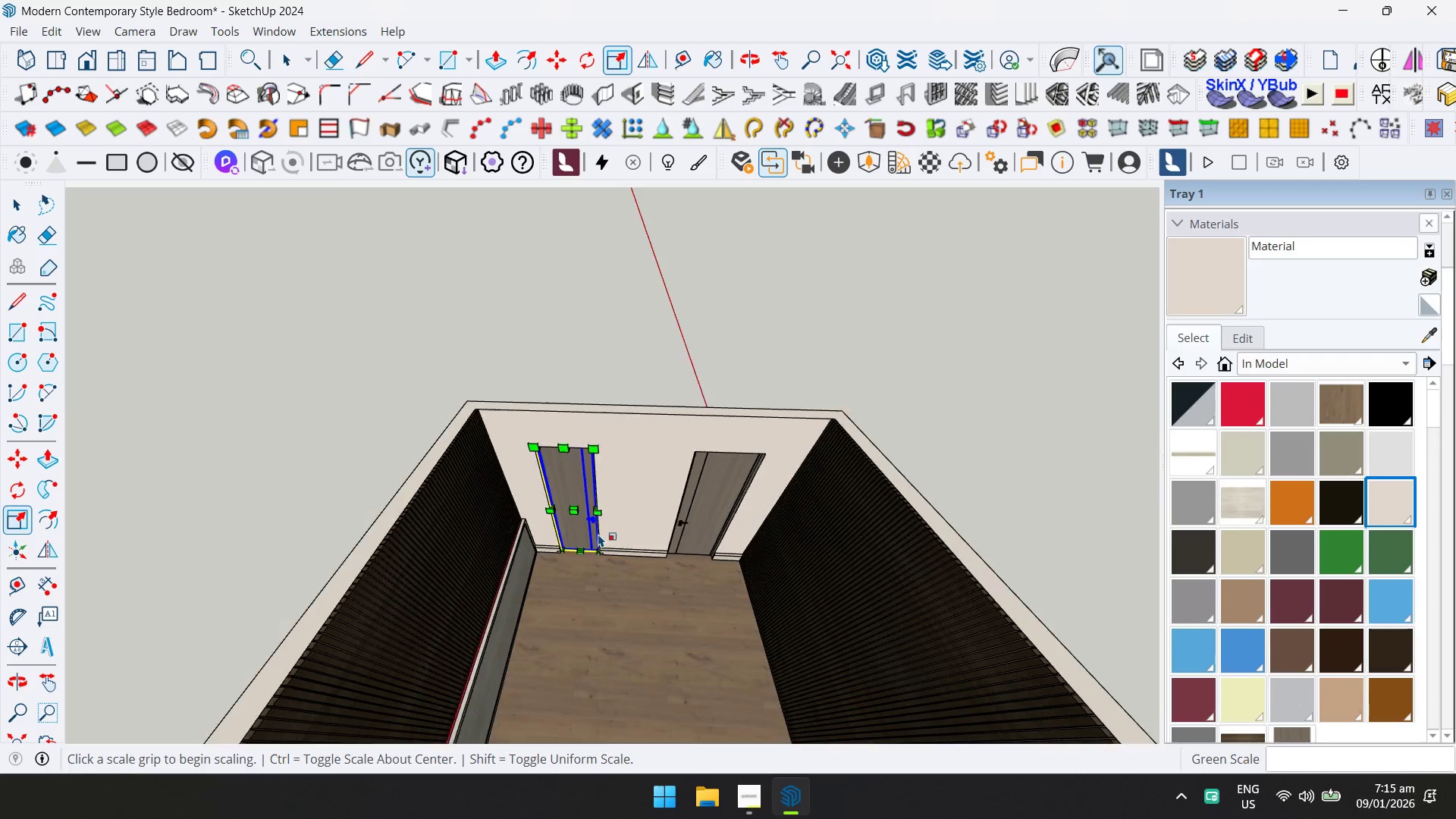 
scroll: coordinate [639, 599], scroll_direction: up, amount: 8.0
 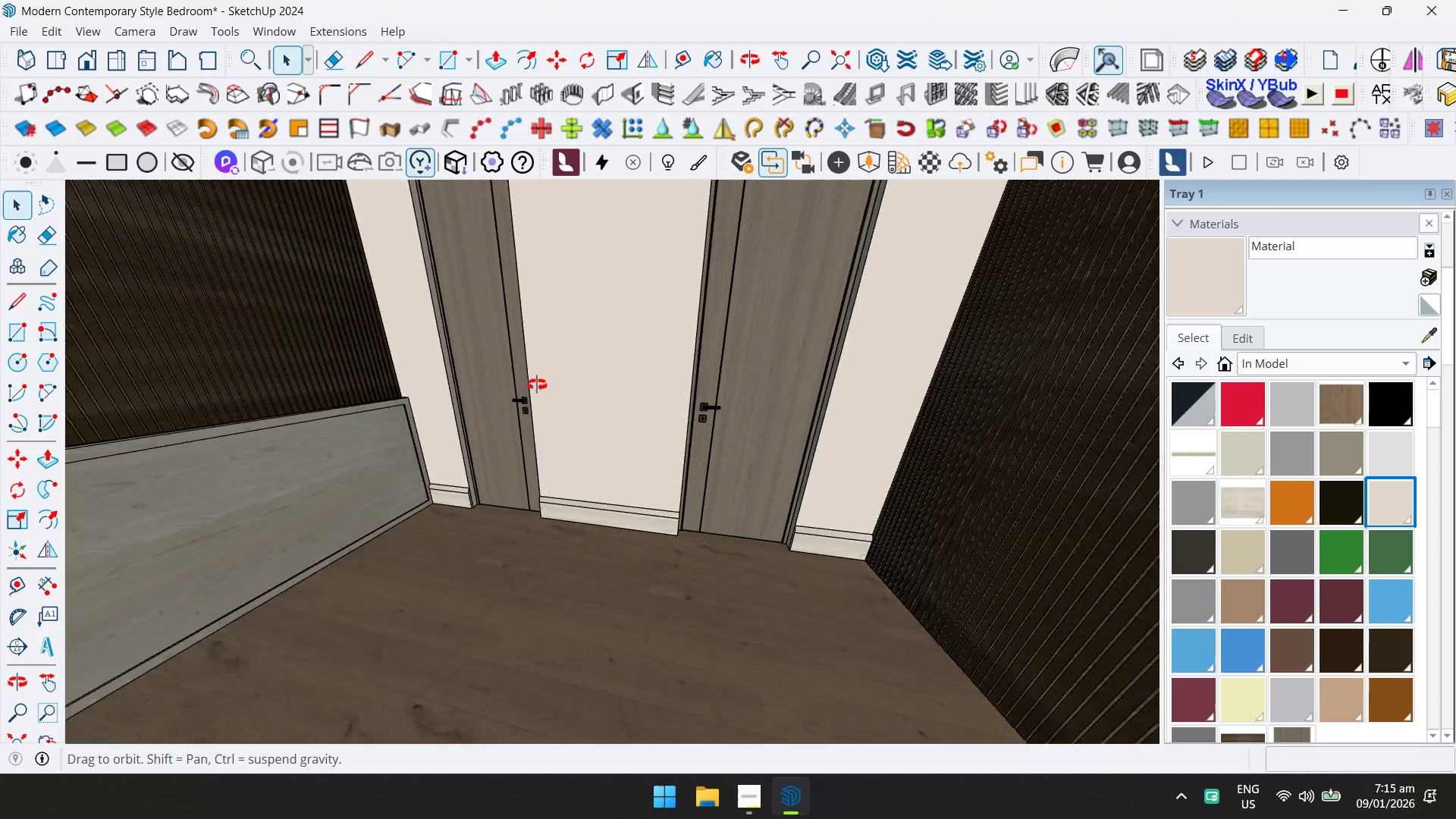 
hold_key(key=ShiftLeft, duration=0.38)
 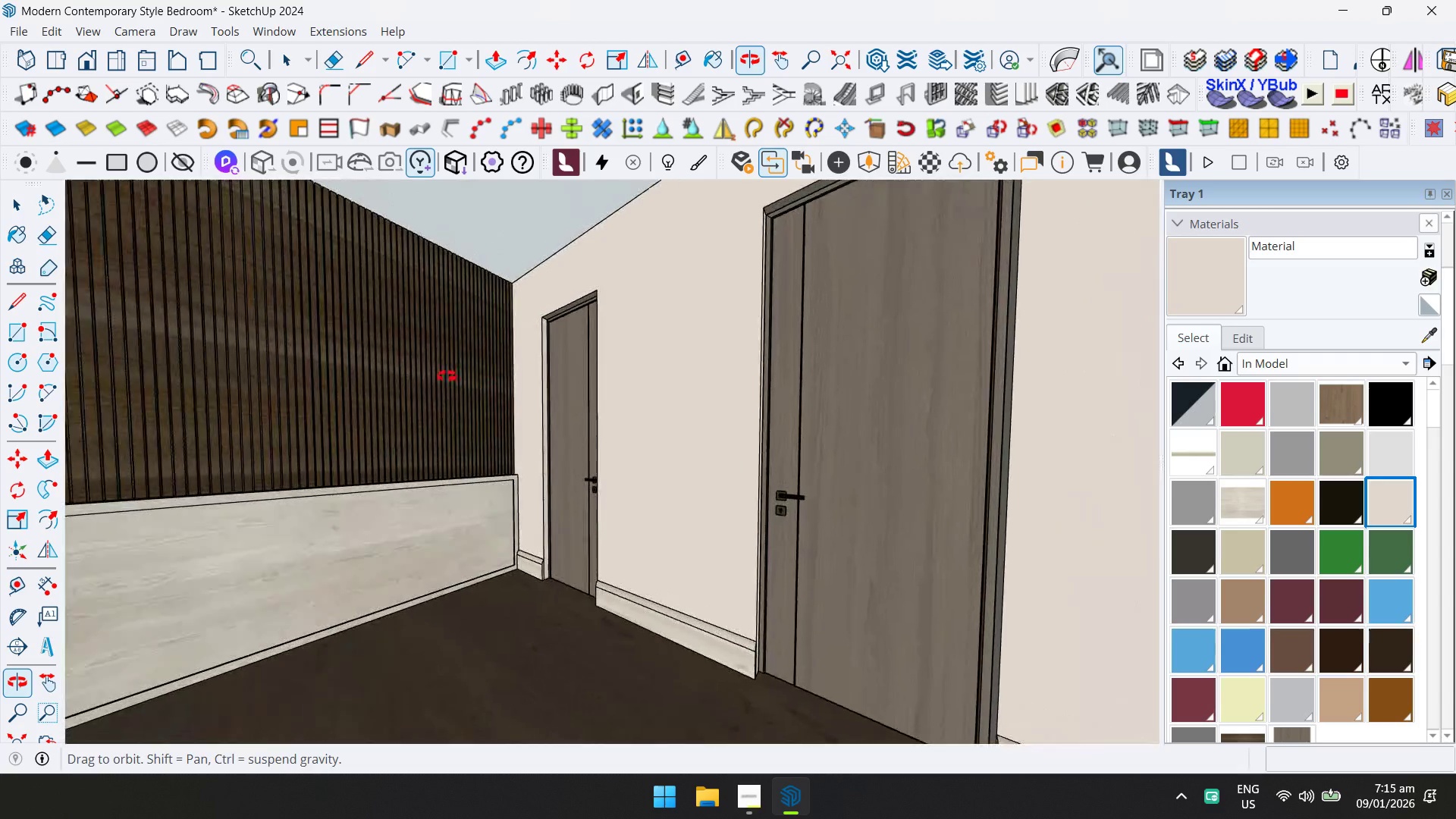 
hold_key(key=ShiftLeft, duration=0.36)
 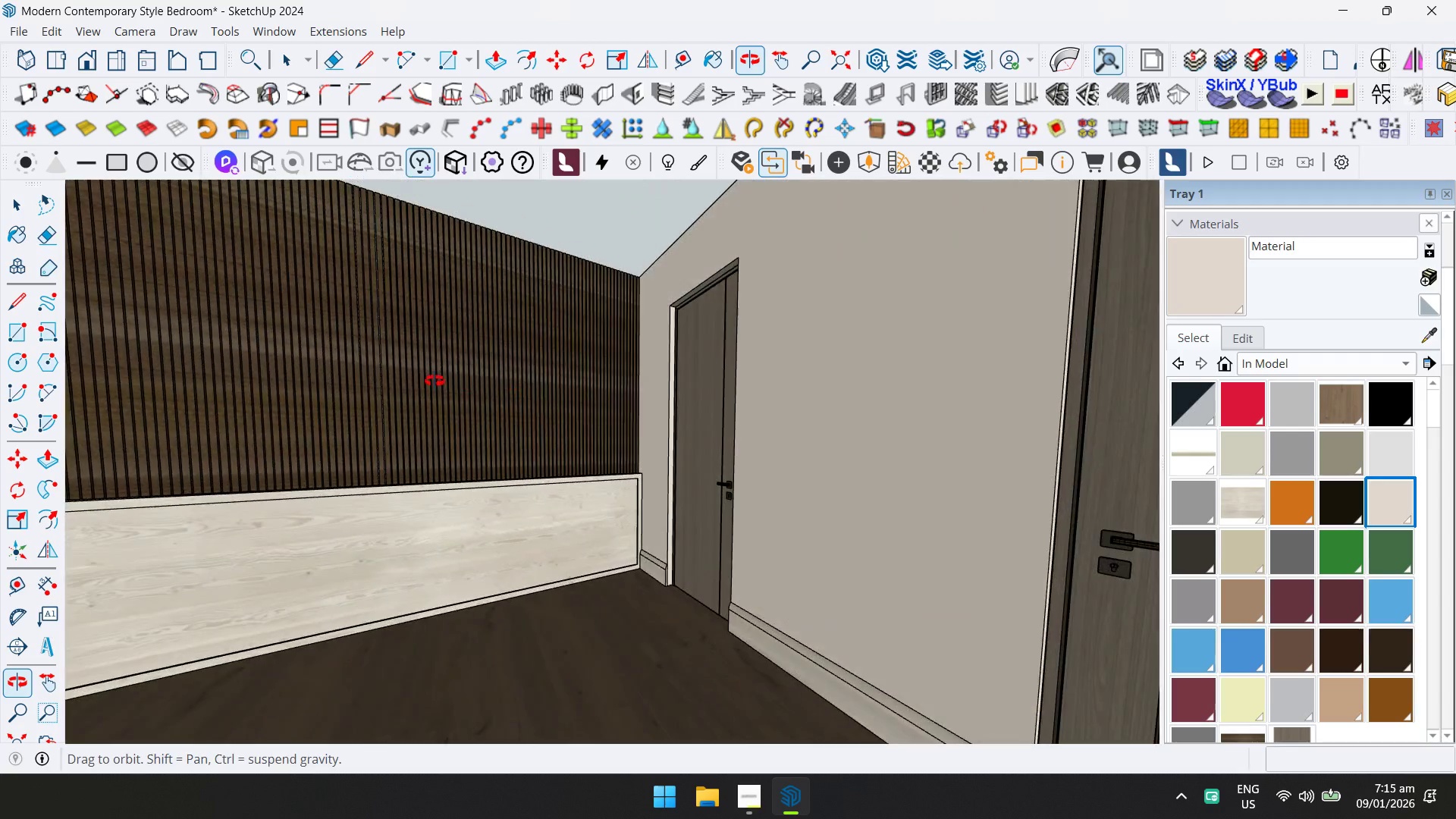 
key(Control+ControlLeft)
 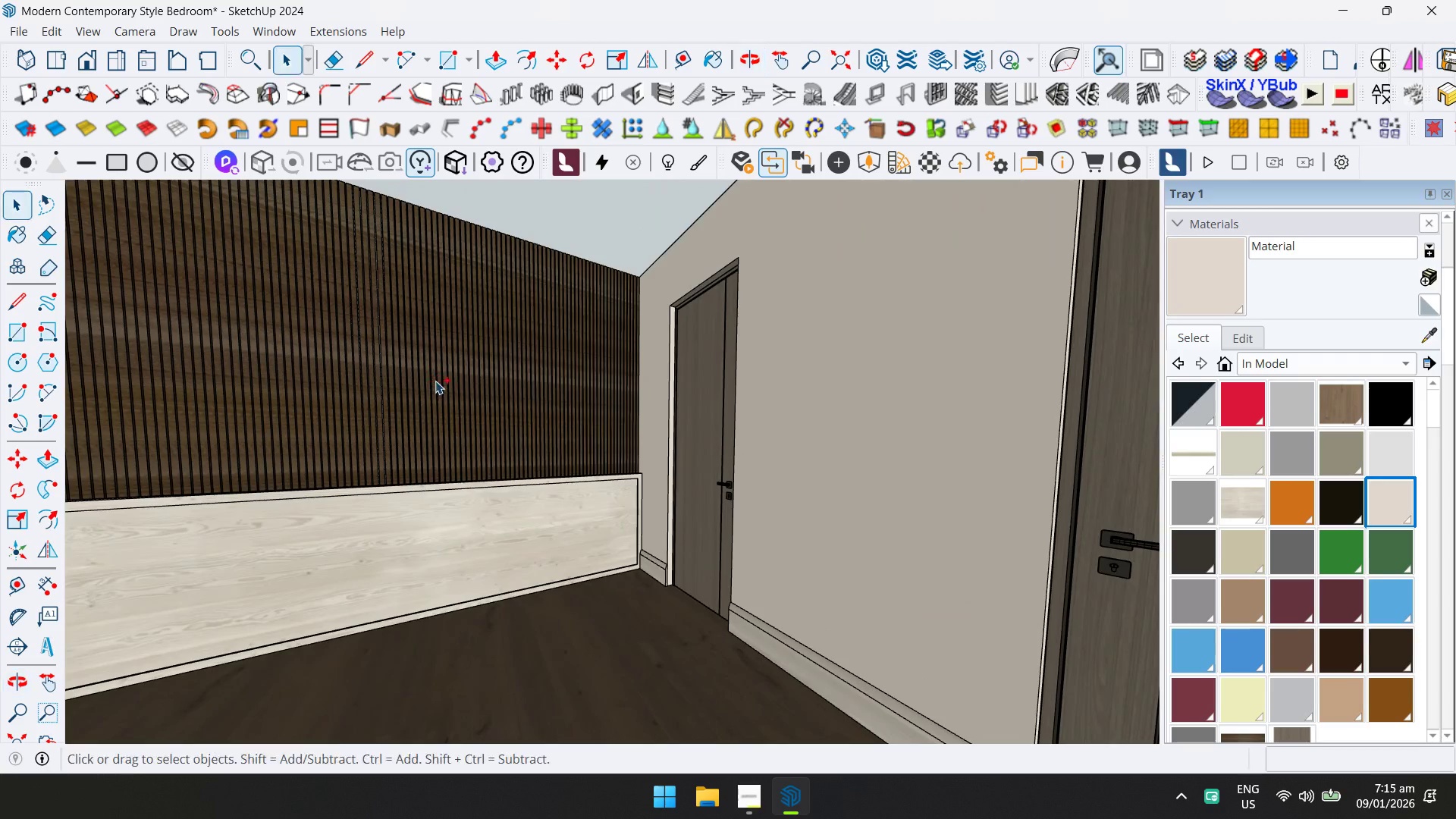 
key(Control+S)
 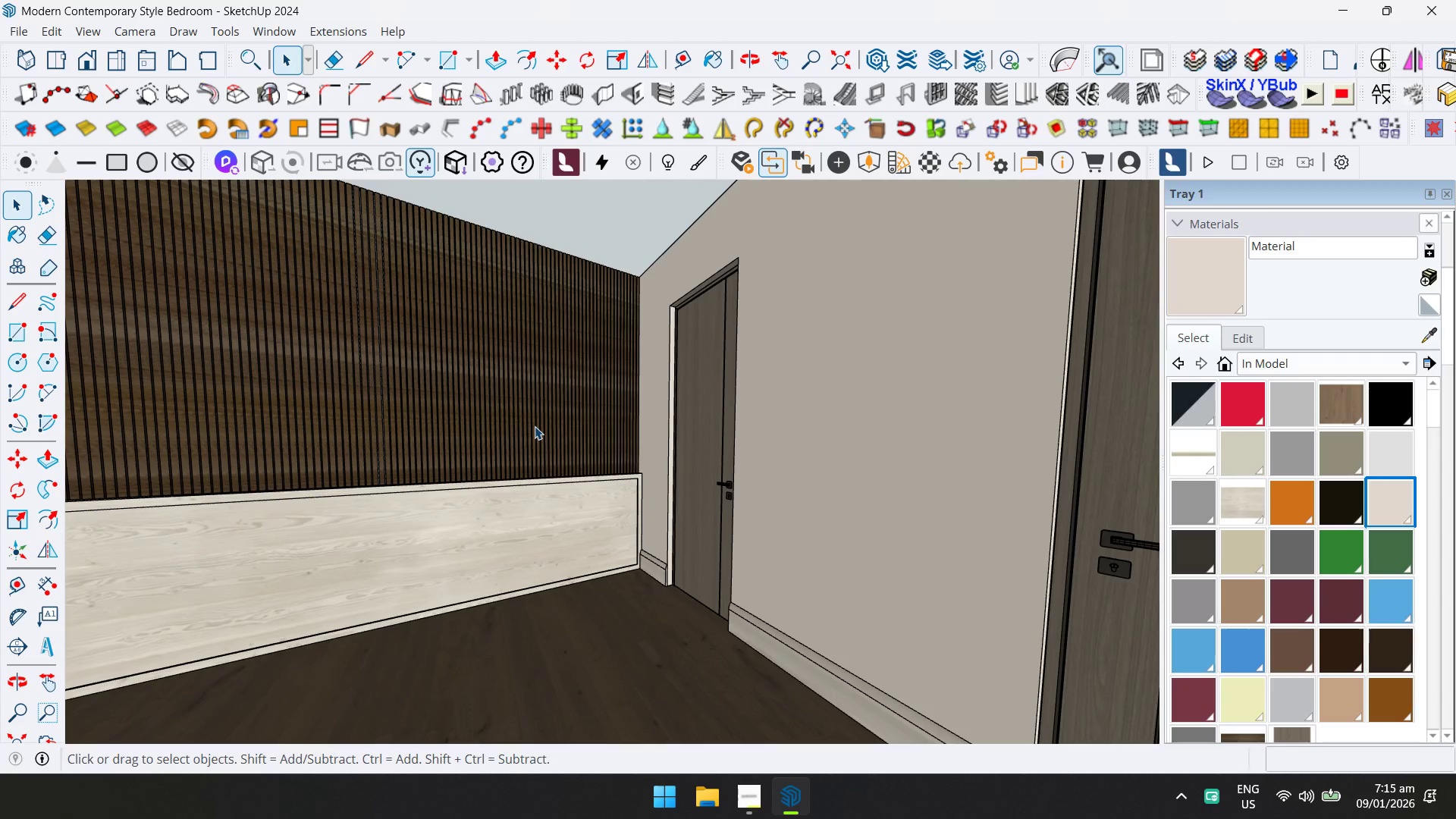 
scroll: coordinate [576, 498], scroll_direction: down, amount: 2.0
 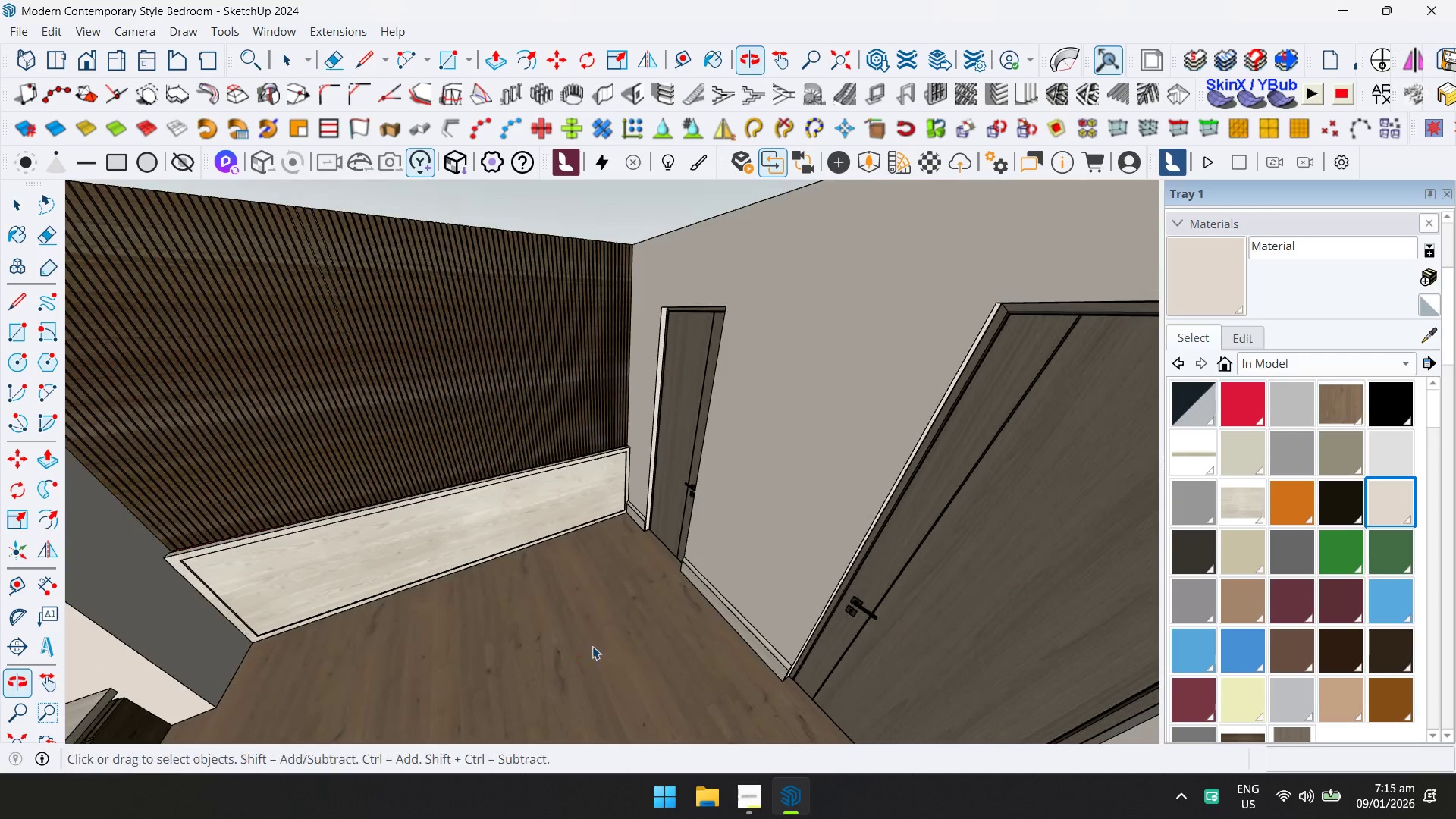 
key(Shift+ShiftLeft)
 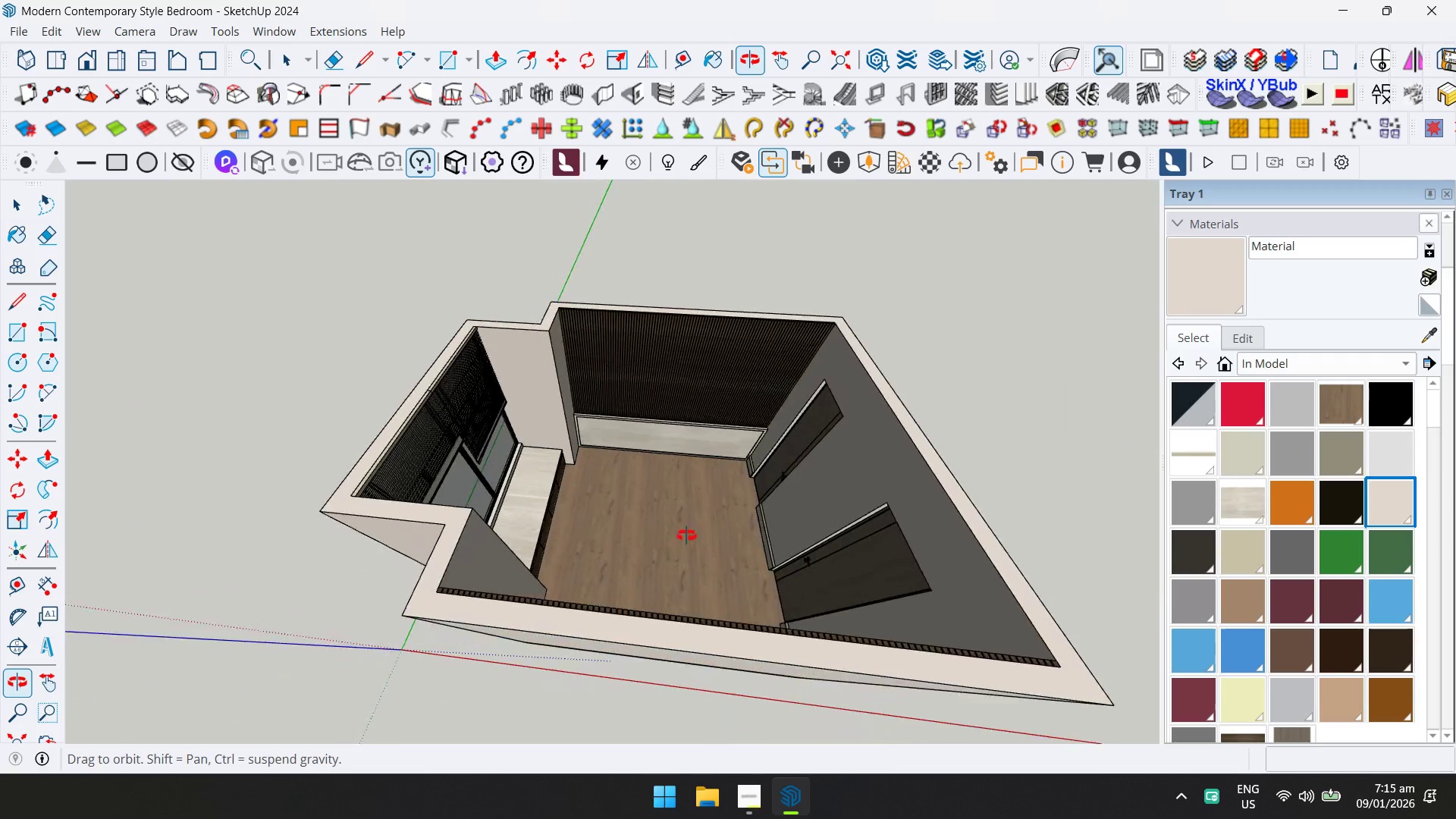 
scroll: coordinate [656, 553], scroll_direction: down, amount: 6.0
 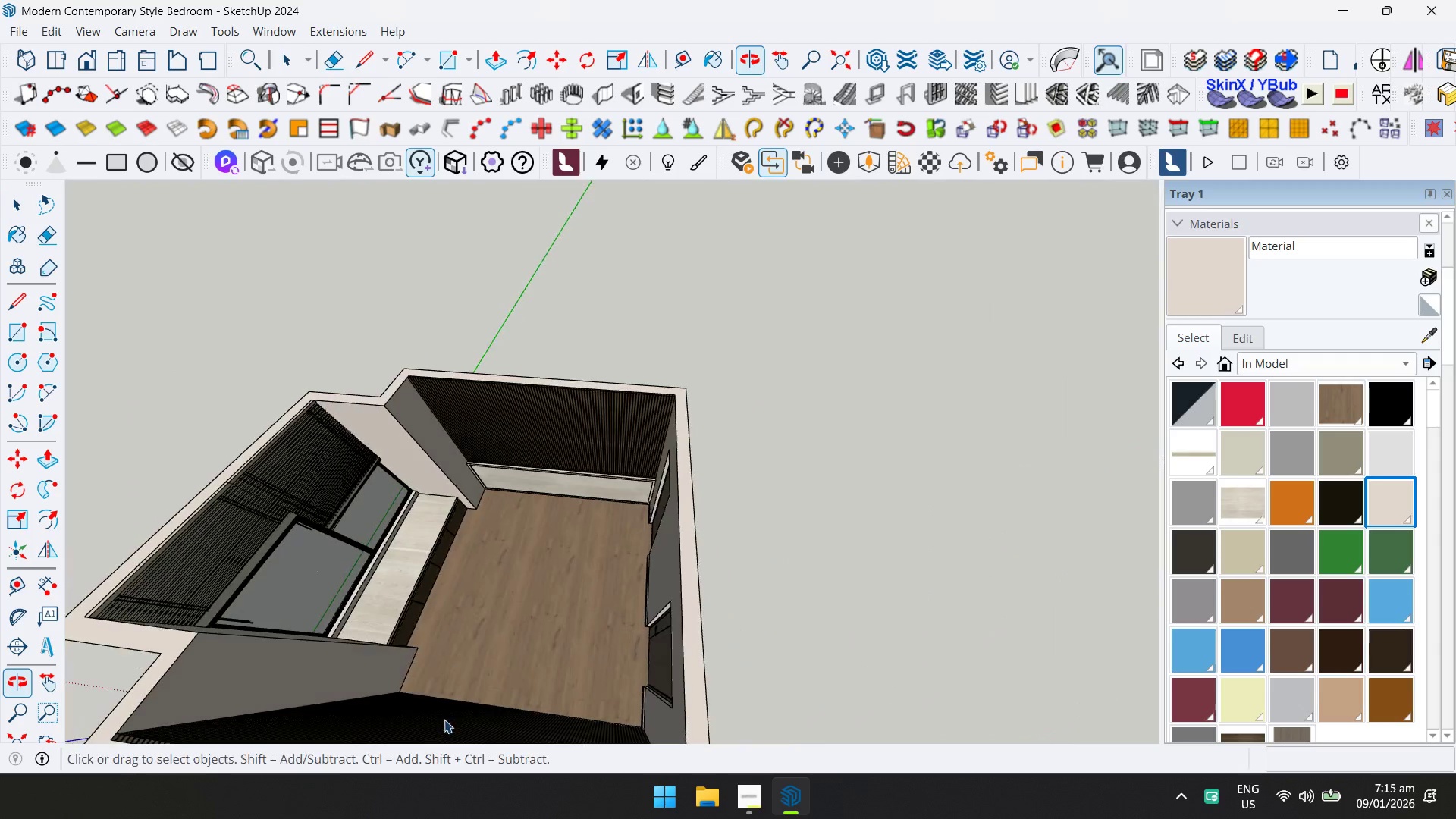 
scroll: coordinate [850, 405], scroll_direction: up, amount: 10.0
 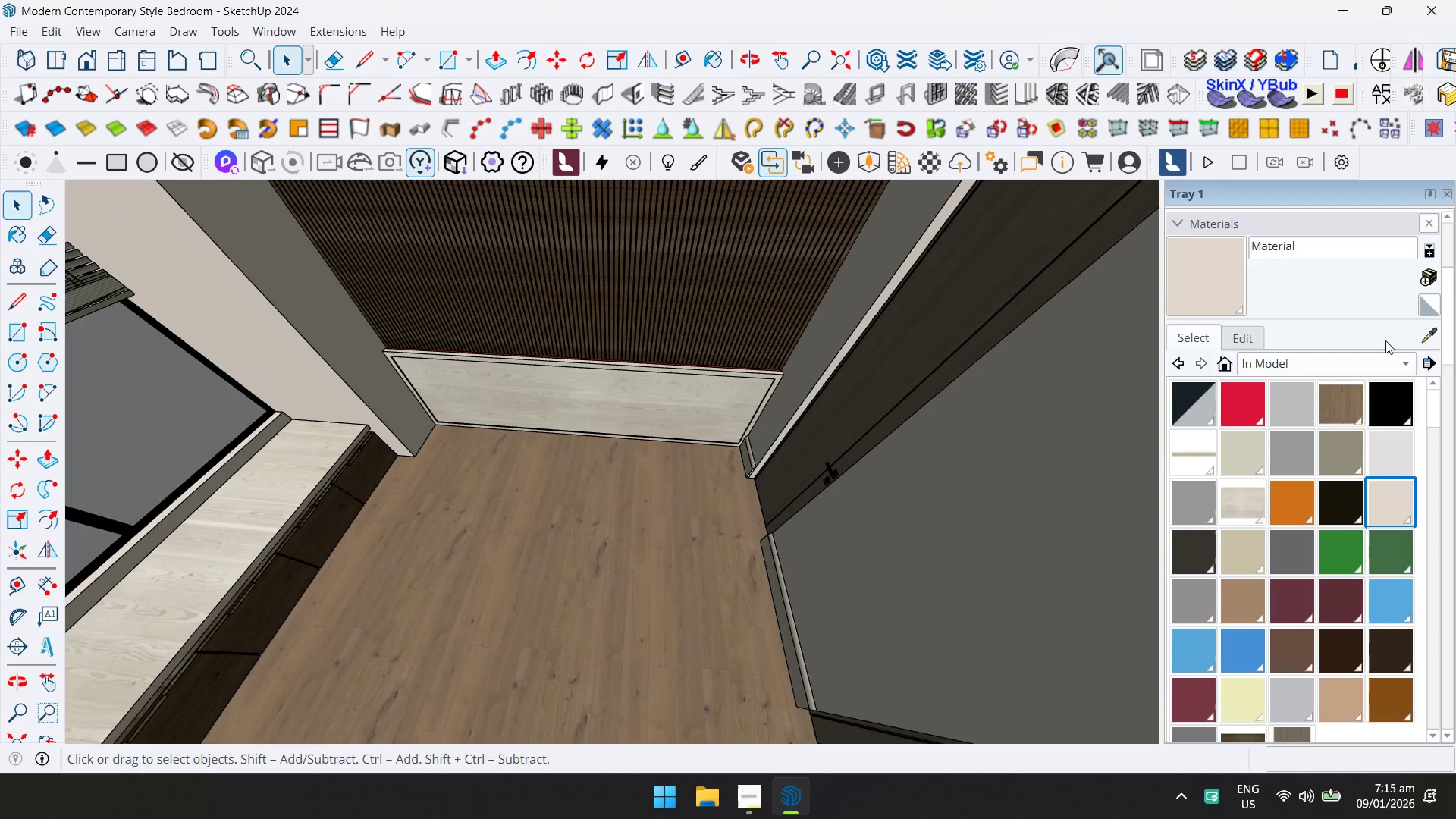 
left_click([1427, 337])
 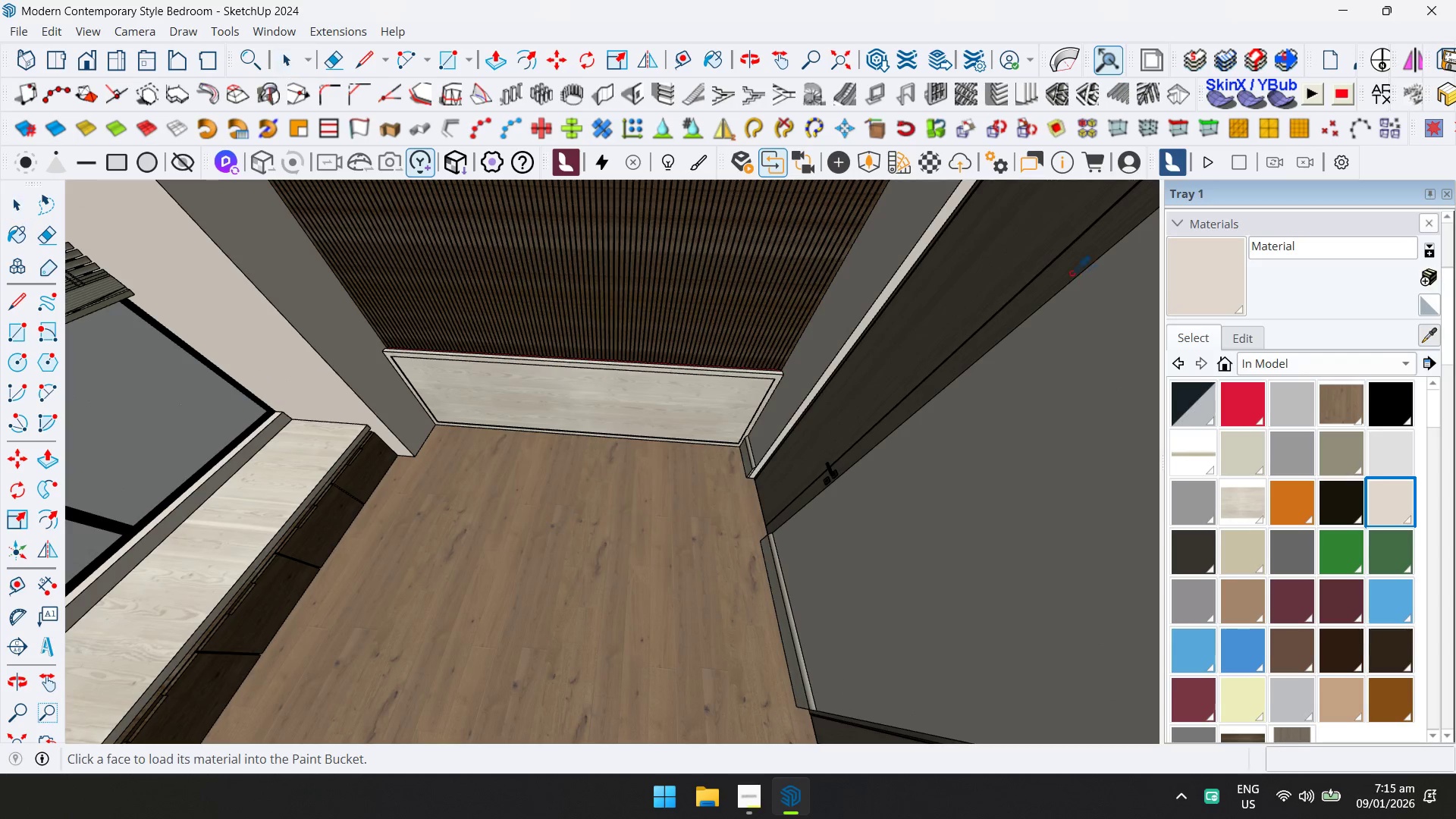 
left_click([1034, 253])
 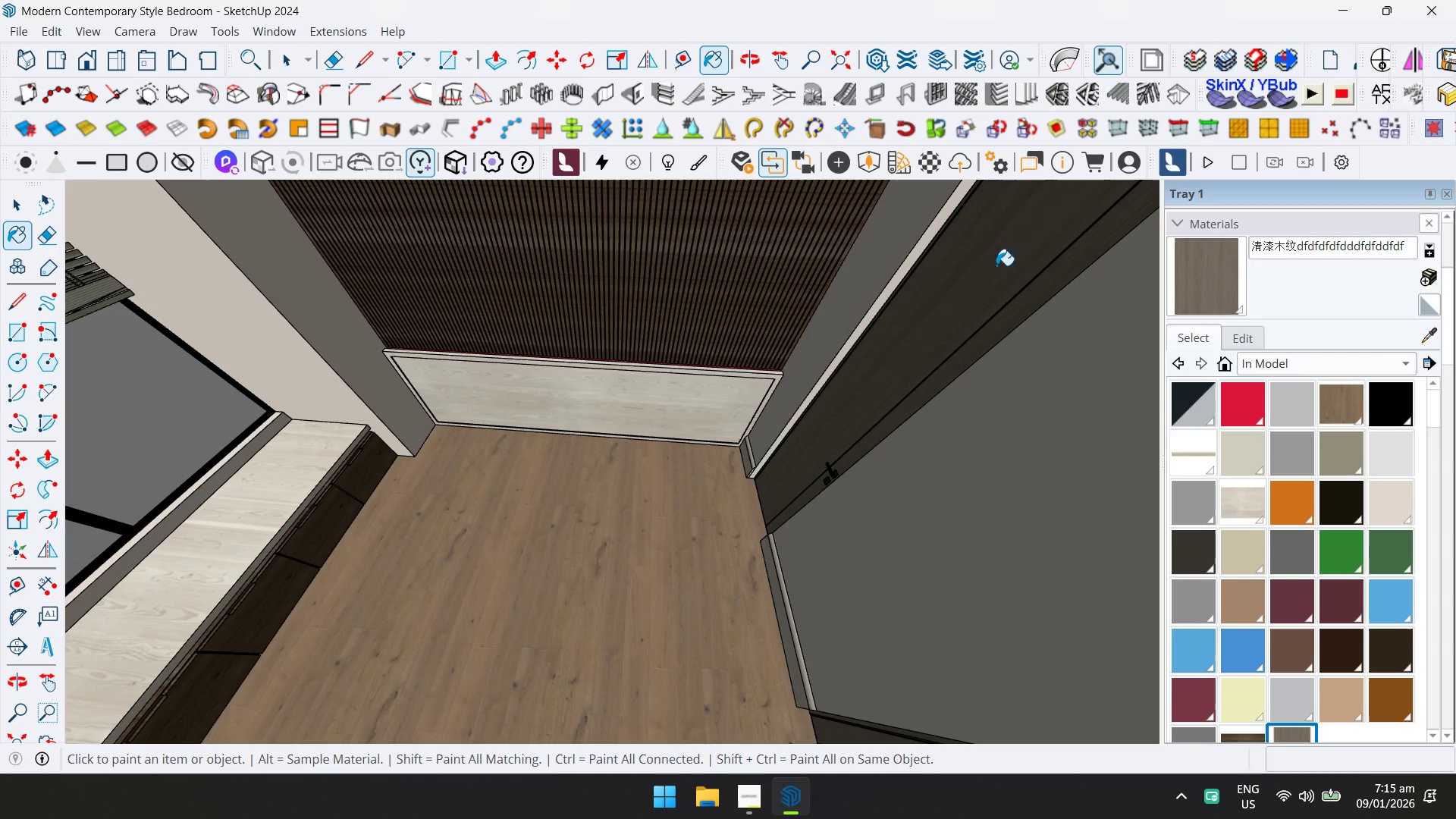 
key(Space)
 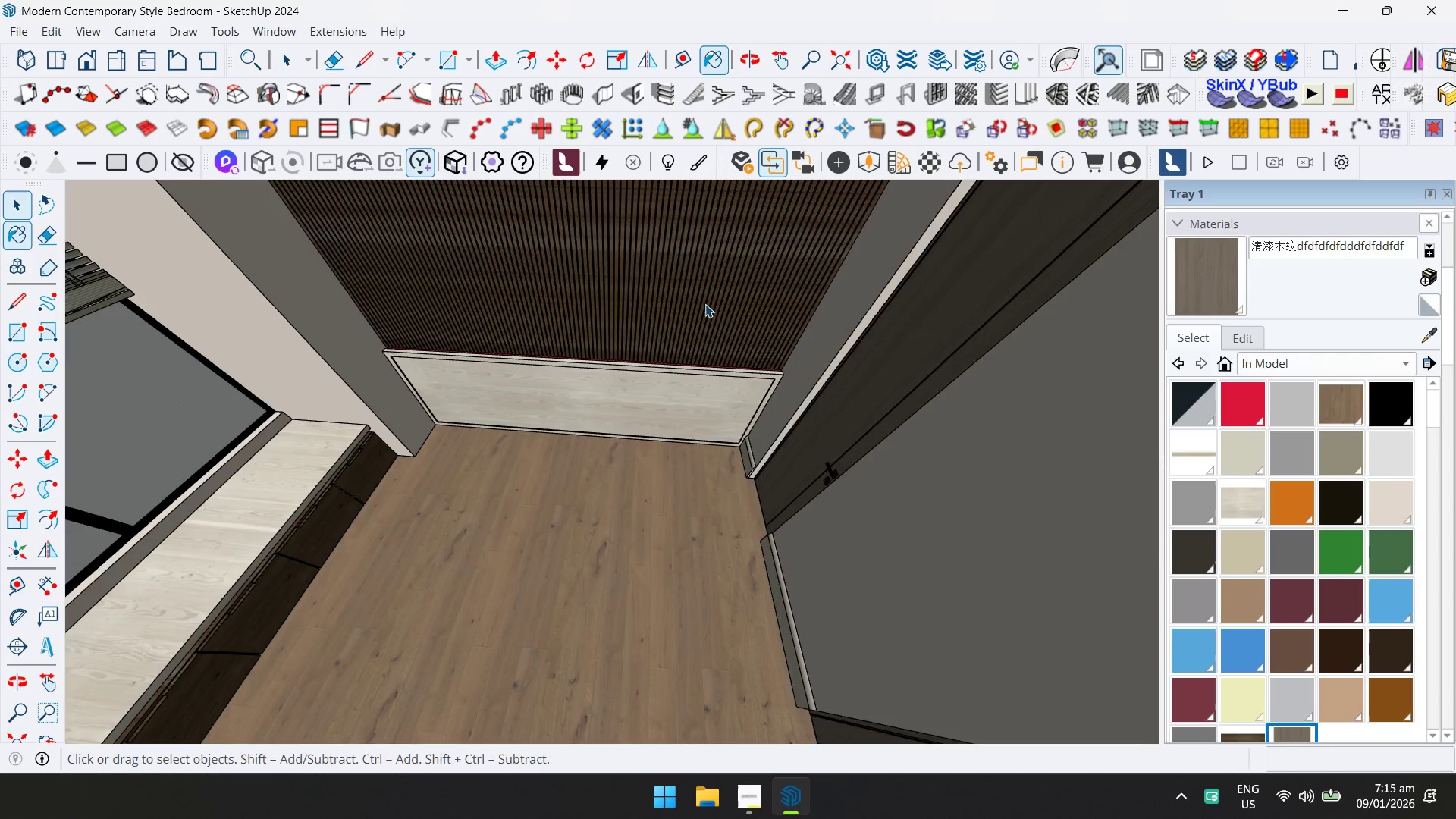 
hold_key(key=ShiftLeft, duration=0.41)
scroll: coordinate [582, 358], scroll_direction: down, amount: 3.0
 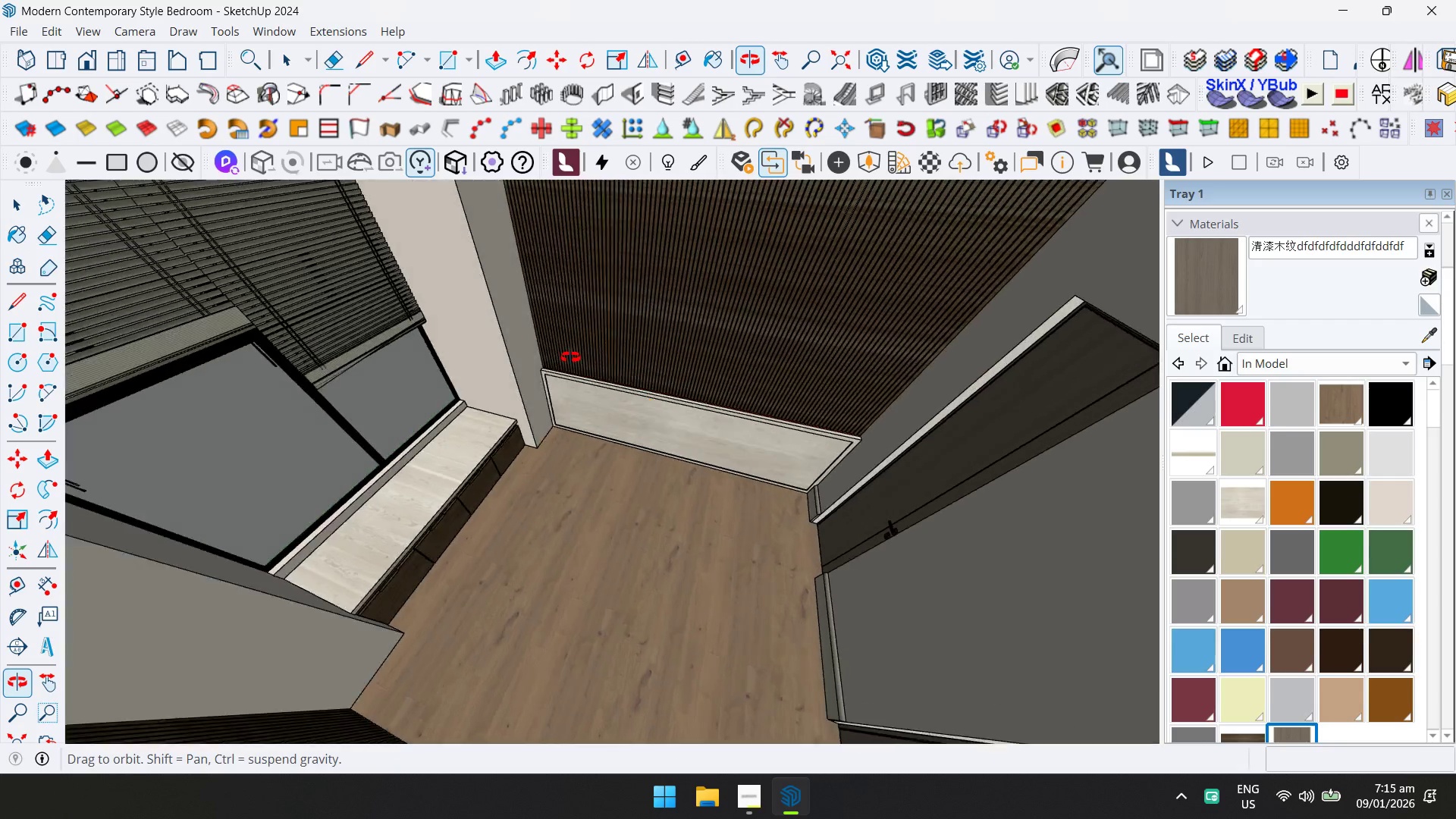 
double_click([625, 306])
 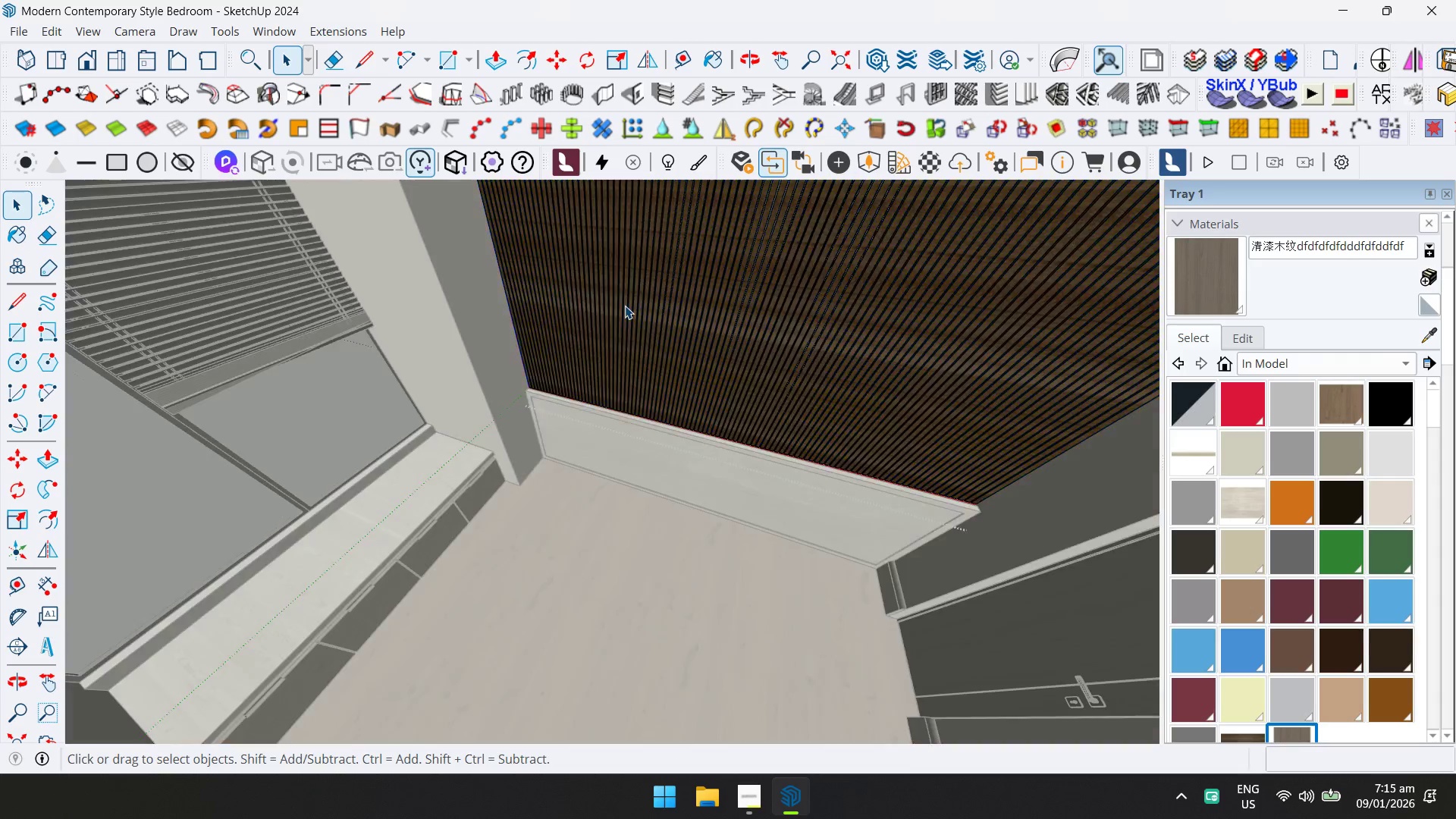 
triple_click([625, 306])
 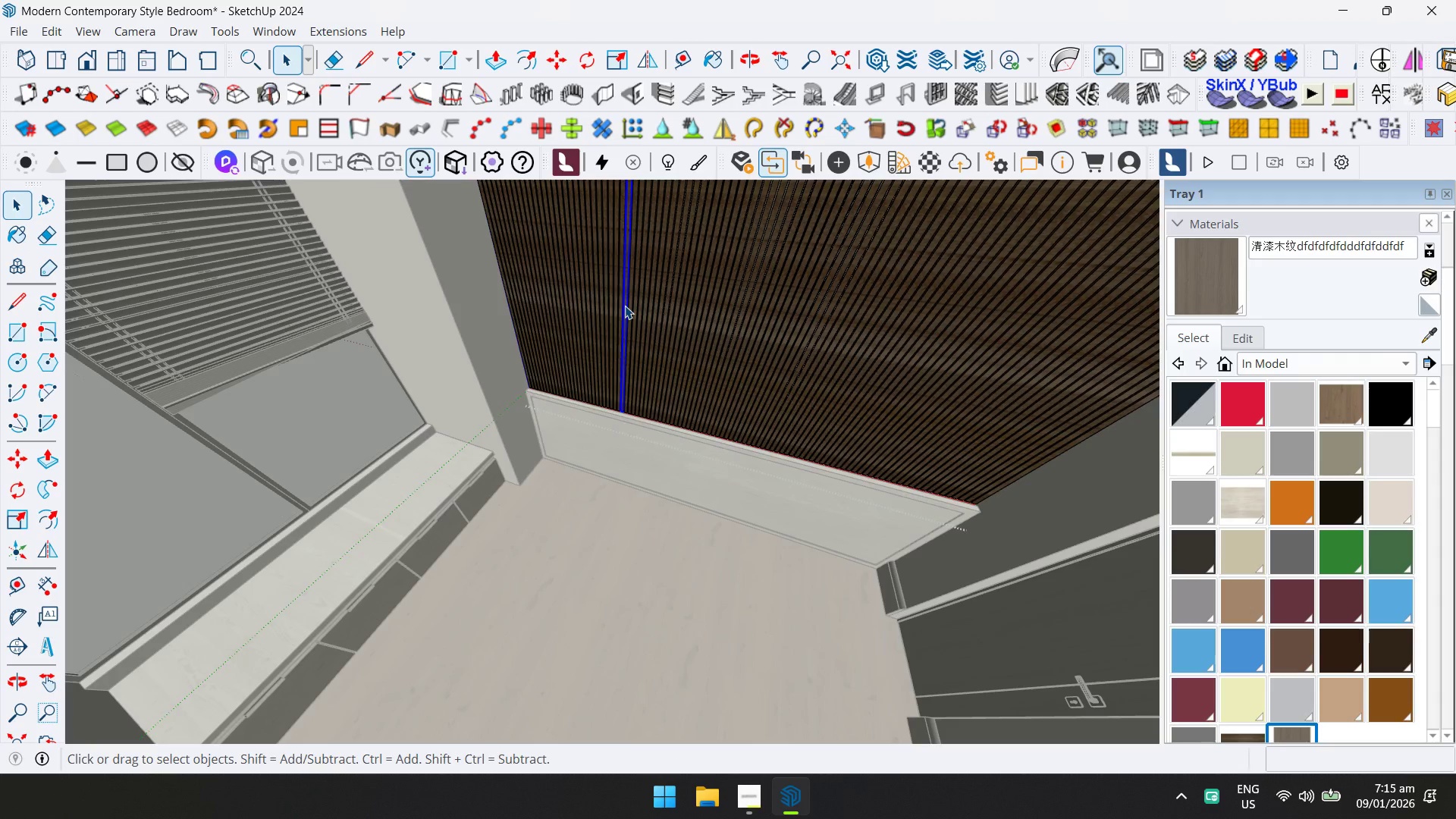 
scroll: coordinate [621, 307], scroll_direction: up, amount: 4.0
 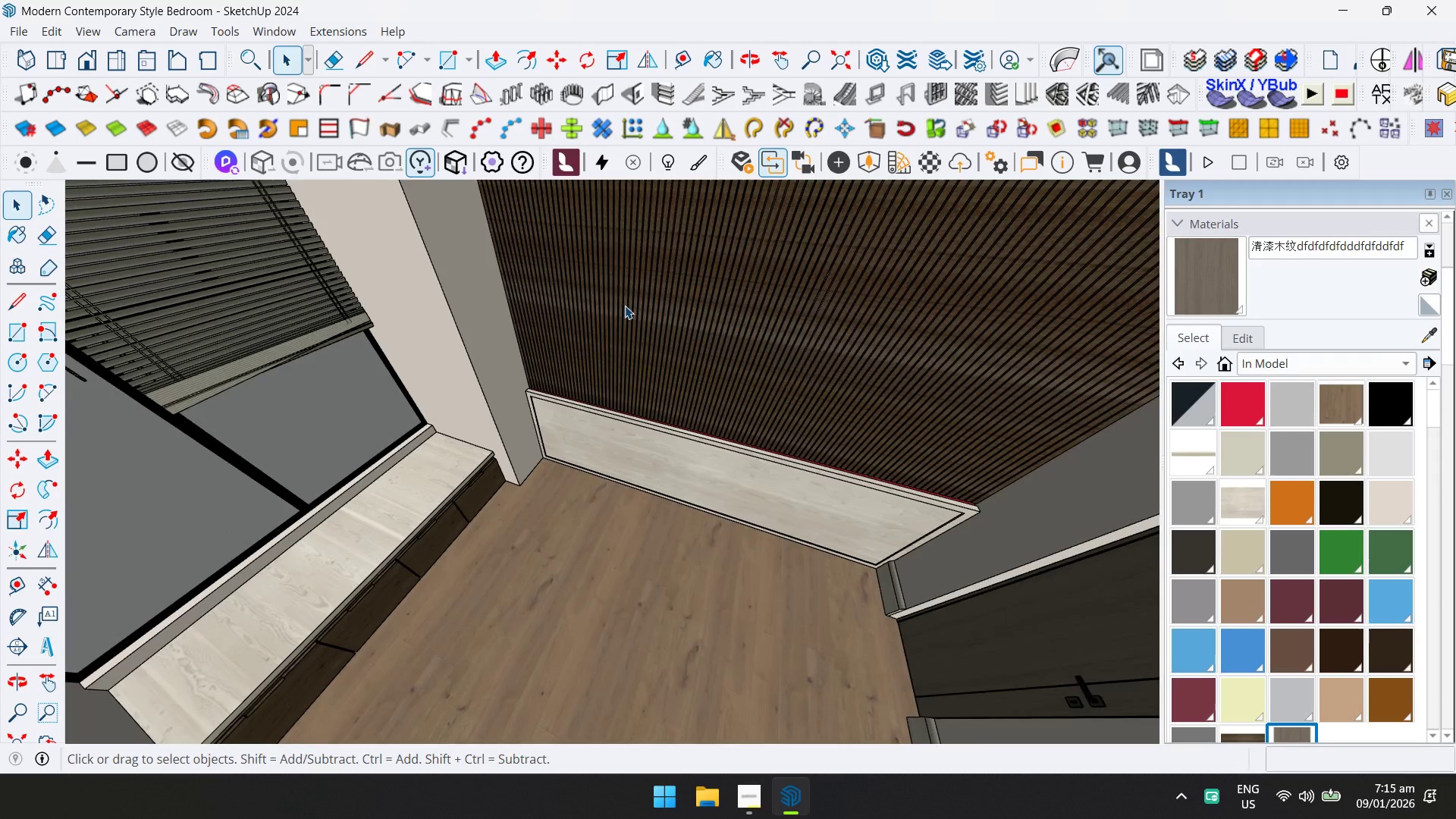 
triple_click([625, 306])
 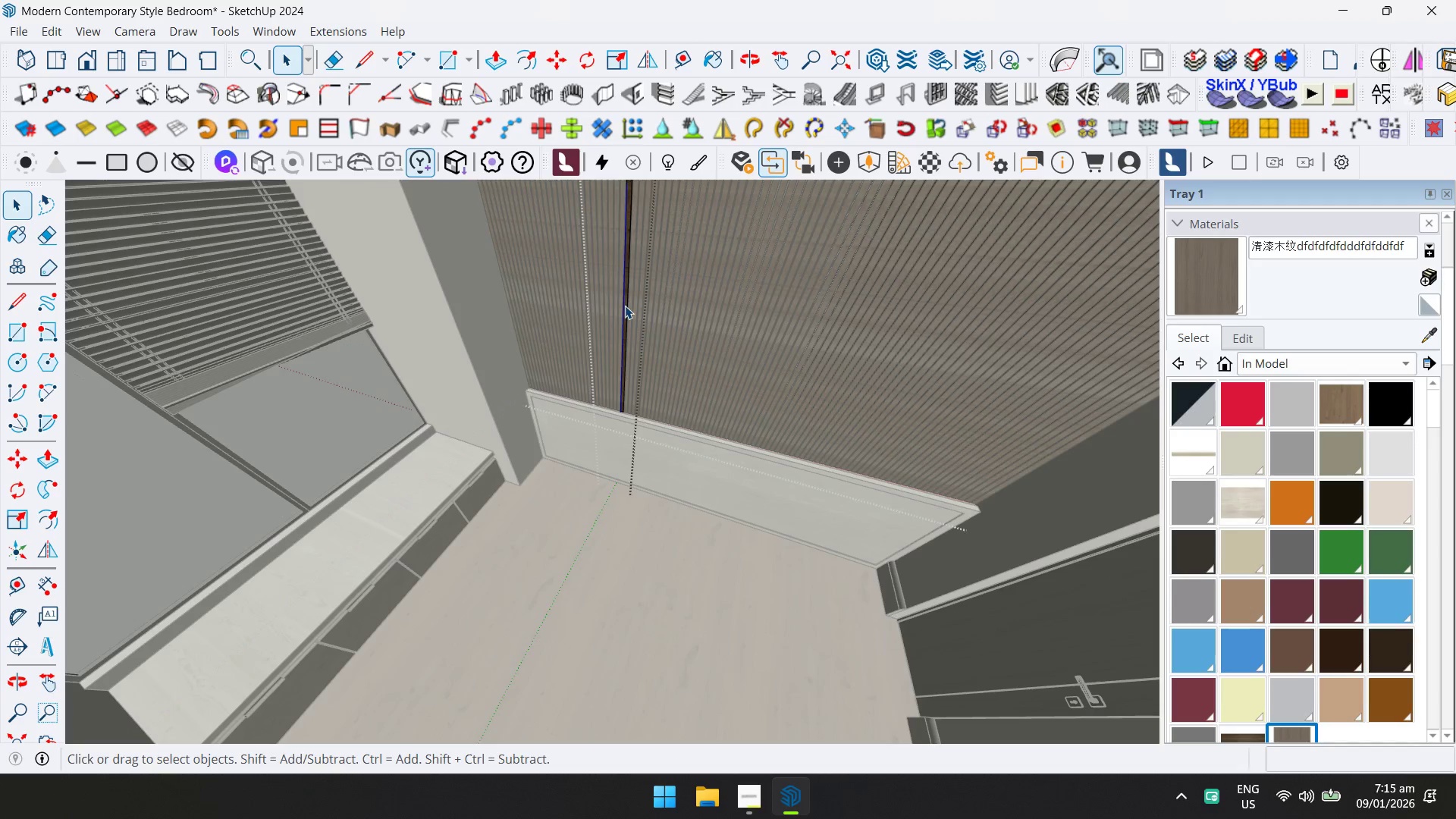 
key(Control+ControlLeft)
 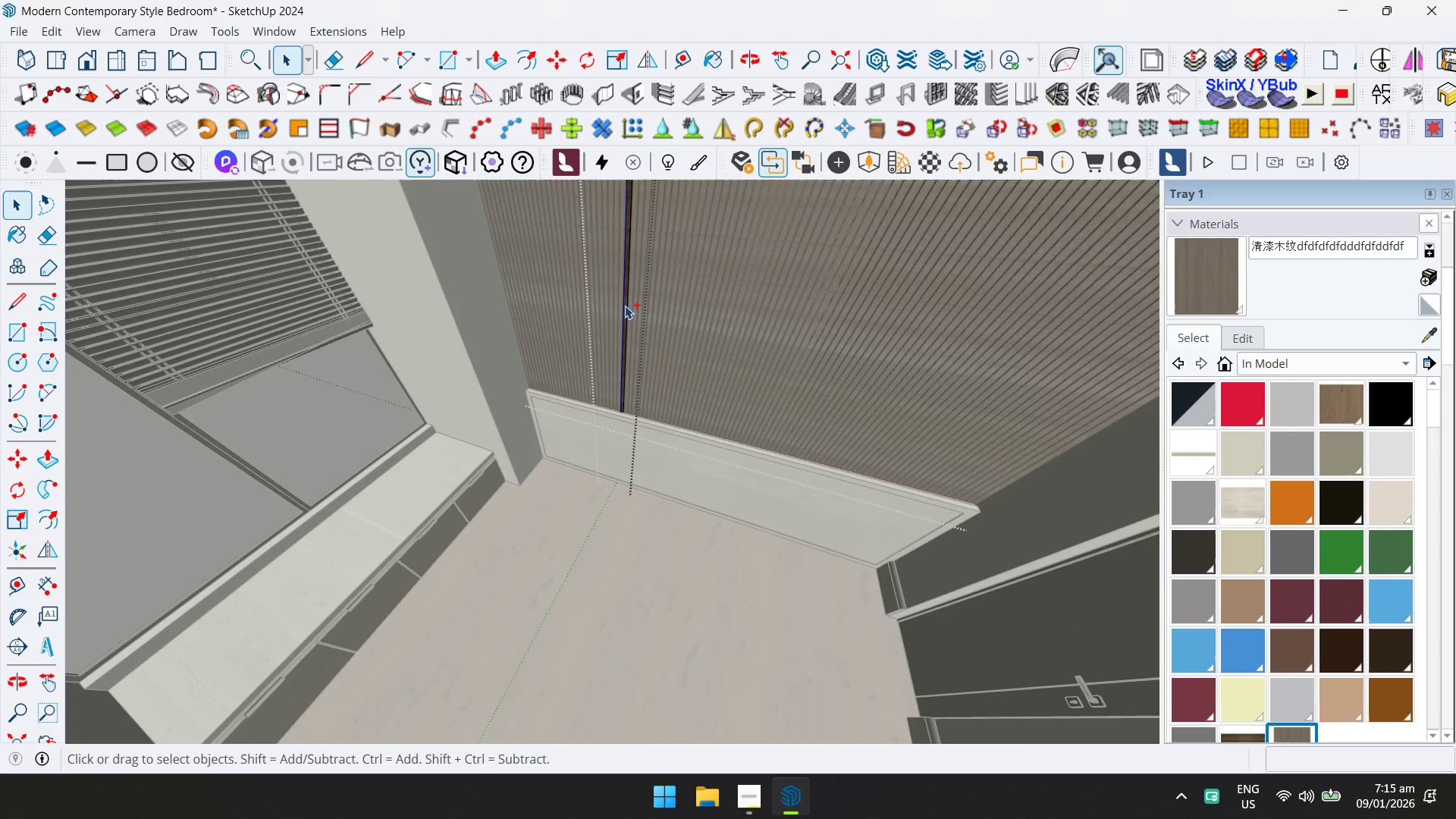 
key(Control+A)
 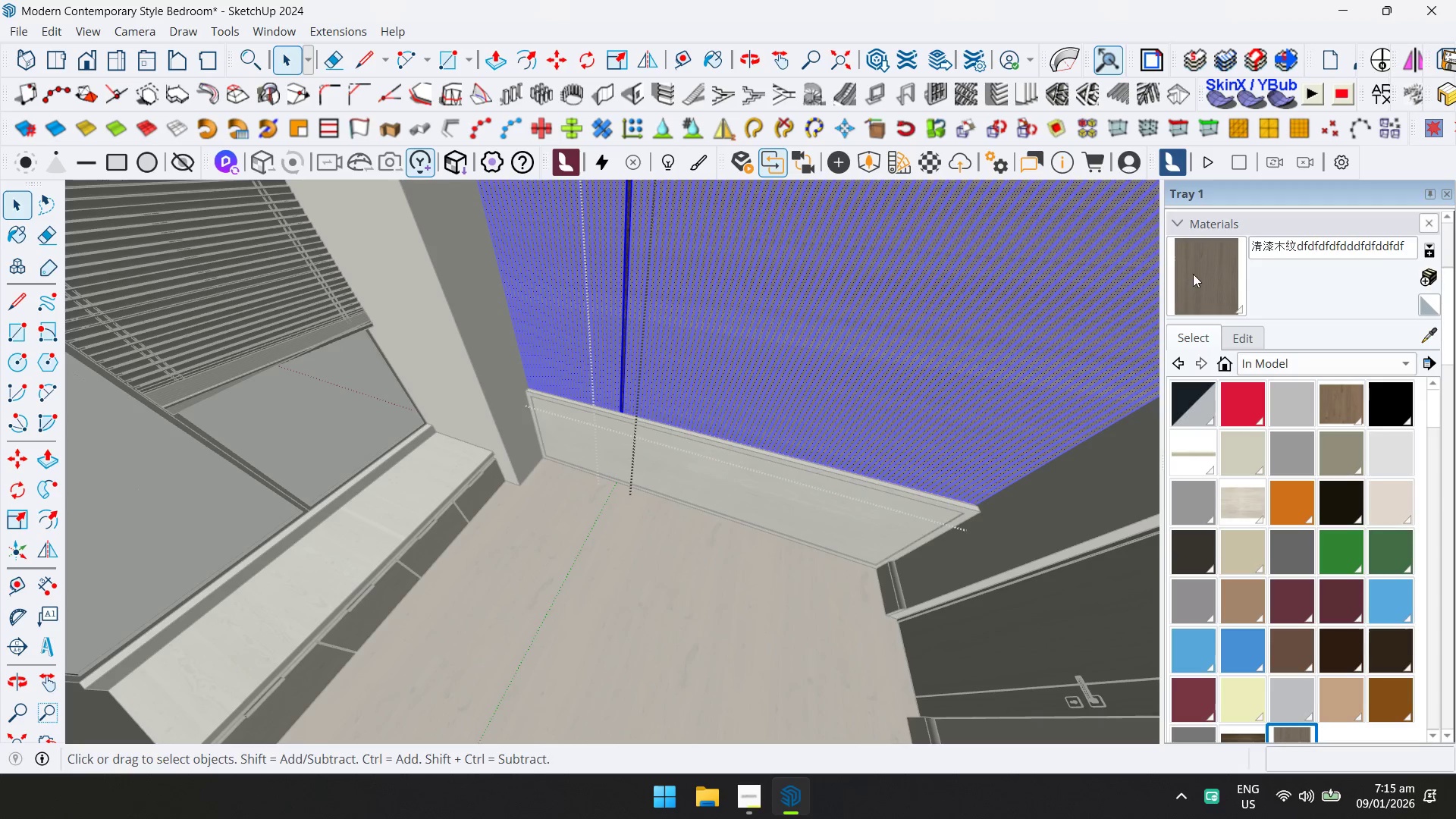 
left_click([610, 258])
 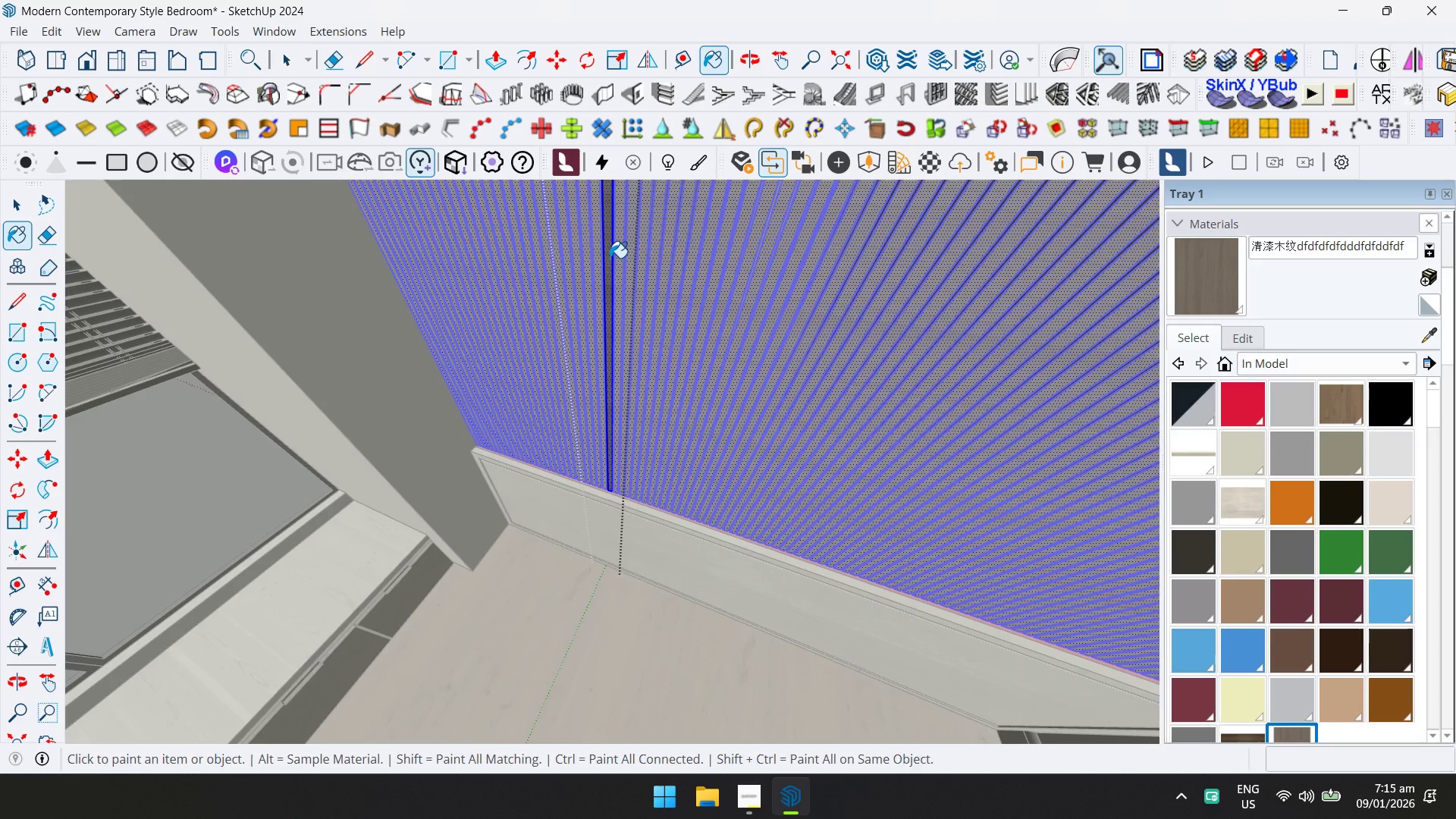 
scroll: coordinate [610, 257], scroll_direction: up, amount: 9.0
 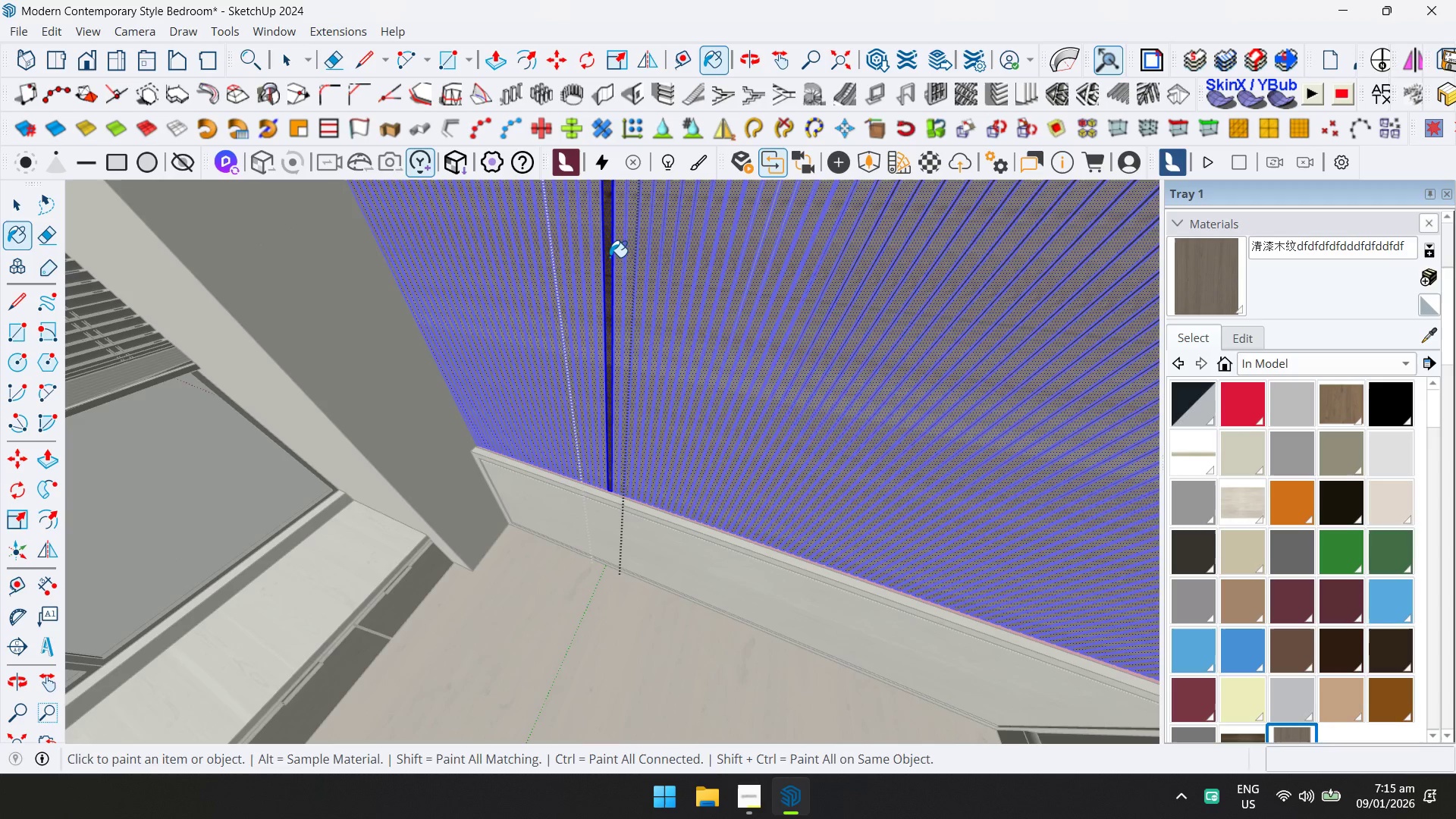 
key(Space)
 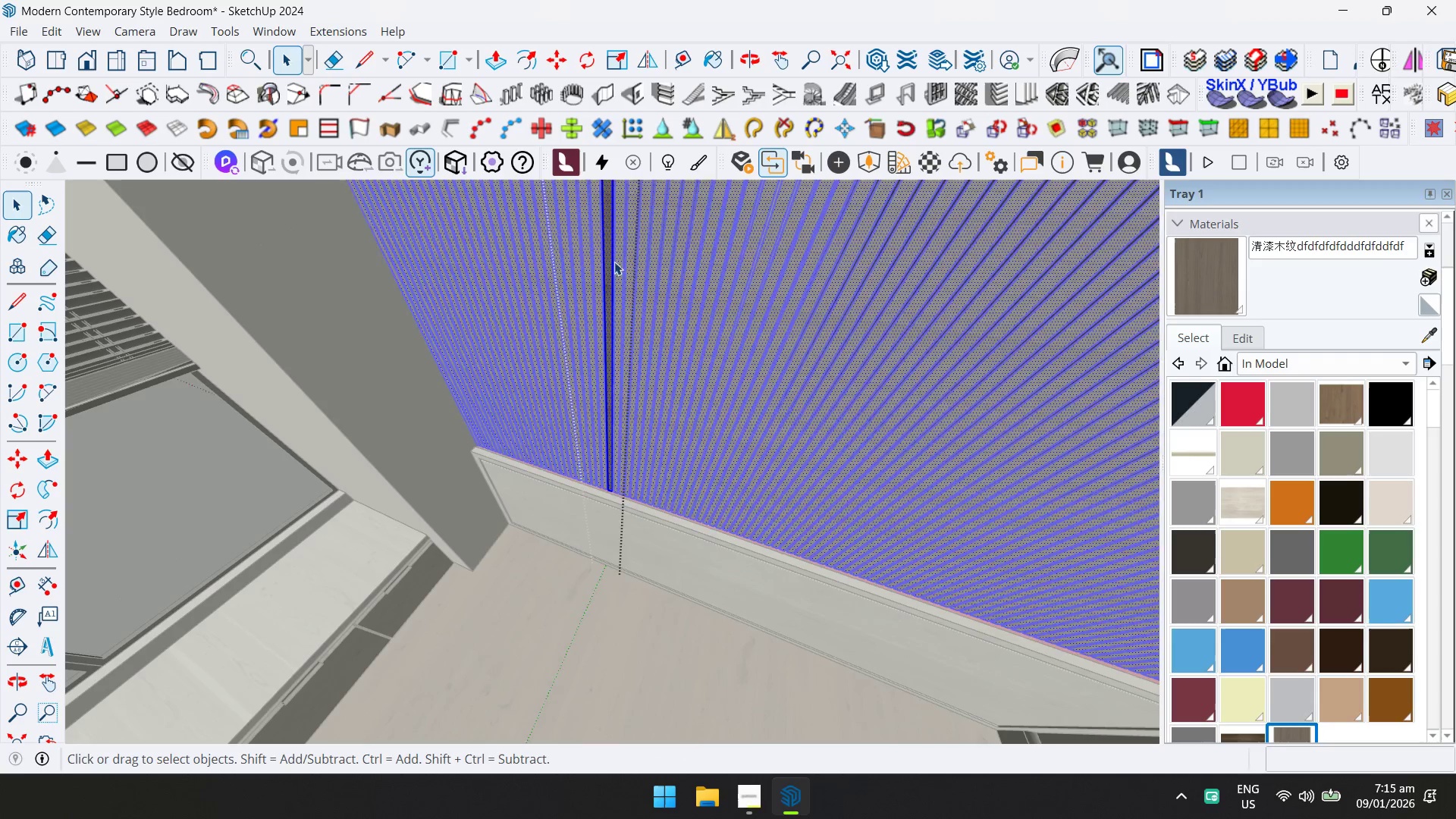 
key(Escape)
 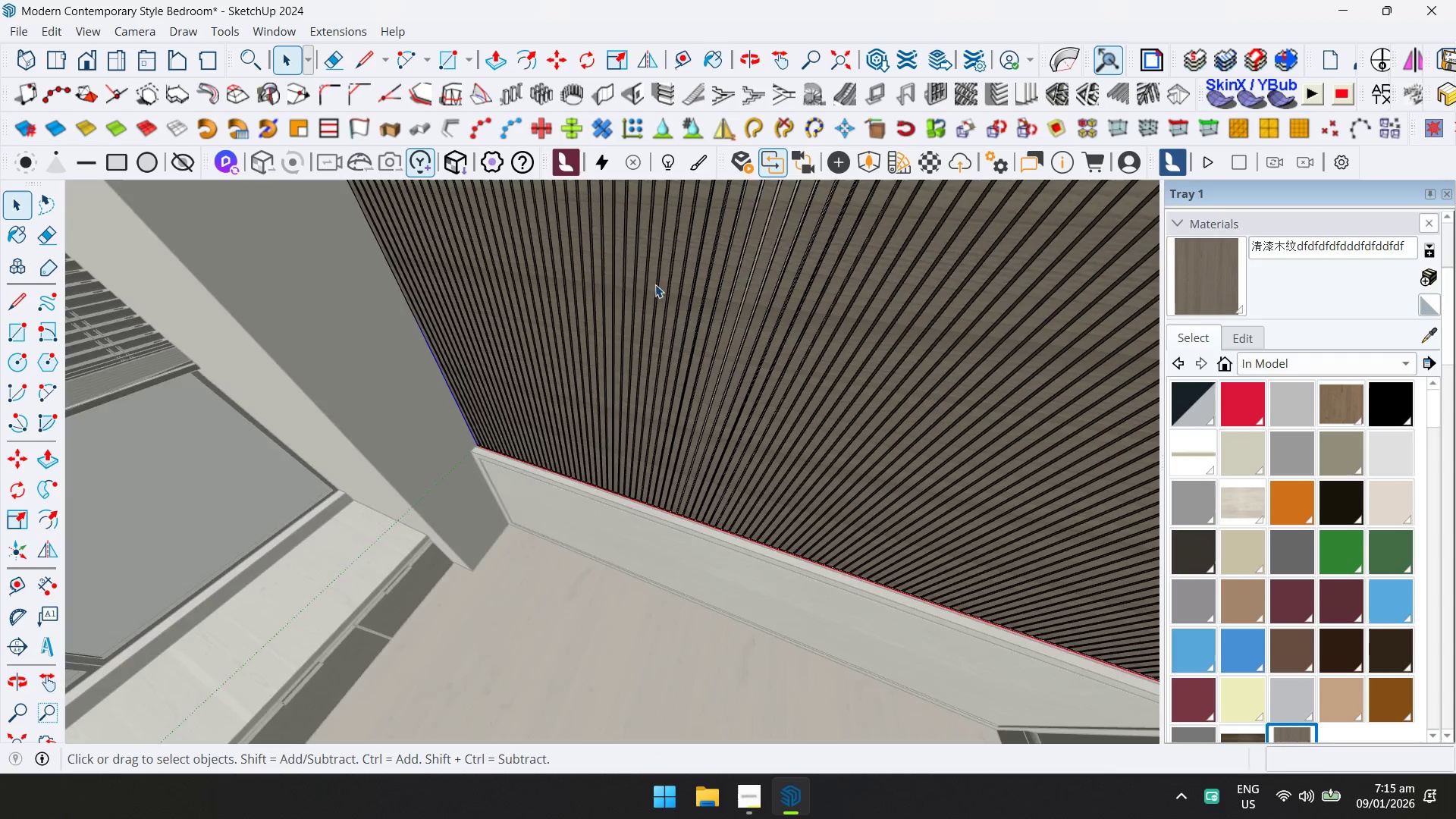 
key(Escape)
 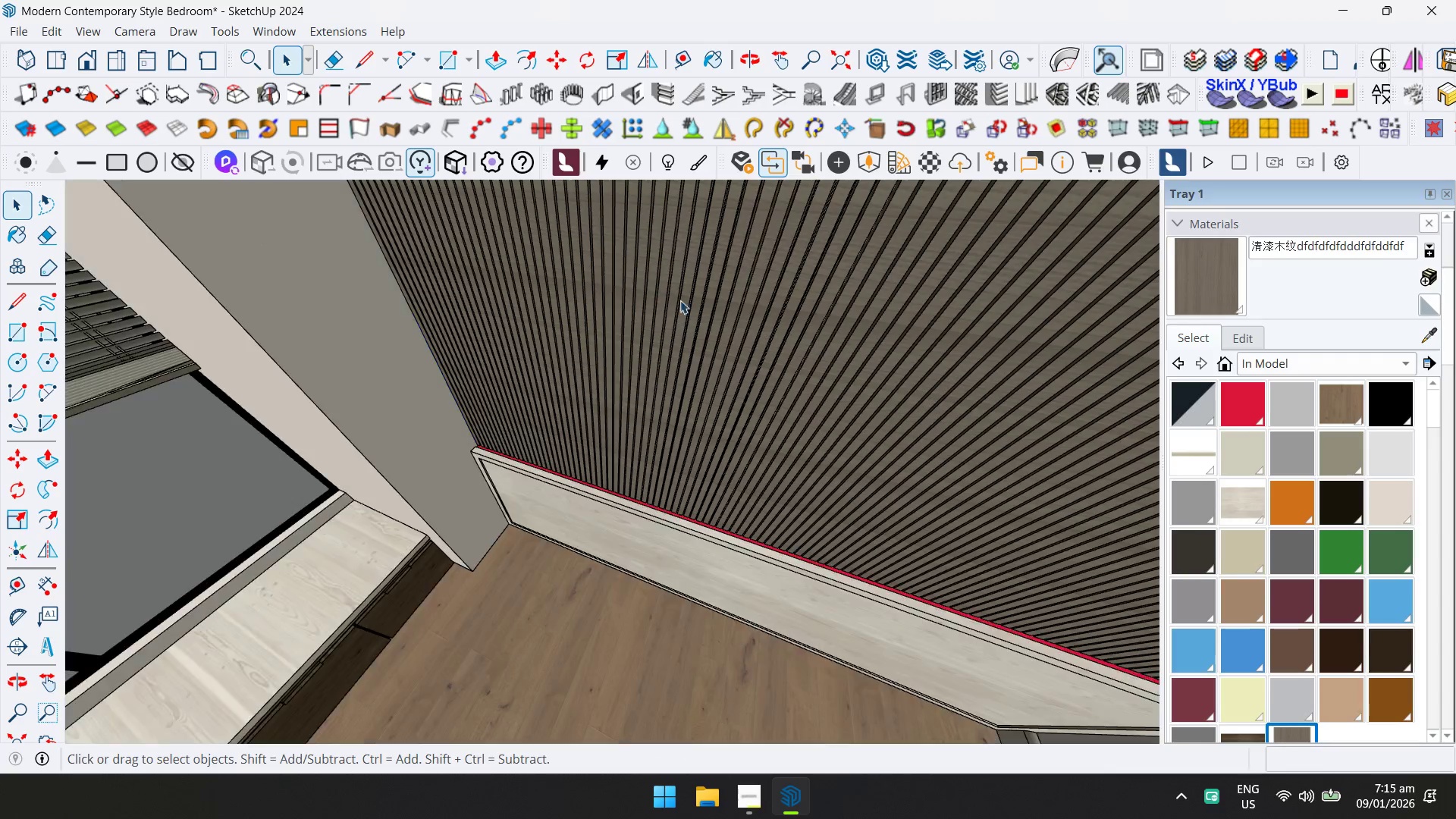 
double_click([461, 563])
 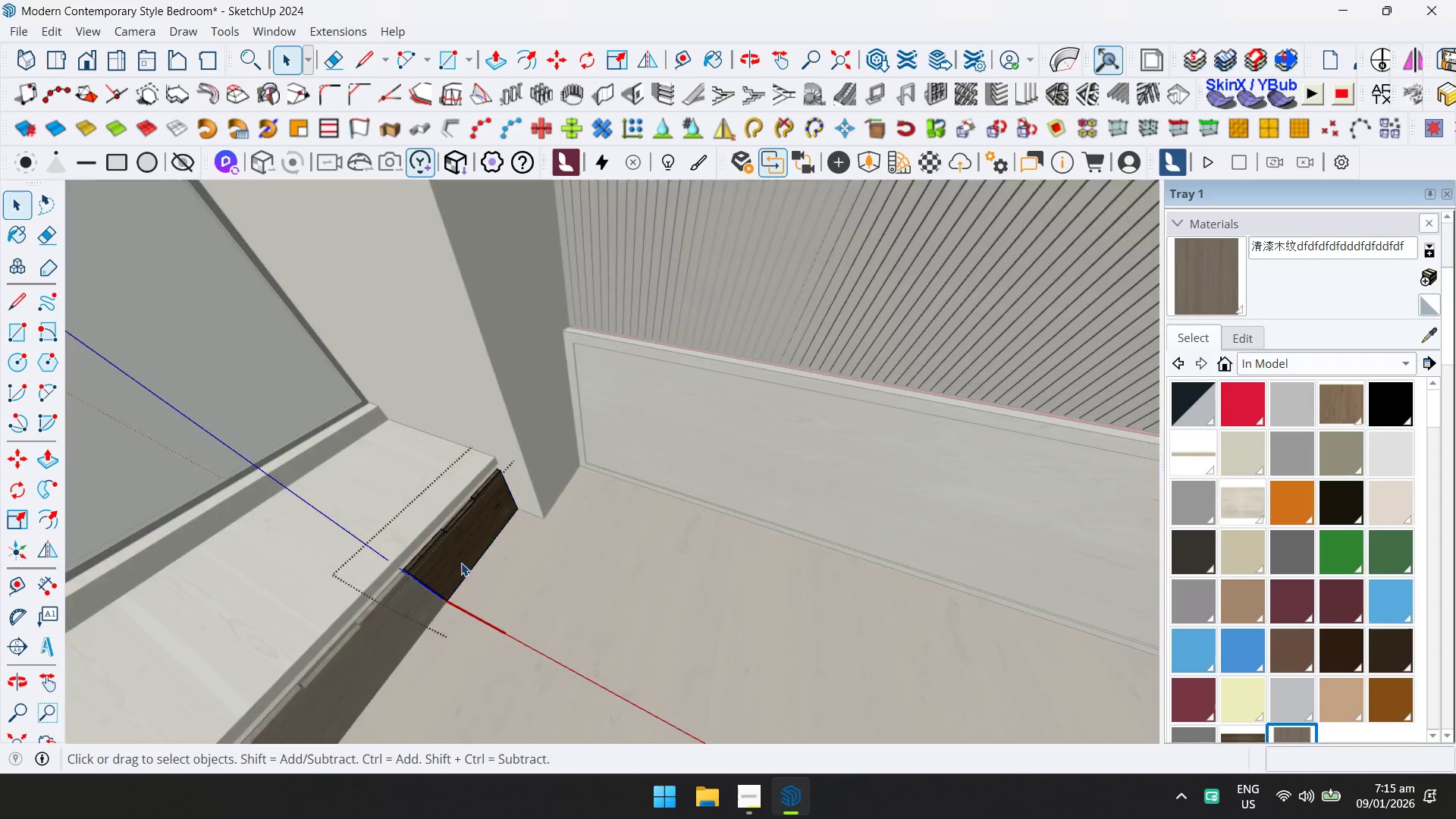 
triple_click([461, 563])
 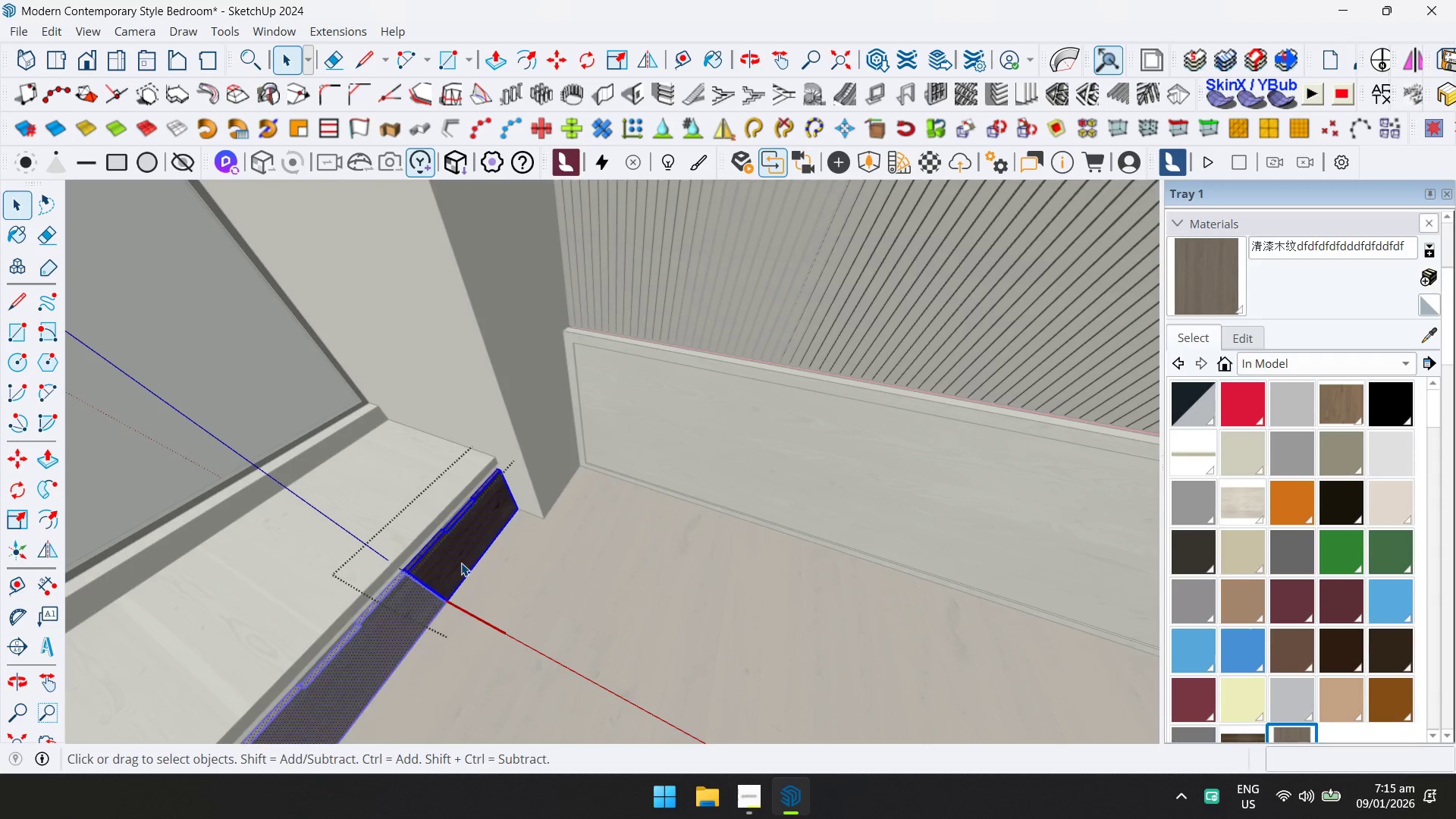 
scroll: coordinate [469, 560], scroll_direction: none, amount: 0.0
 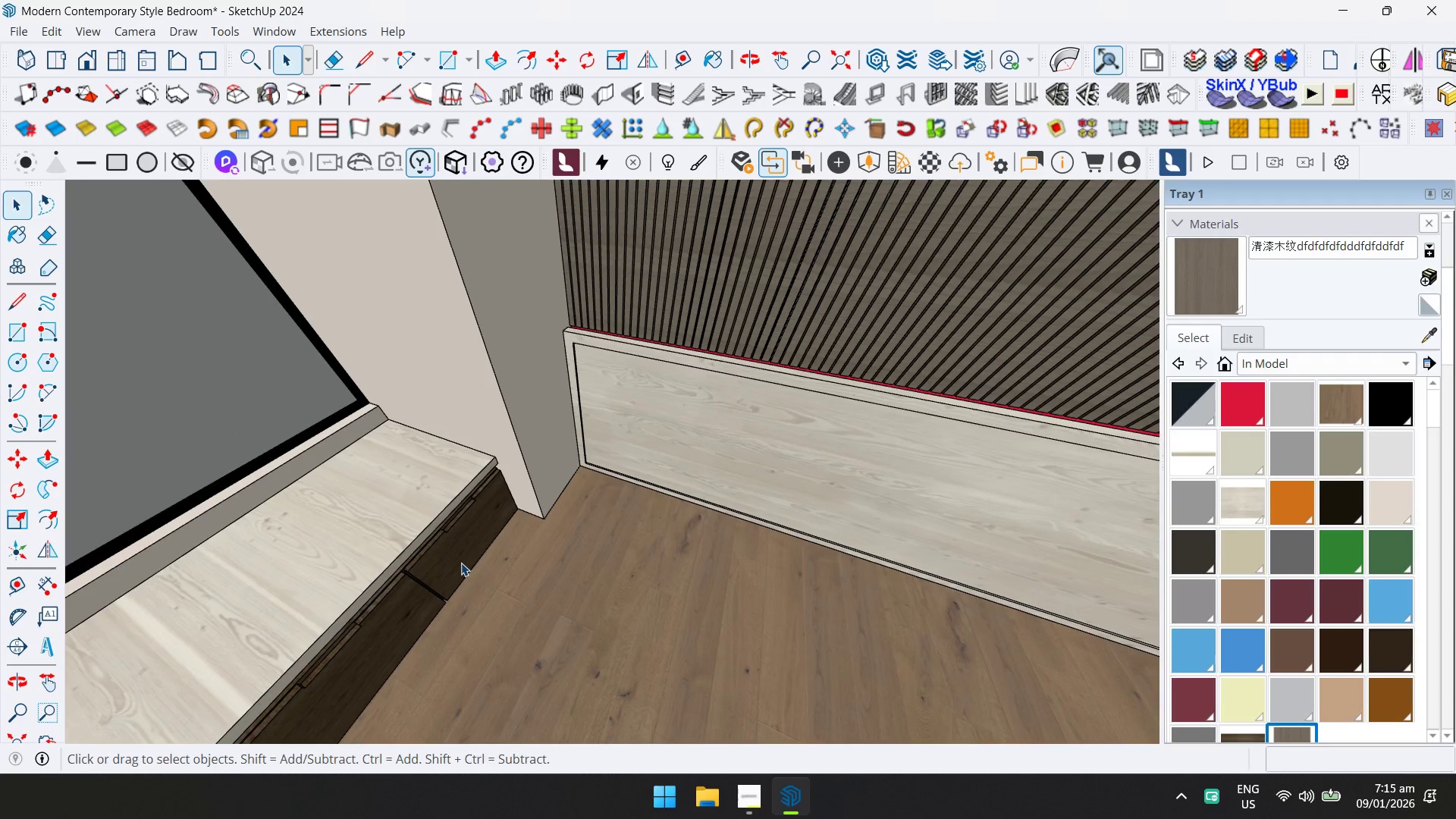 
key(Control+ControlLeft)
 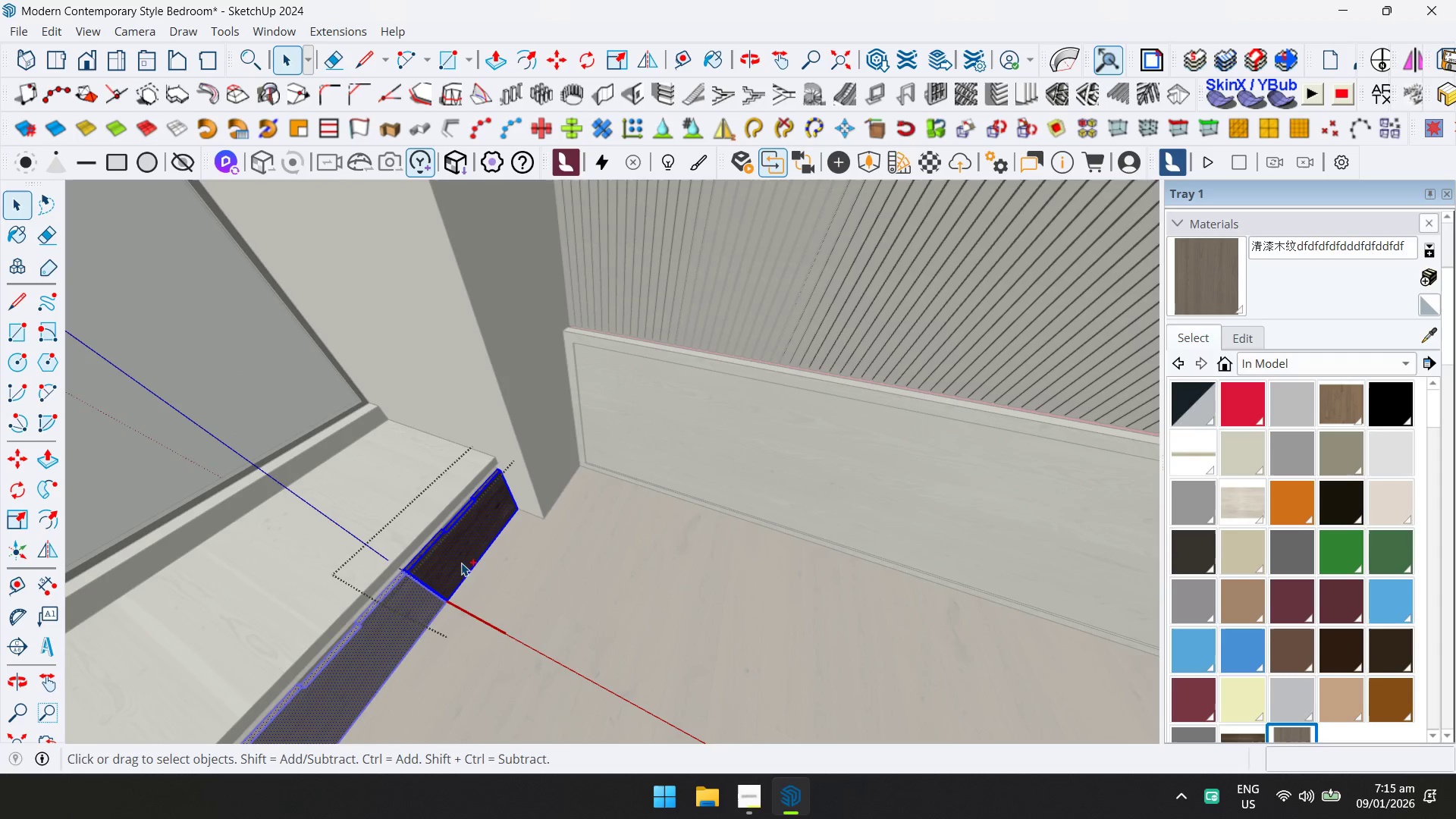 
key(Control+A)
 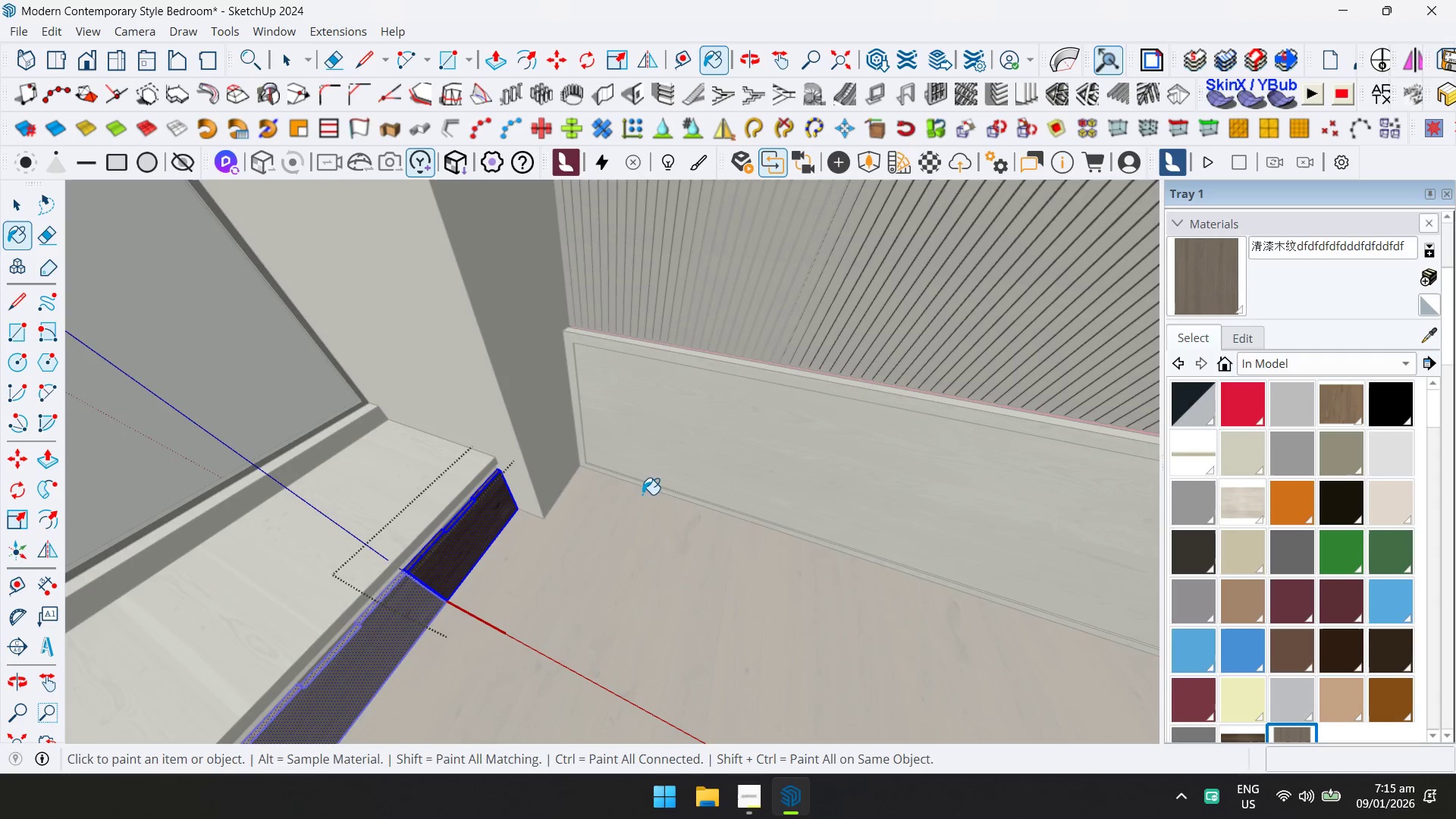 
left_click([459, 548])
 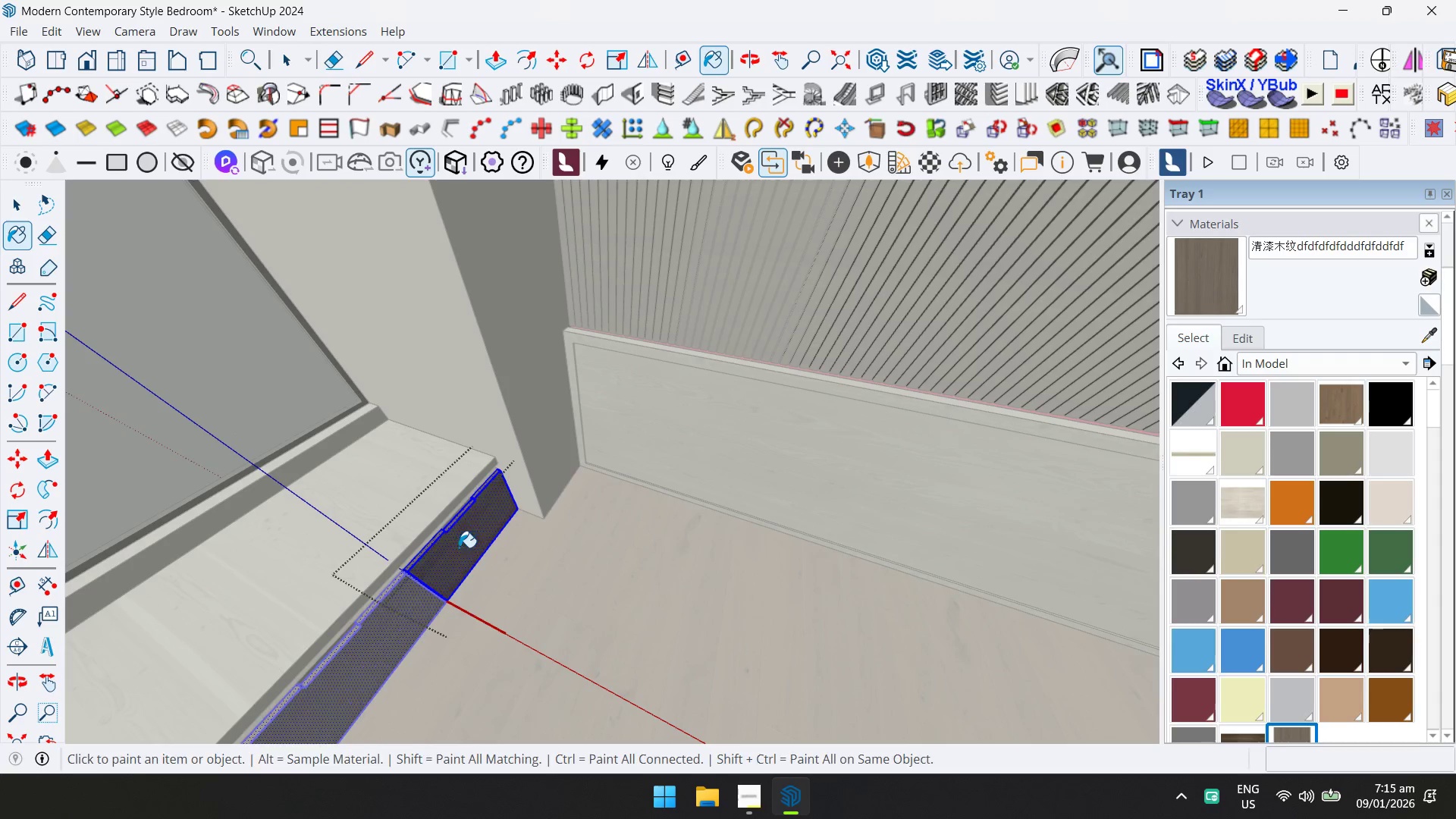 
key(Space)
 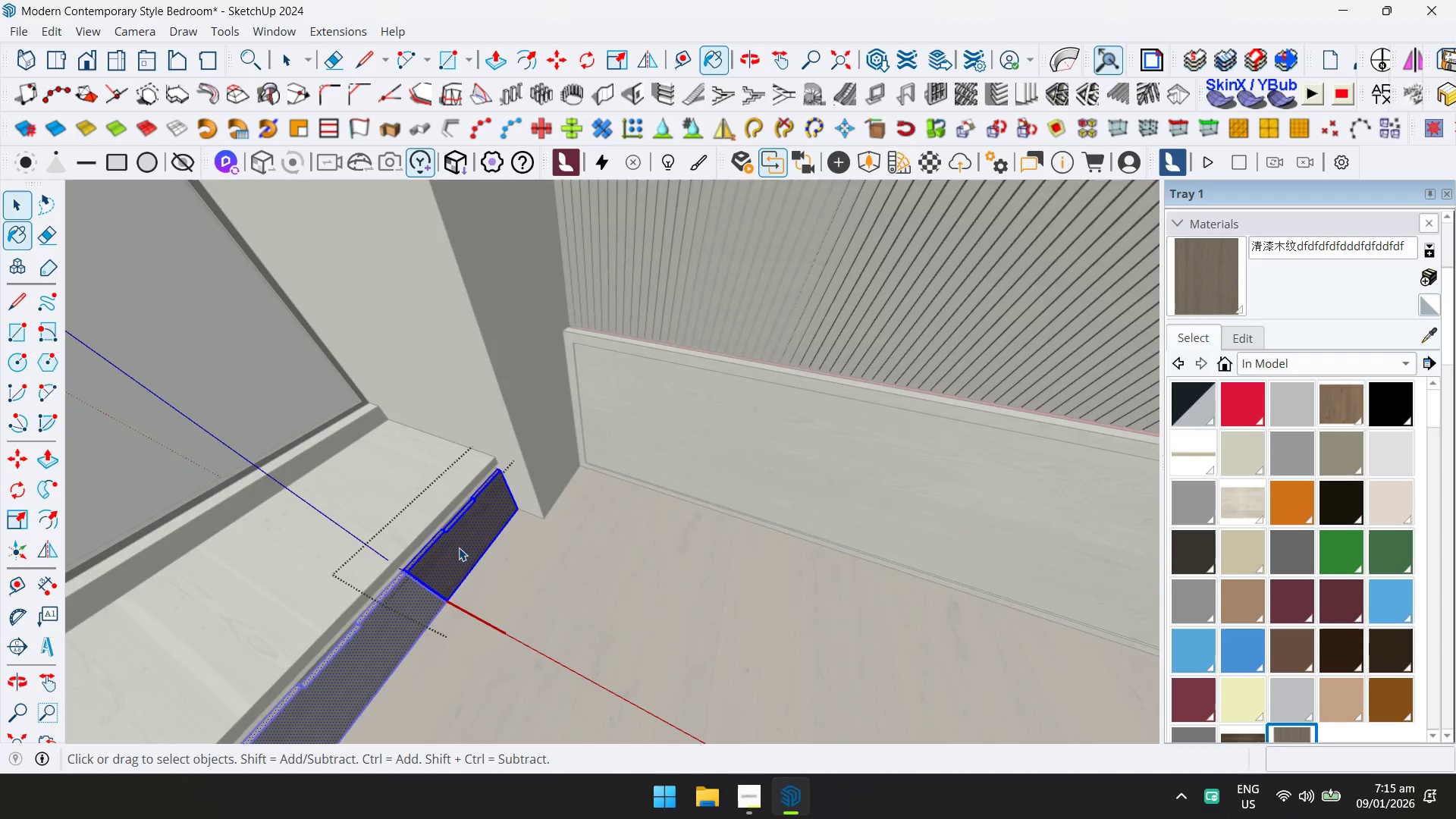 
key(Escape)
 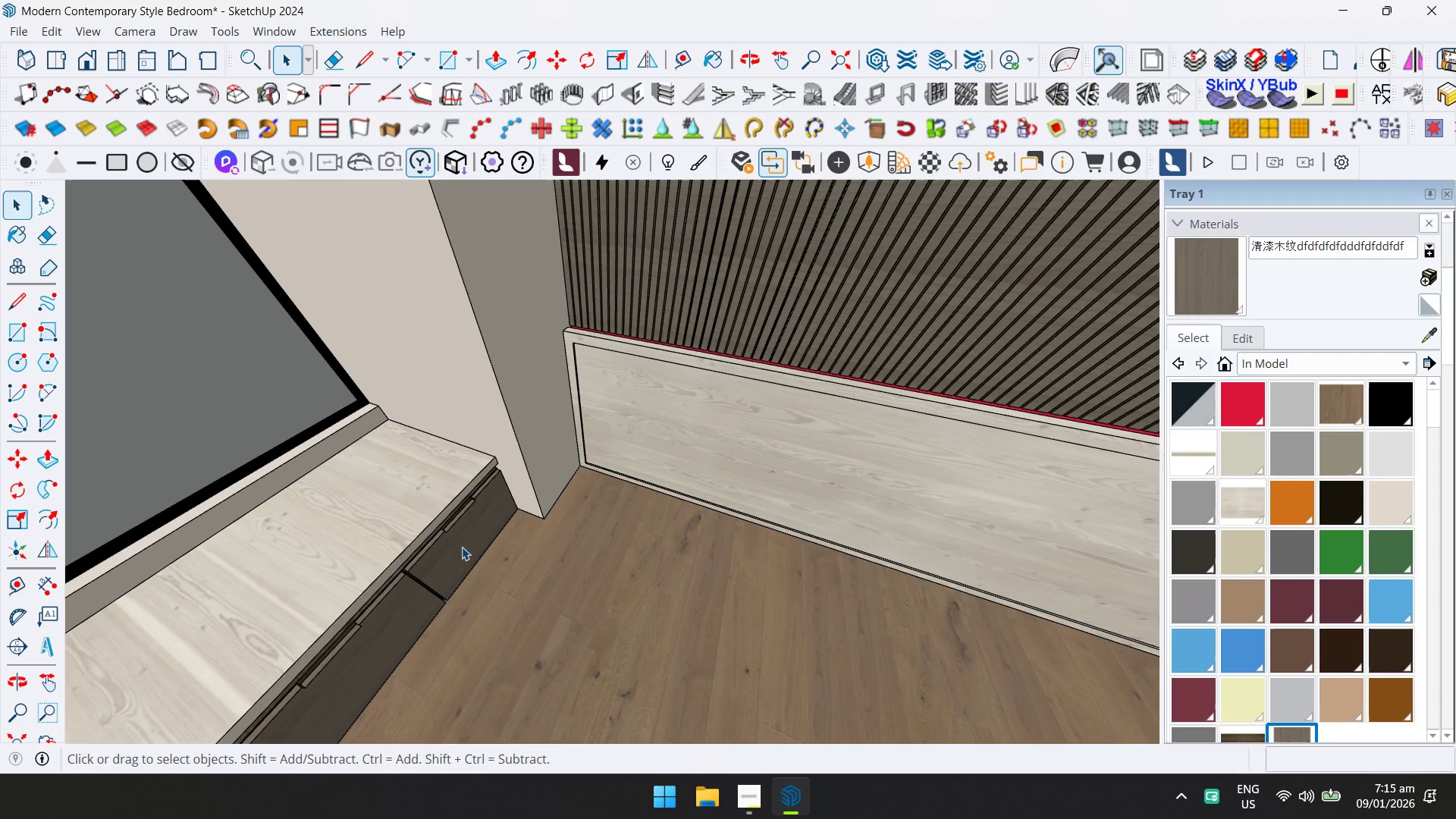 
key(Escape)
 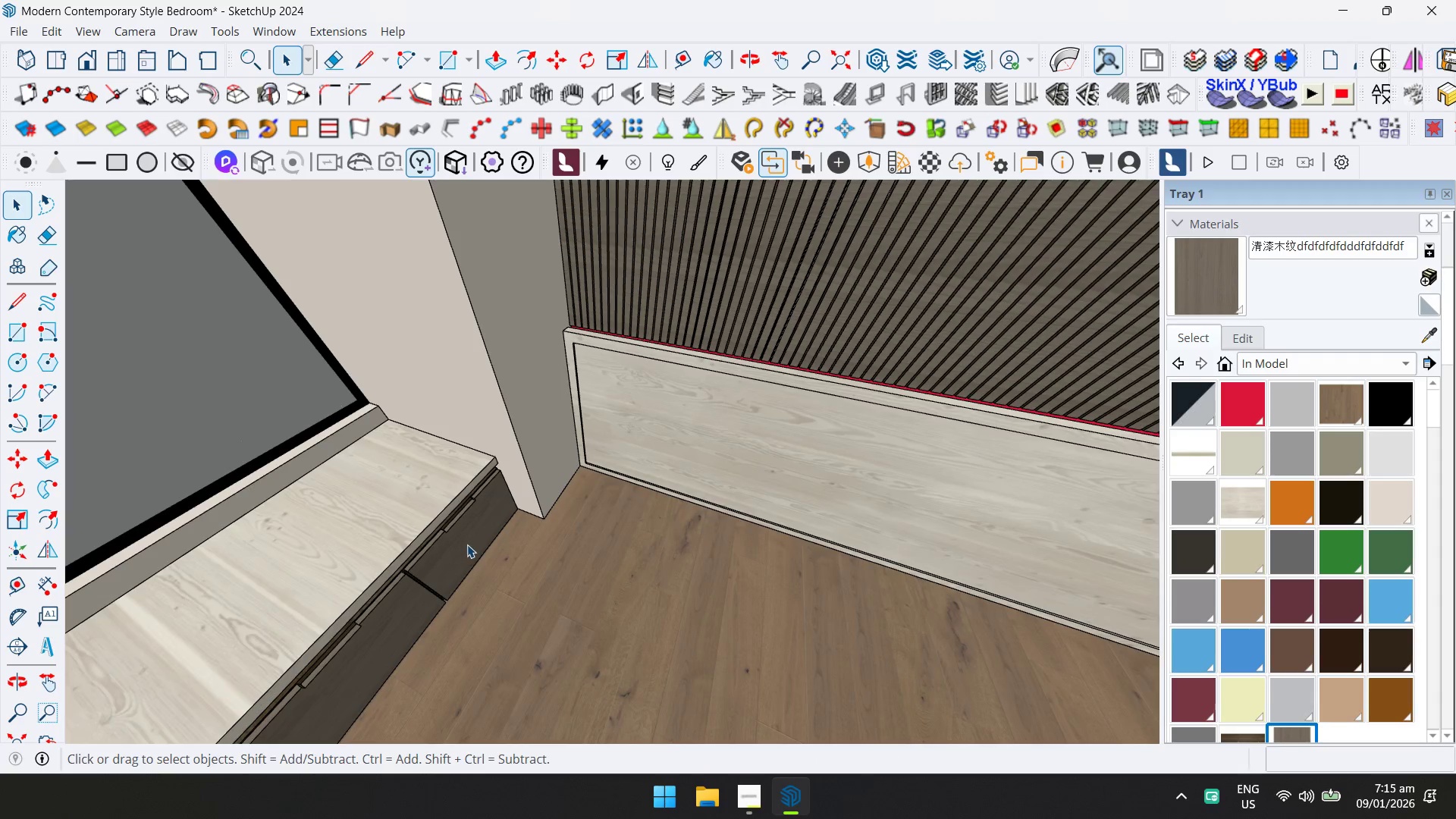 
hold_key(key=ShiftLeft, duration=0.36)
scroll: coordinate [494, 457], scroll_direction: down, amount: 9.0
 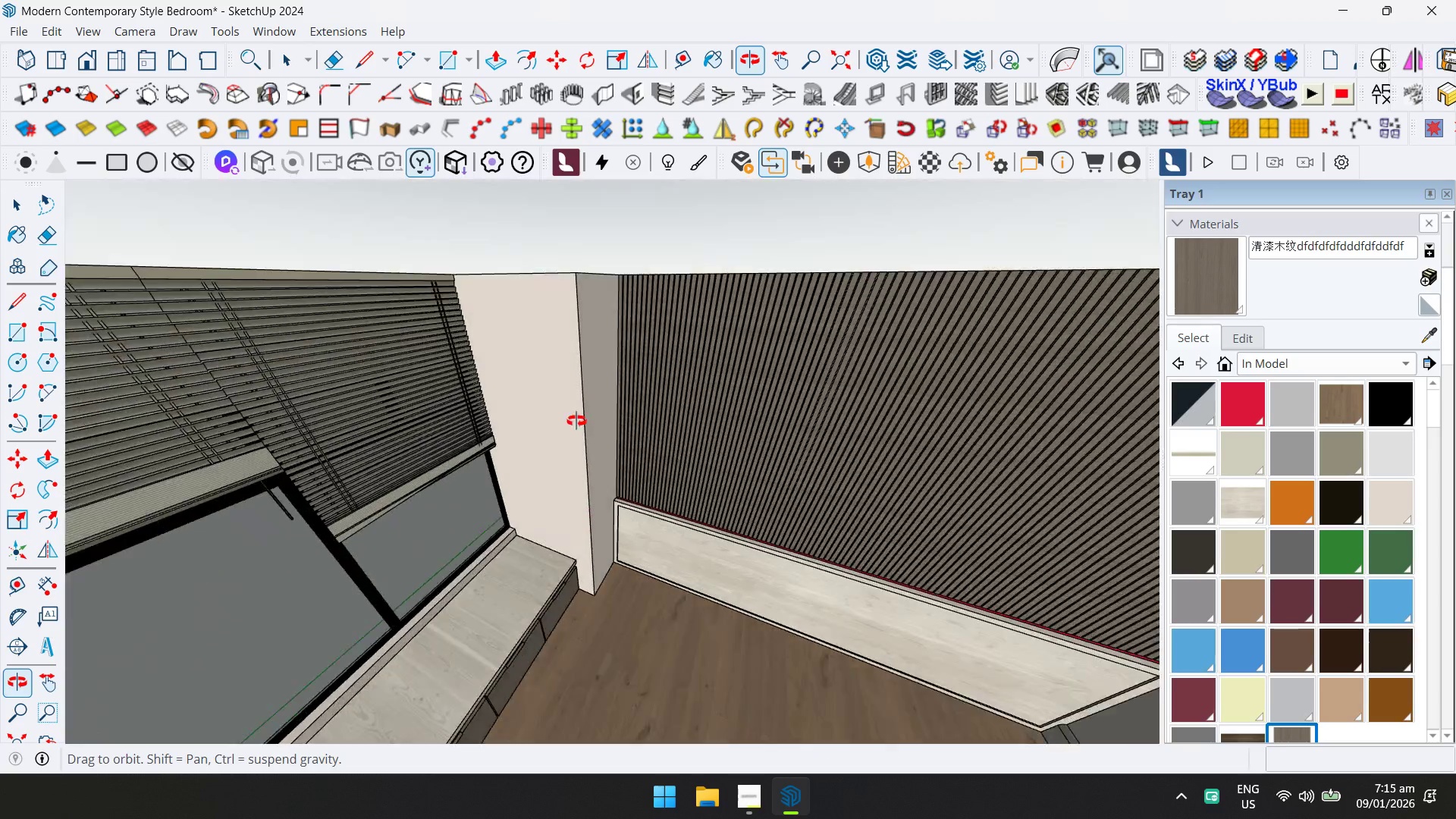 
key(Escape)
 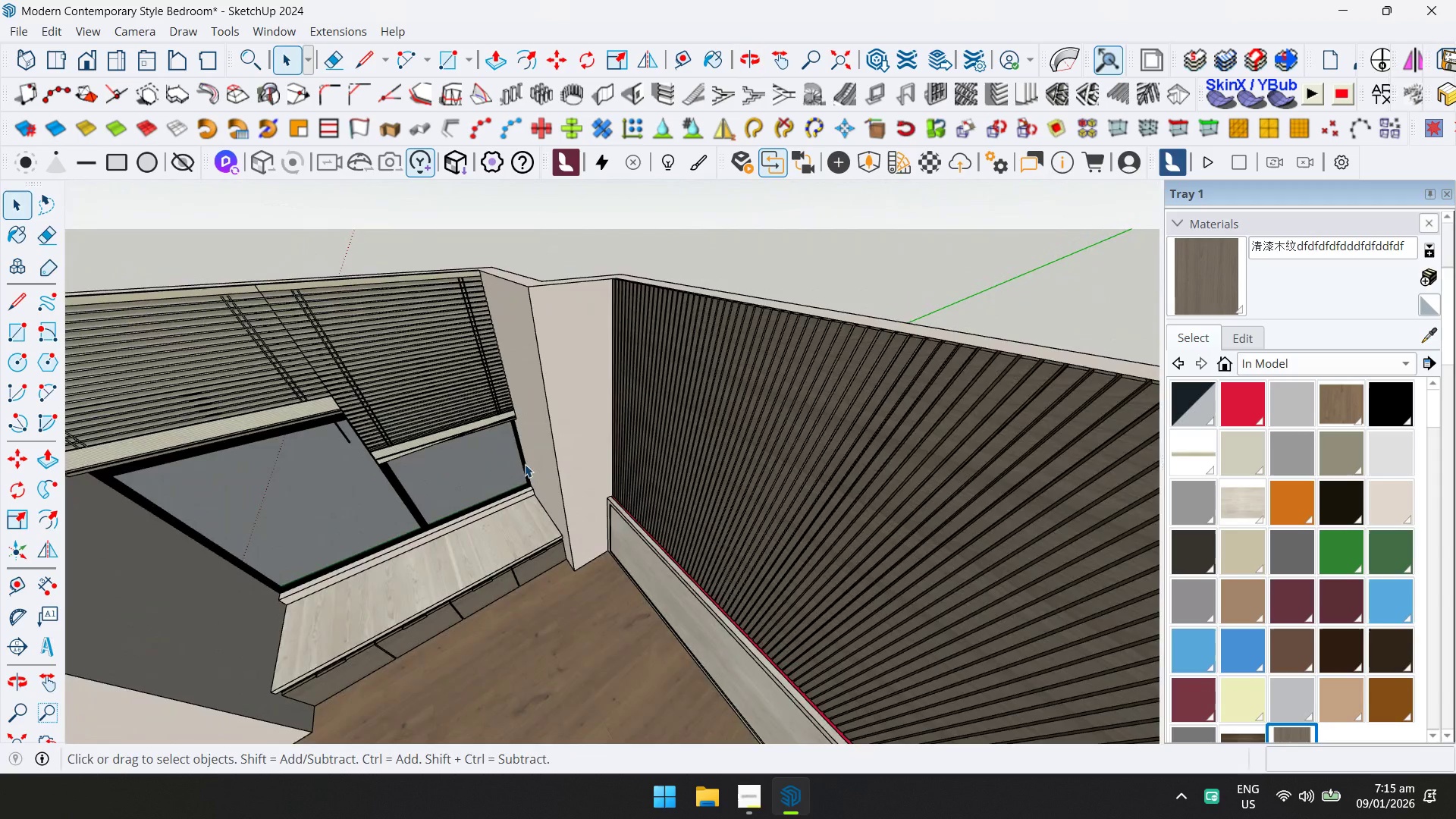 
scroll: coordinate [548, 457], scroll_direction: down, amount: 6.0
 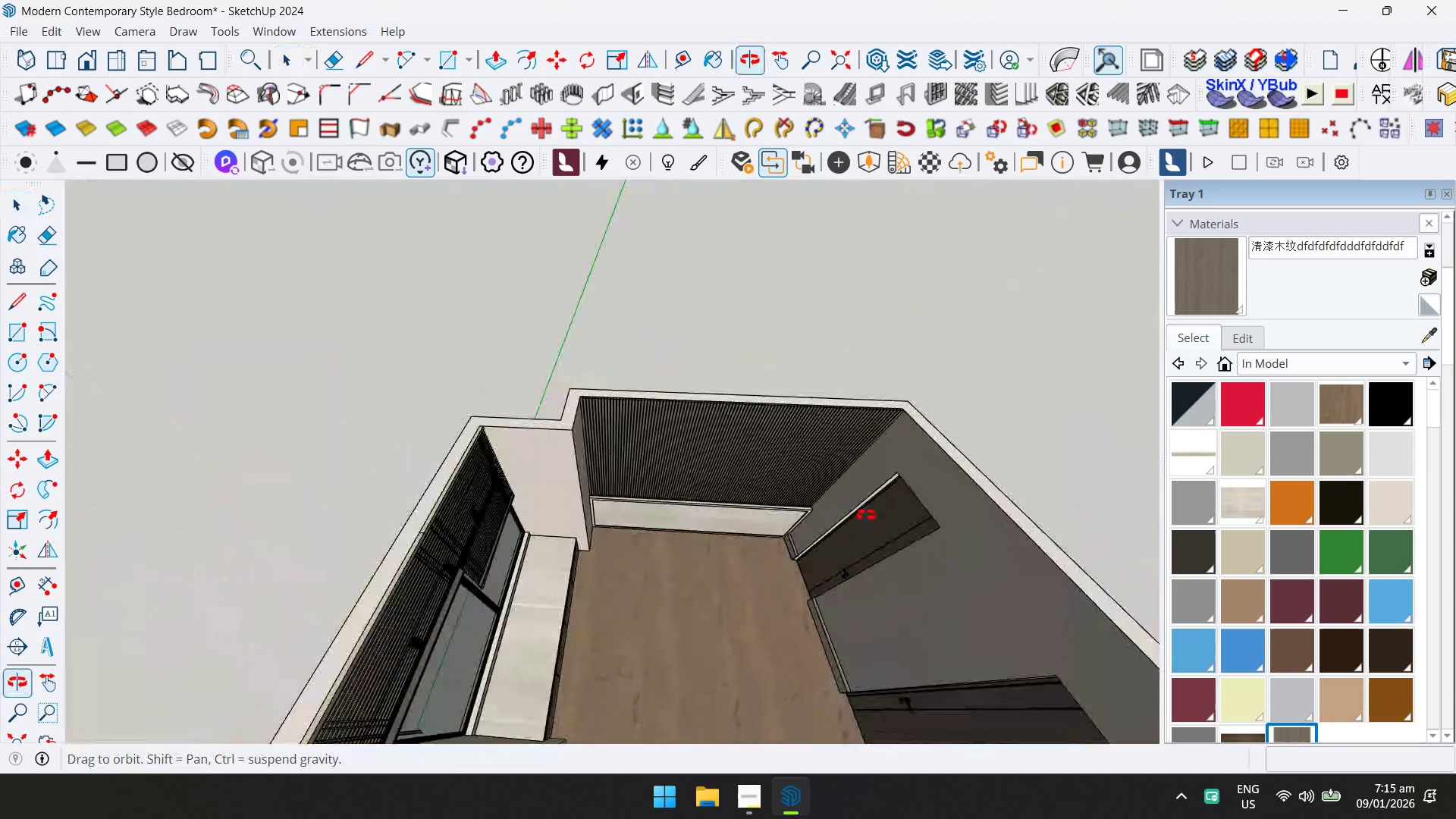 
scroll: coordinate [544, 623], scroll_direction: up, amount: 5.0
 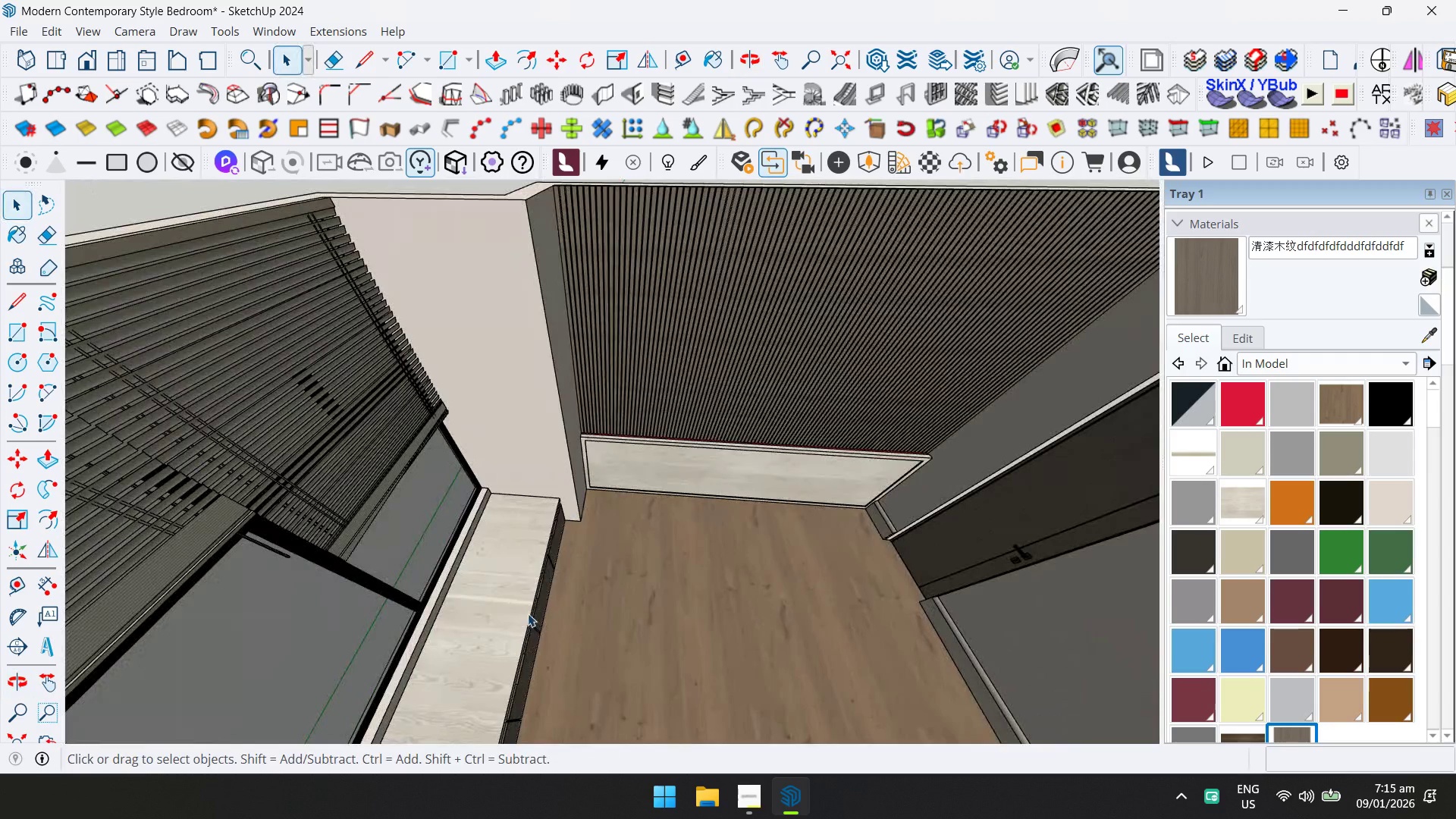 
left_click([522, 609])
 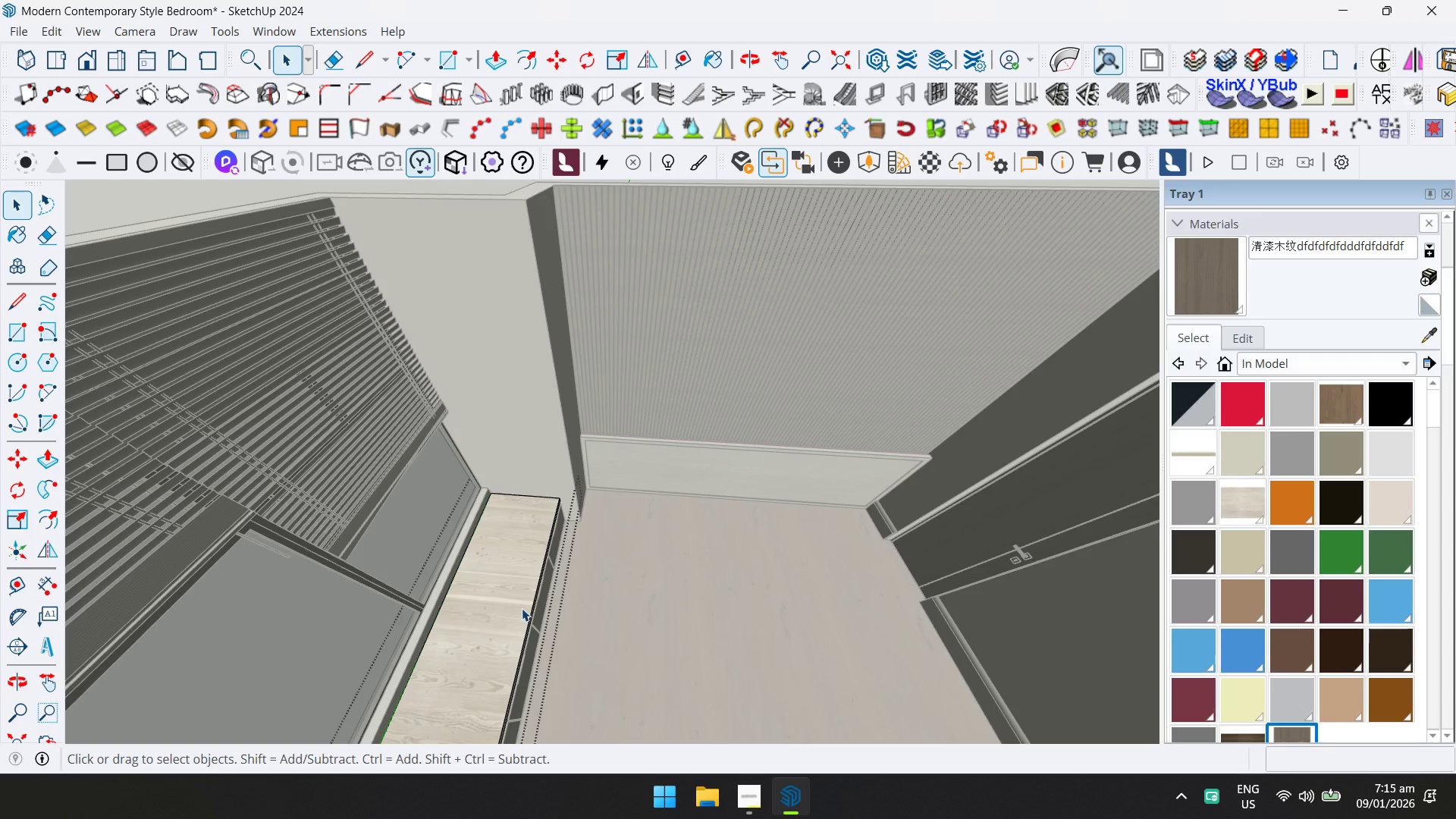 
triple_click([522, 608])
 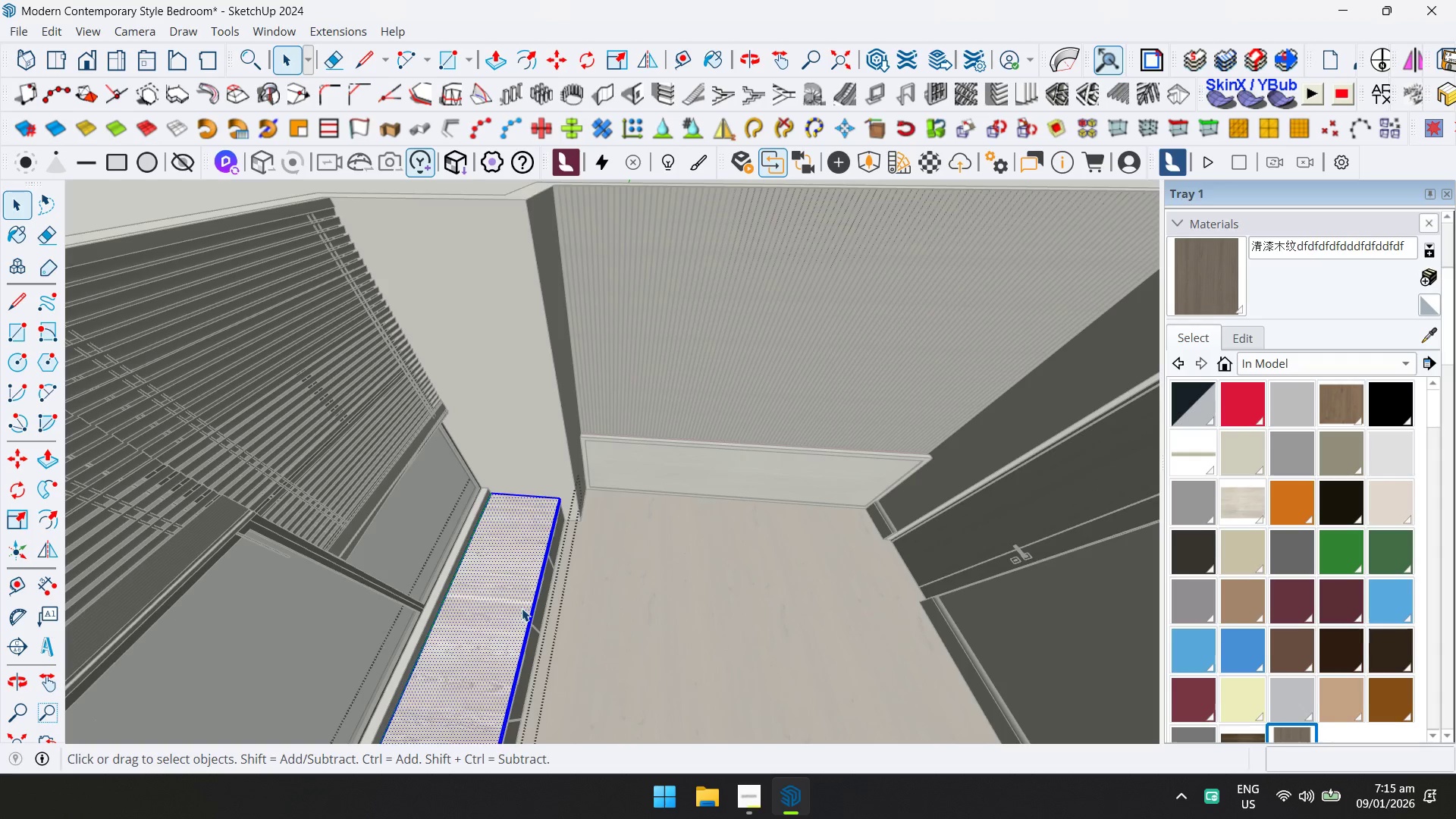 
key(Control+ControlLeft)
 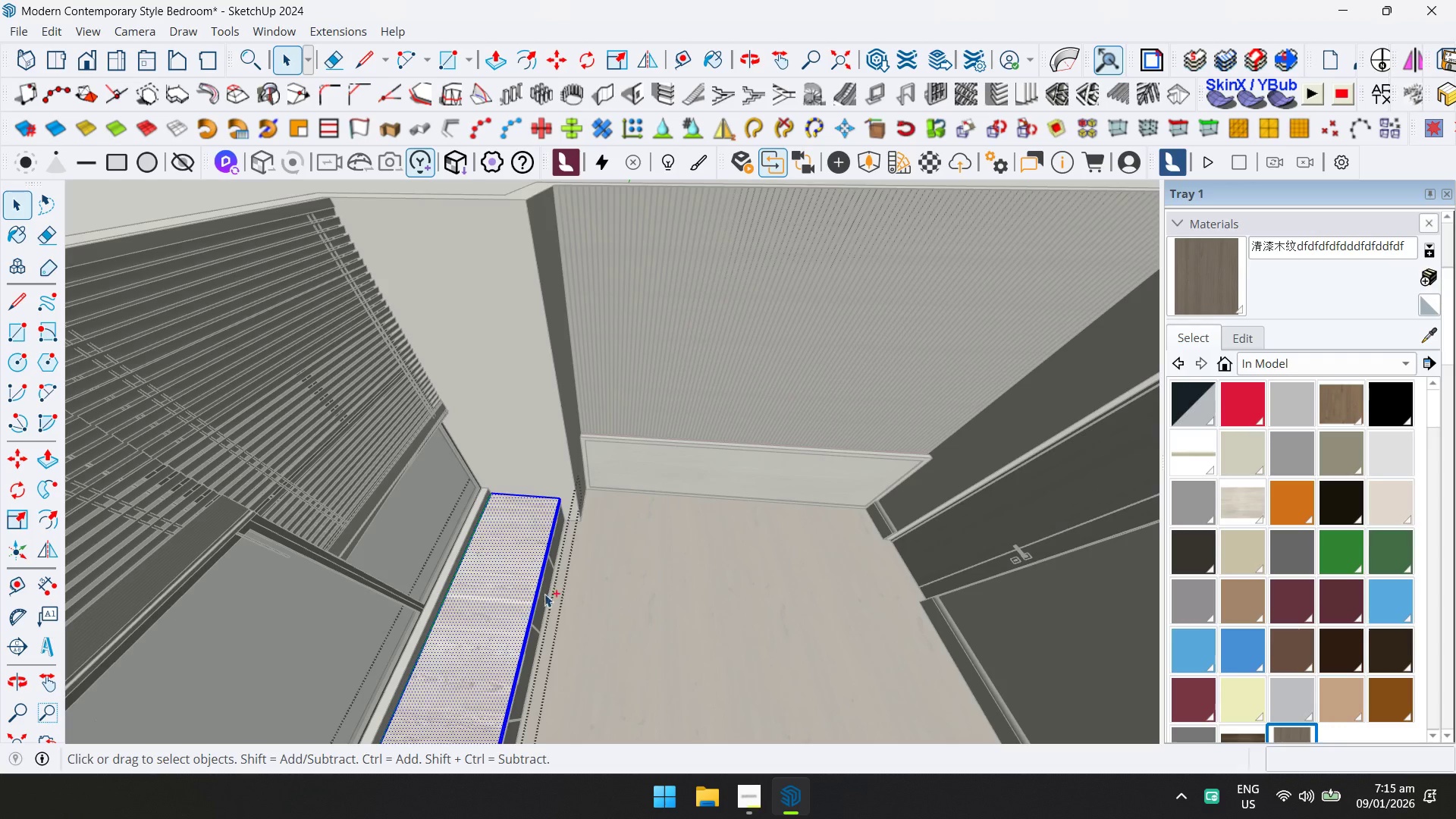 
key(Control+A)
 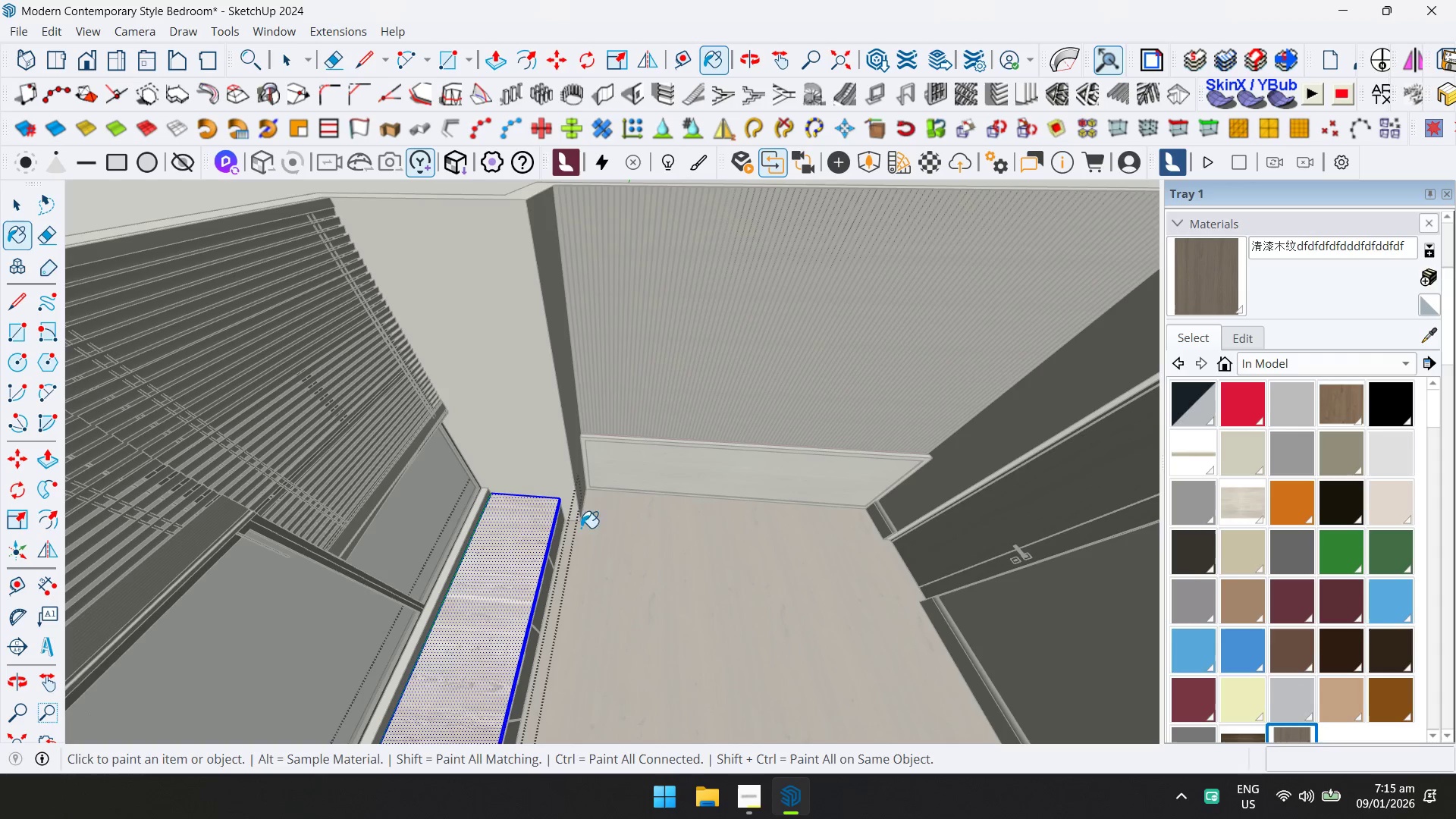 
double_click([461, 587])
 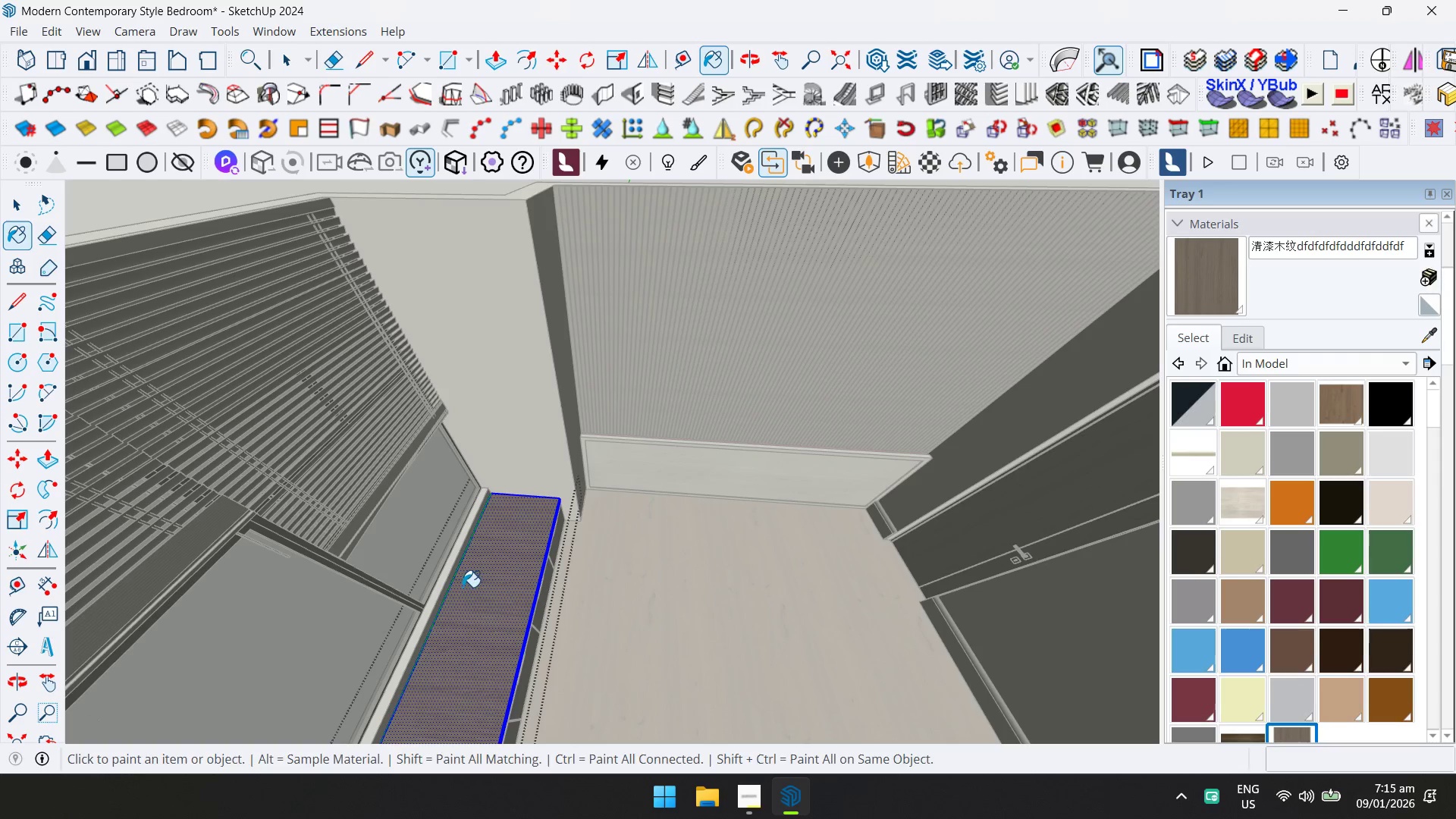 
key(Space)
 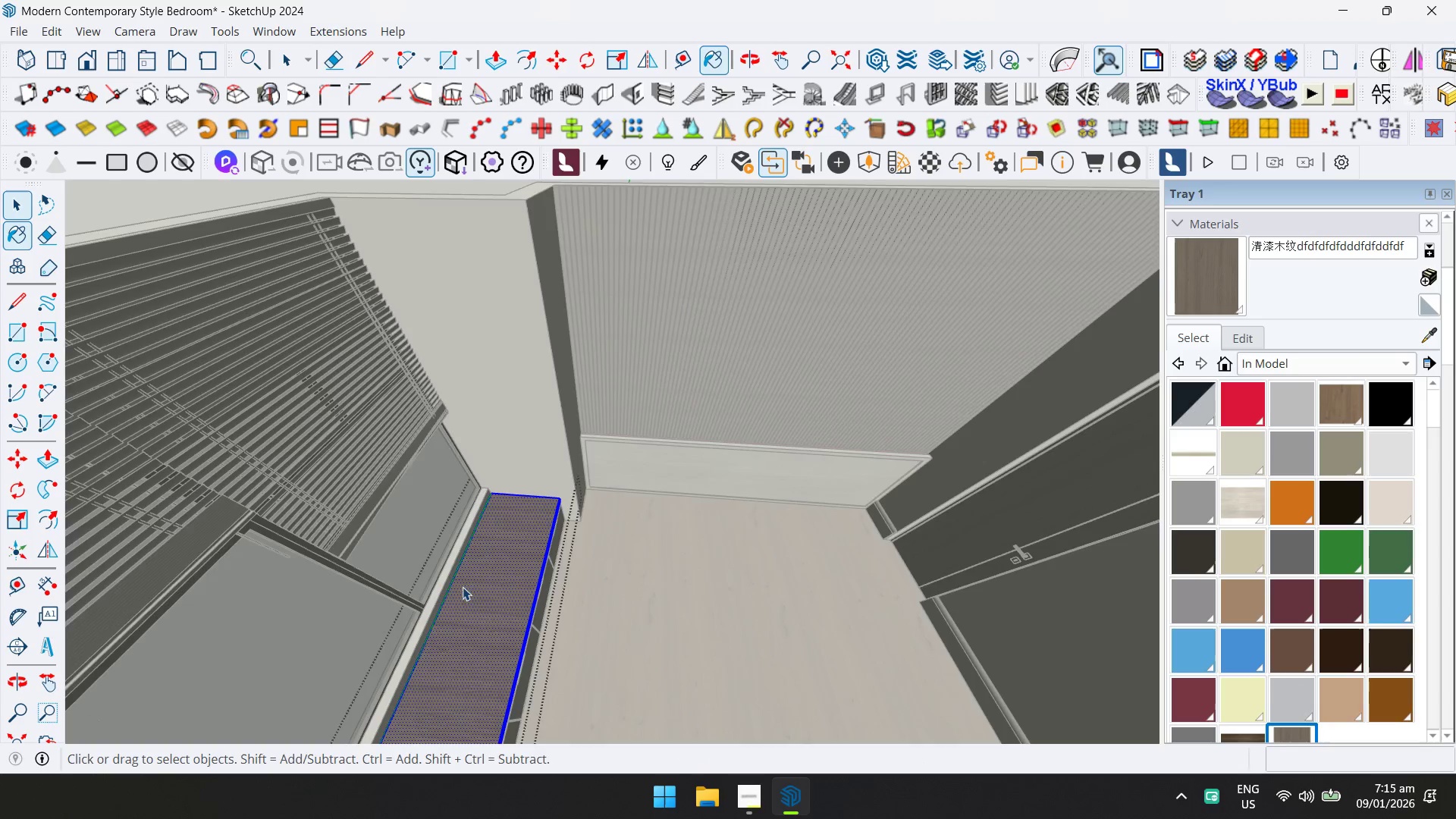 
key(Escape)
 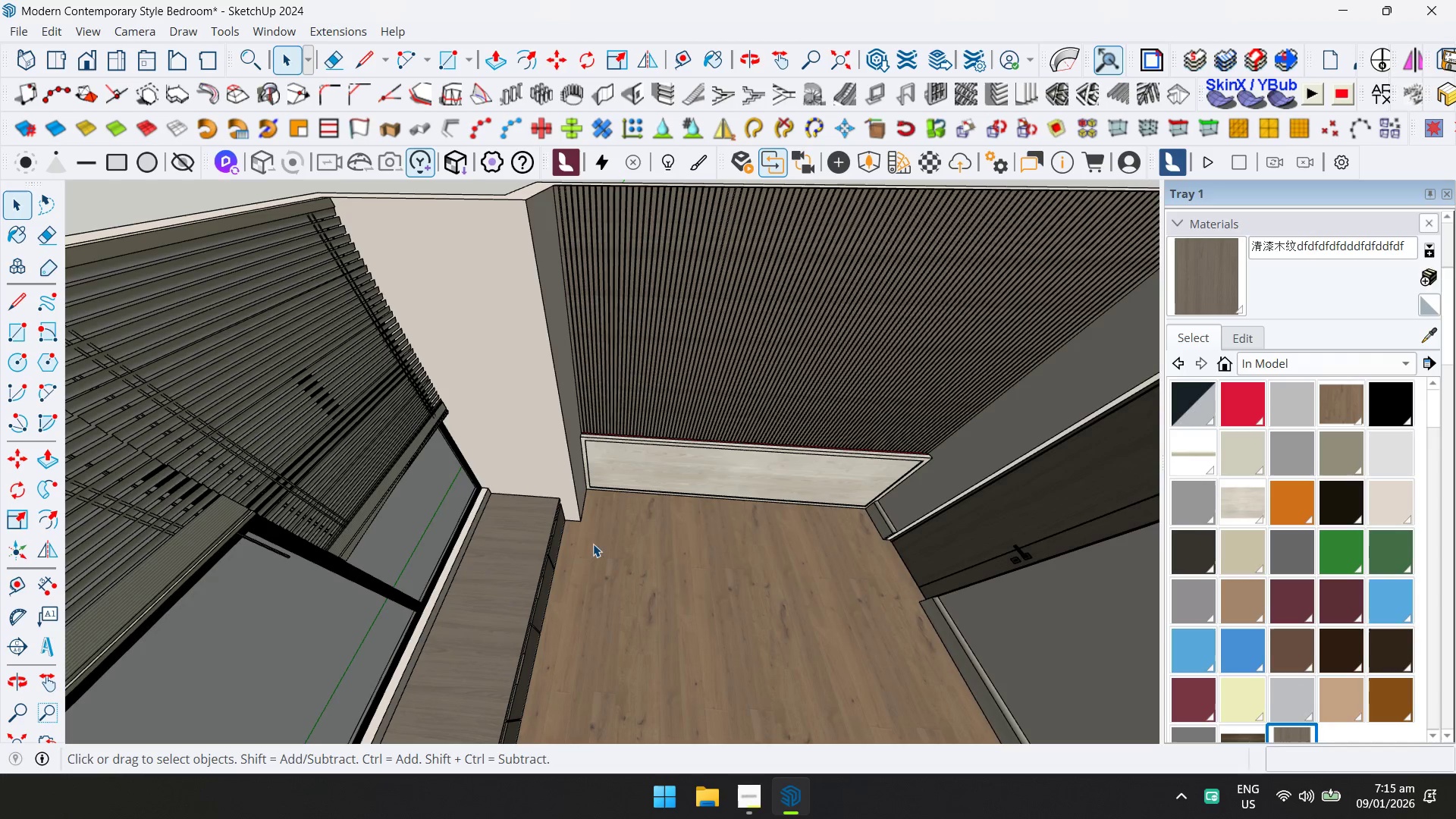 
key(Escape)
 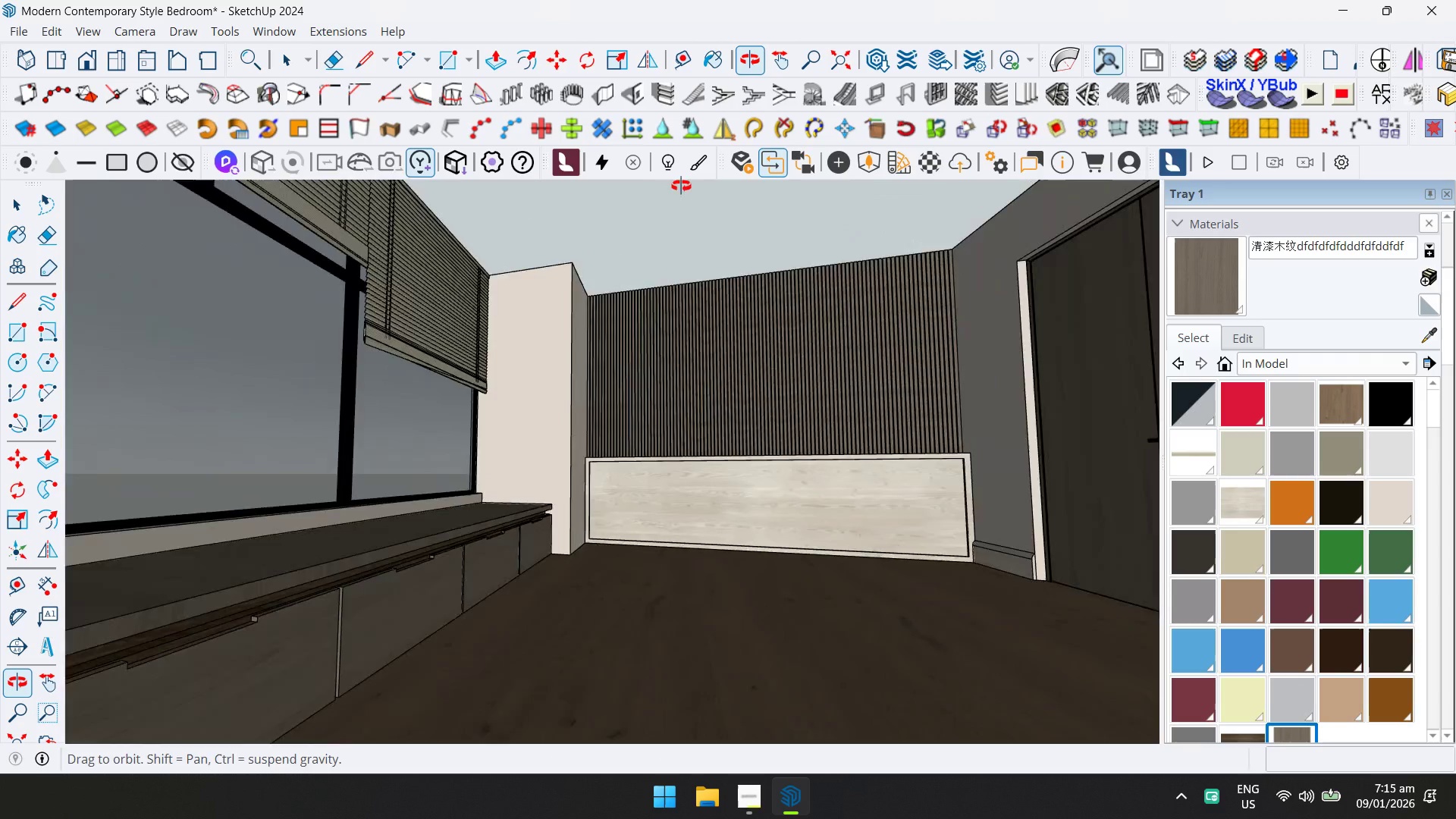 
key(Escape)
 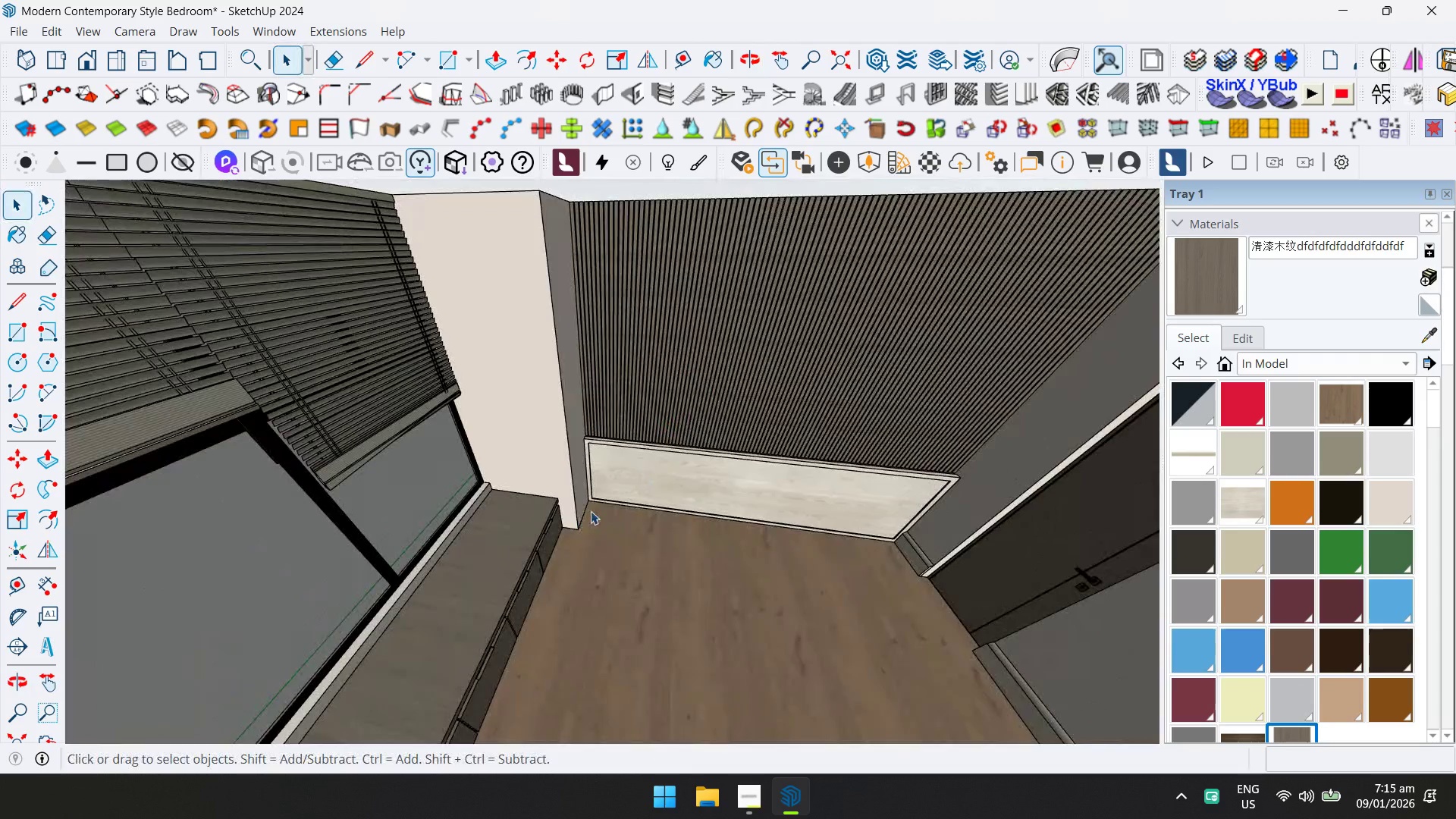 
key(Control+ControlLeft)
 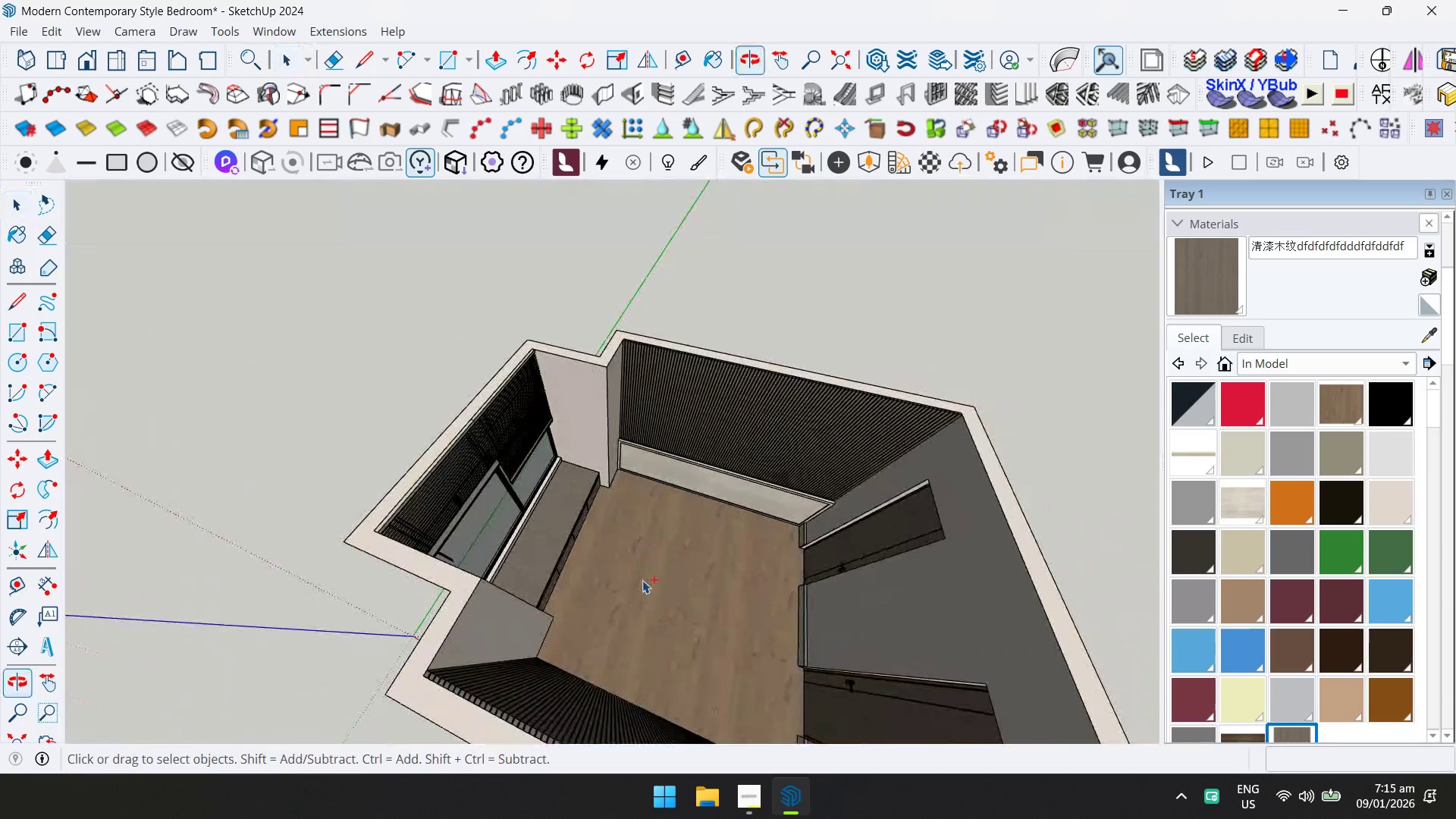 
key(Control+S)
 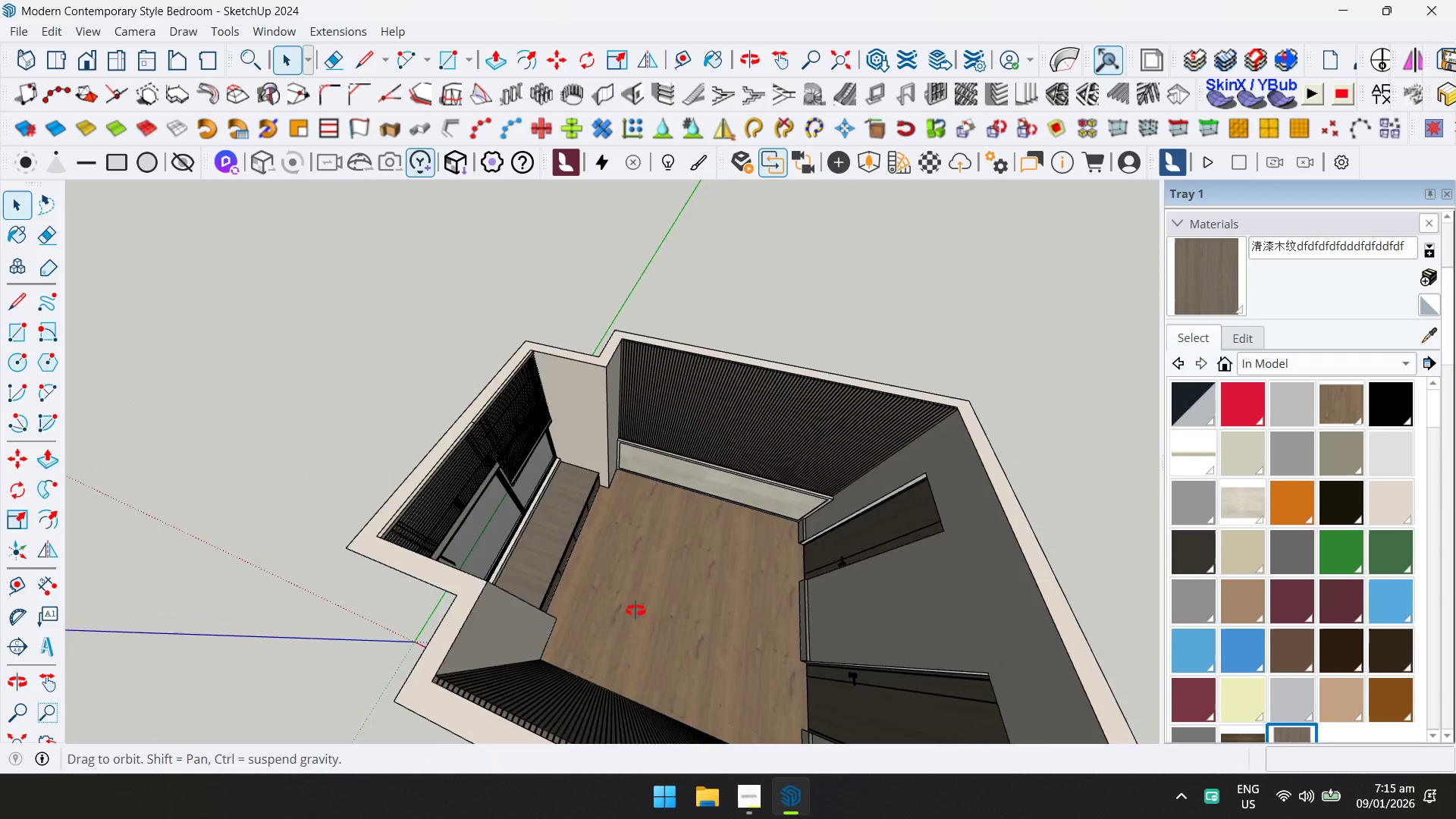 
scroll: coordinate [704, 462], scroll_direction: down, amount: 5.0
 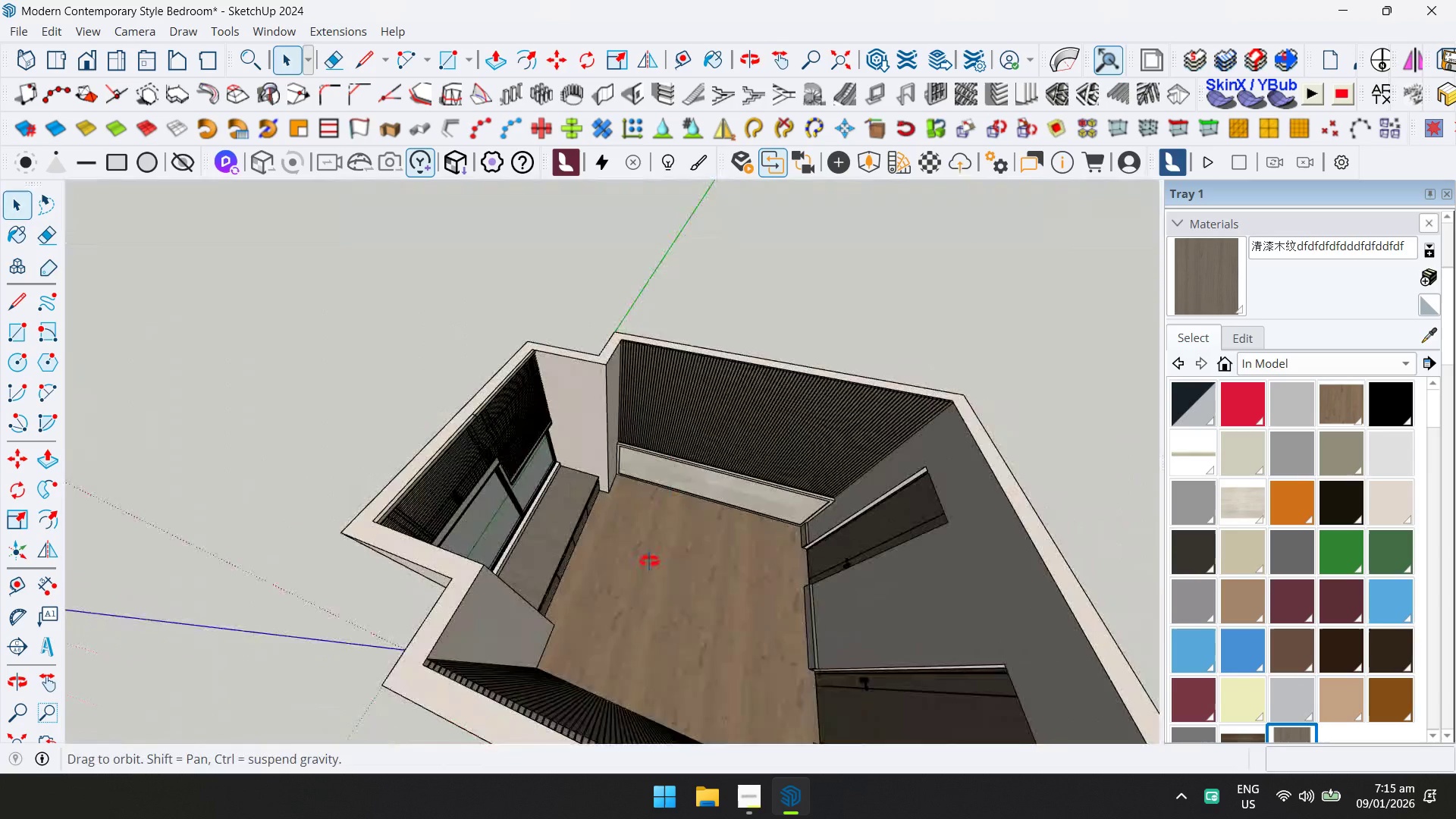 
key(Shift+ShiftLeft)
 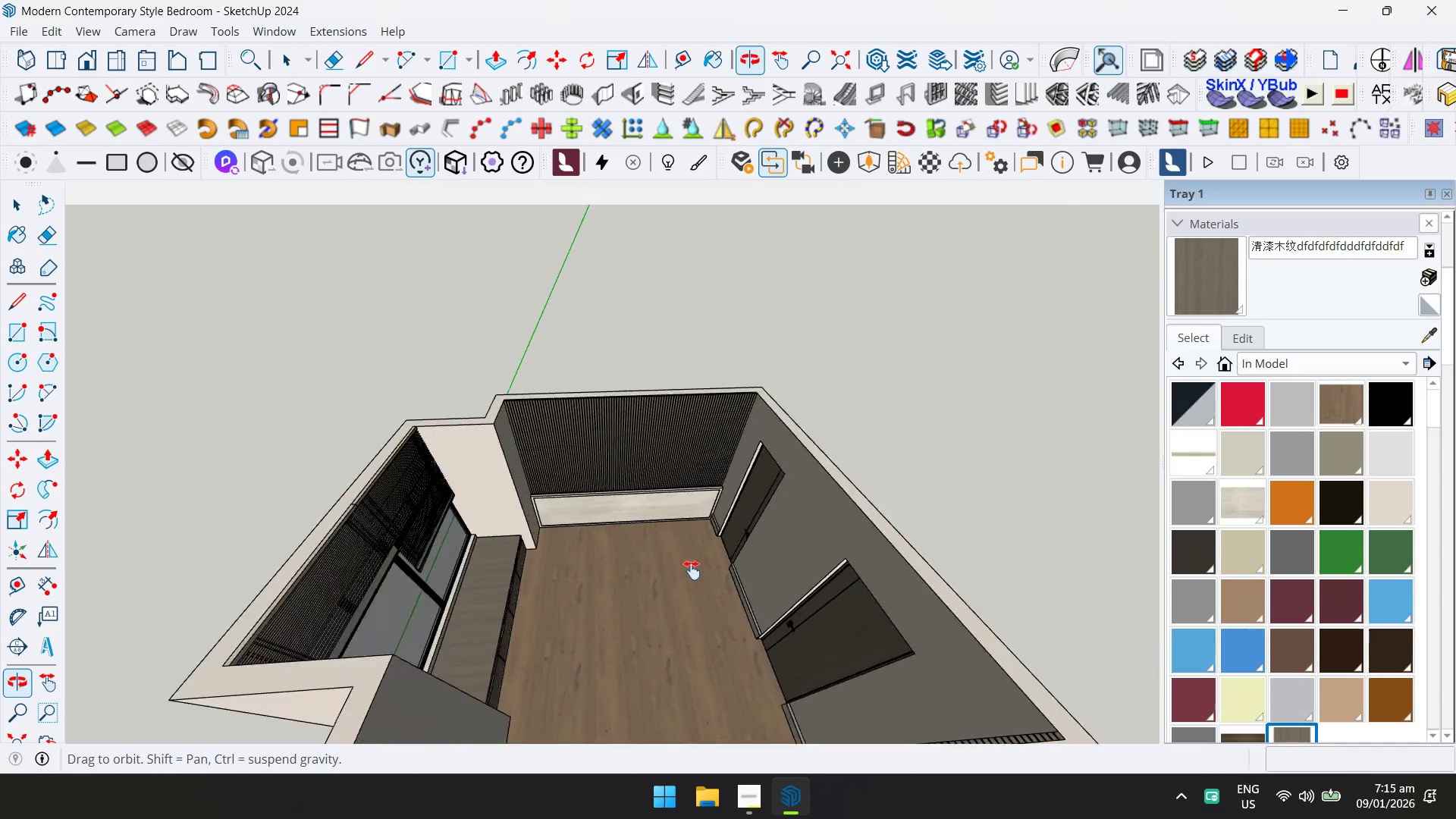 
scroll: coordinate [690, 567], scroll_direction: up, amount: 6.0
 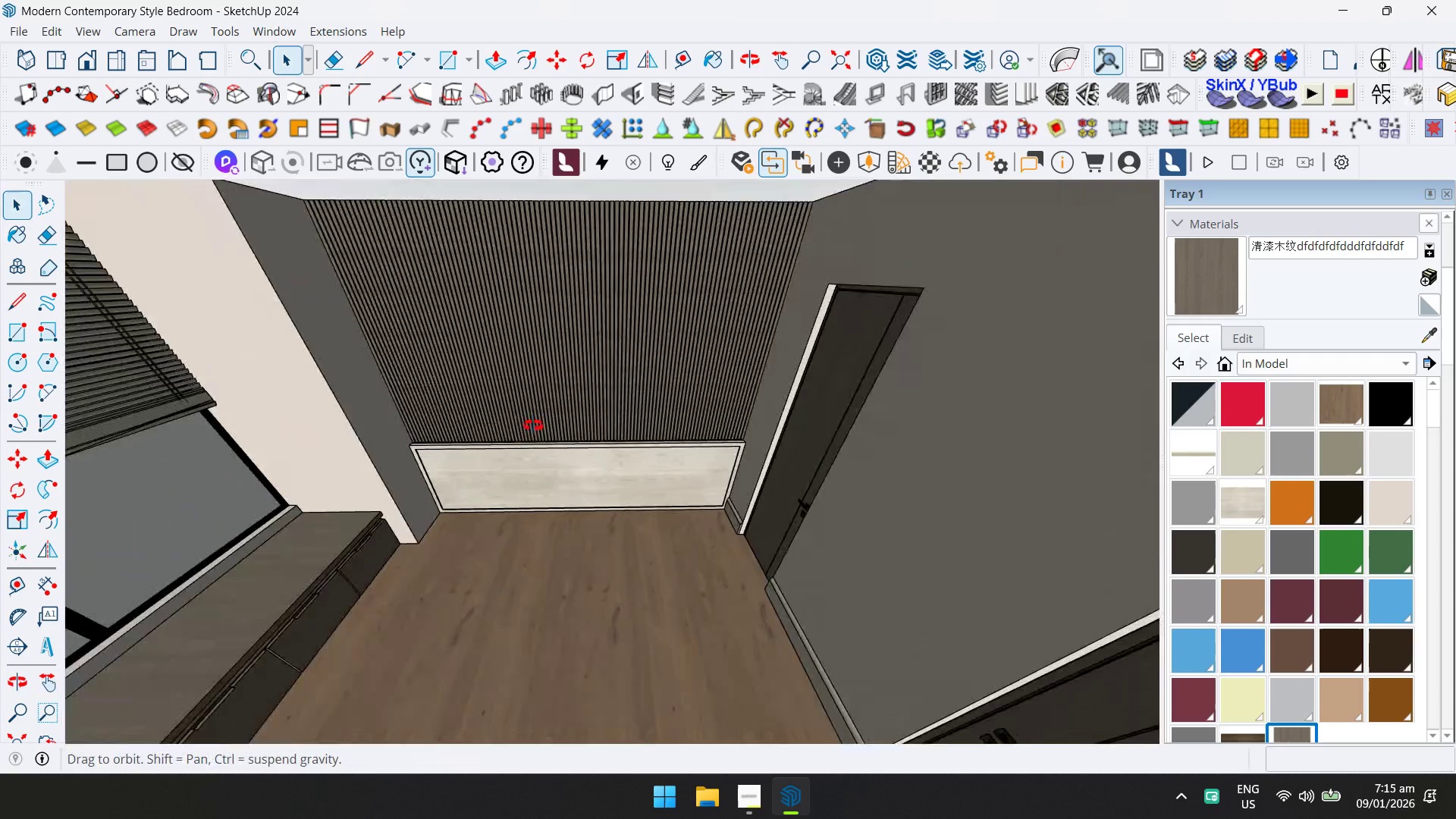 
hold_key(key=ShiftLeft, duration=0.31)
 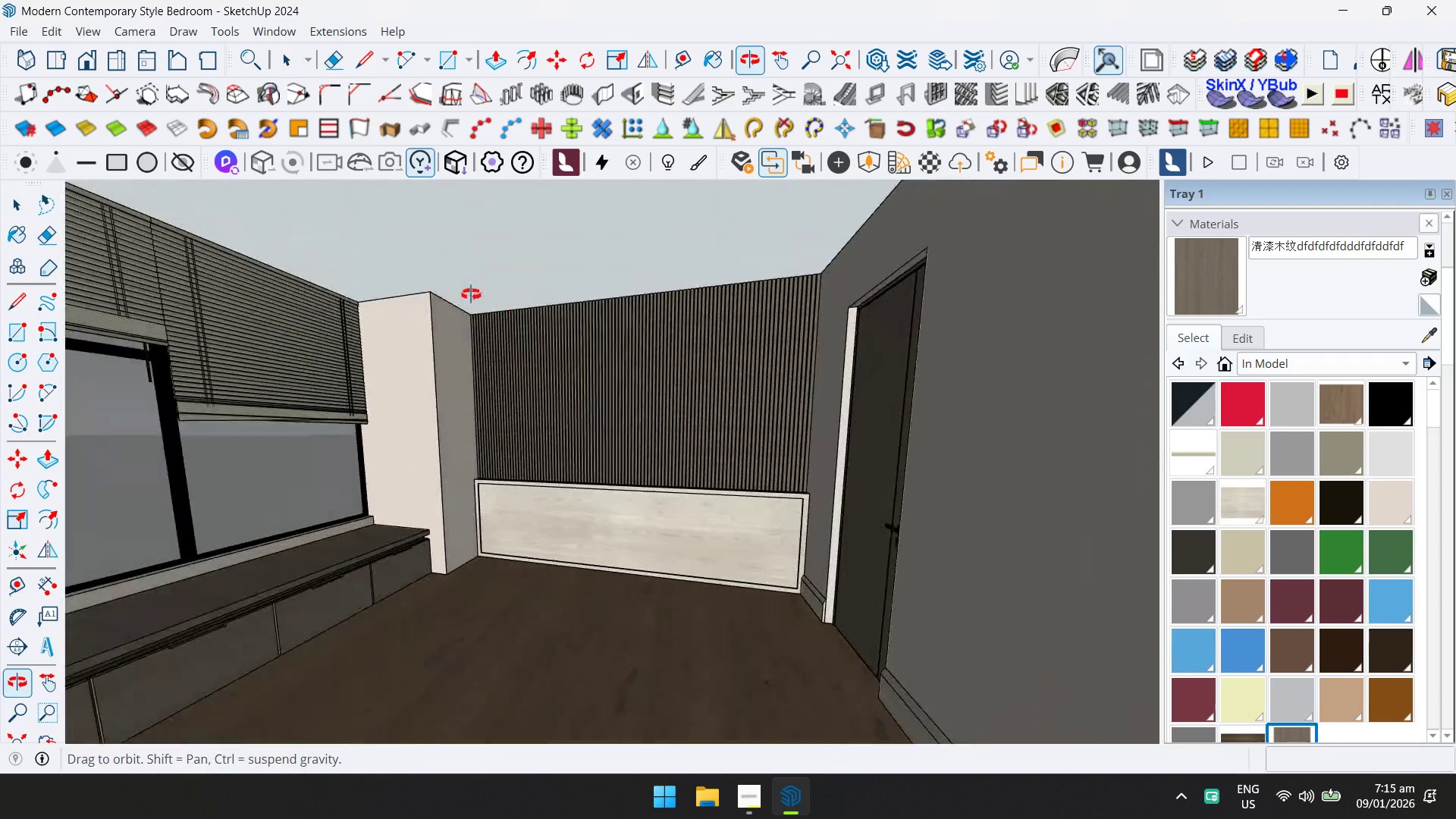 
key(Control+ControlLeft)
 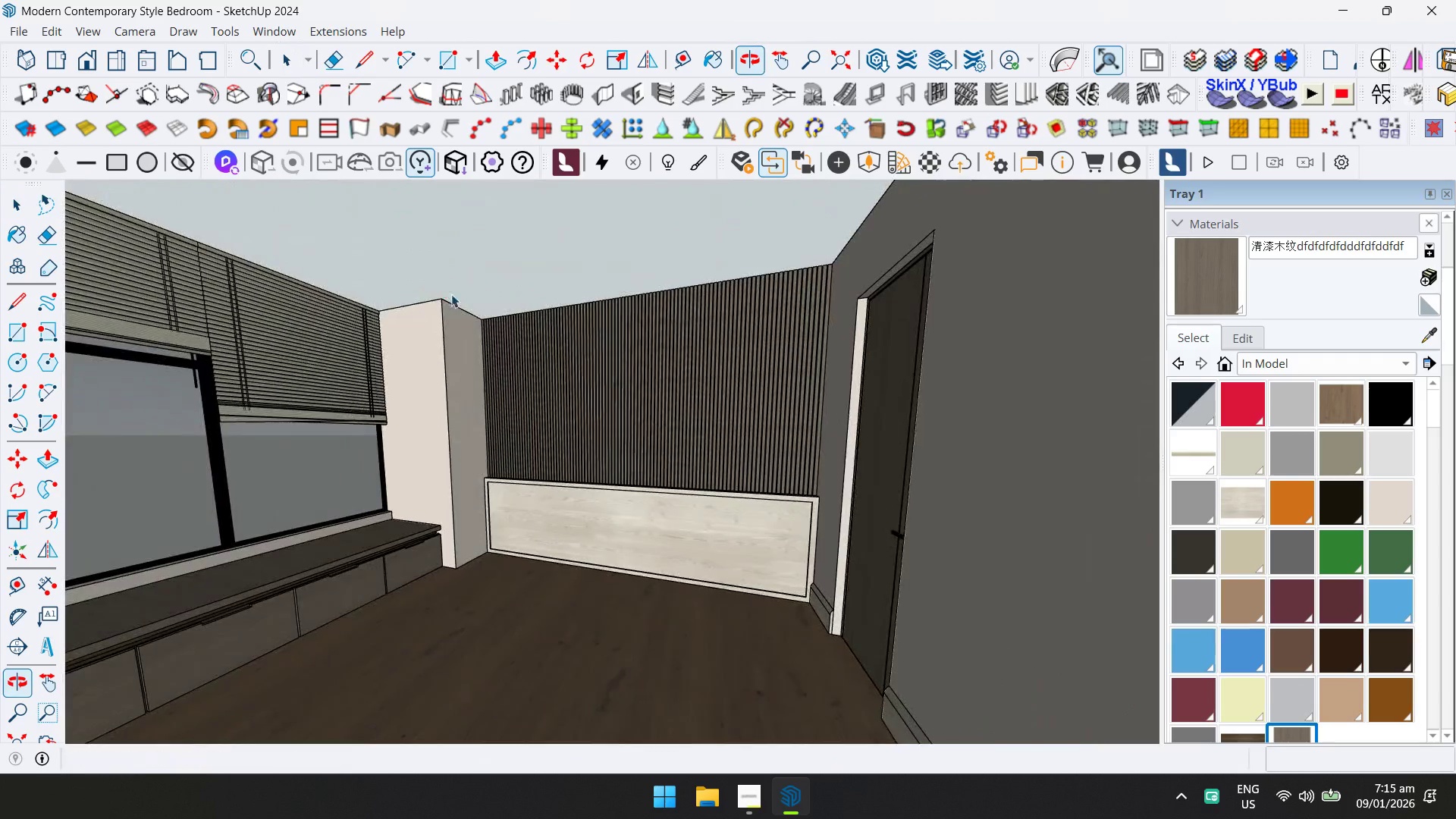 
key(Control+S)
 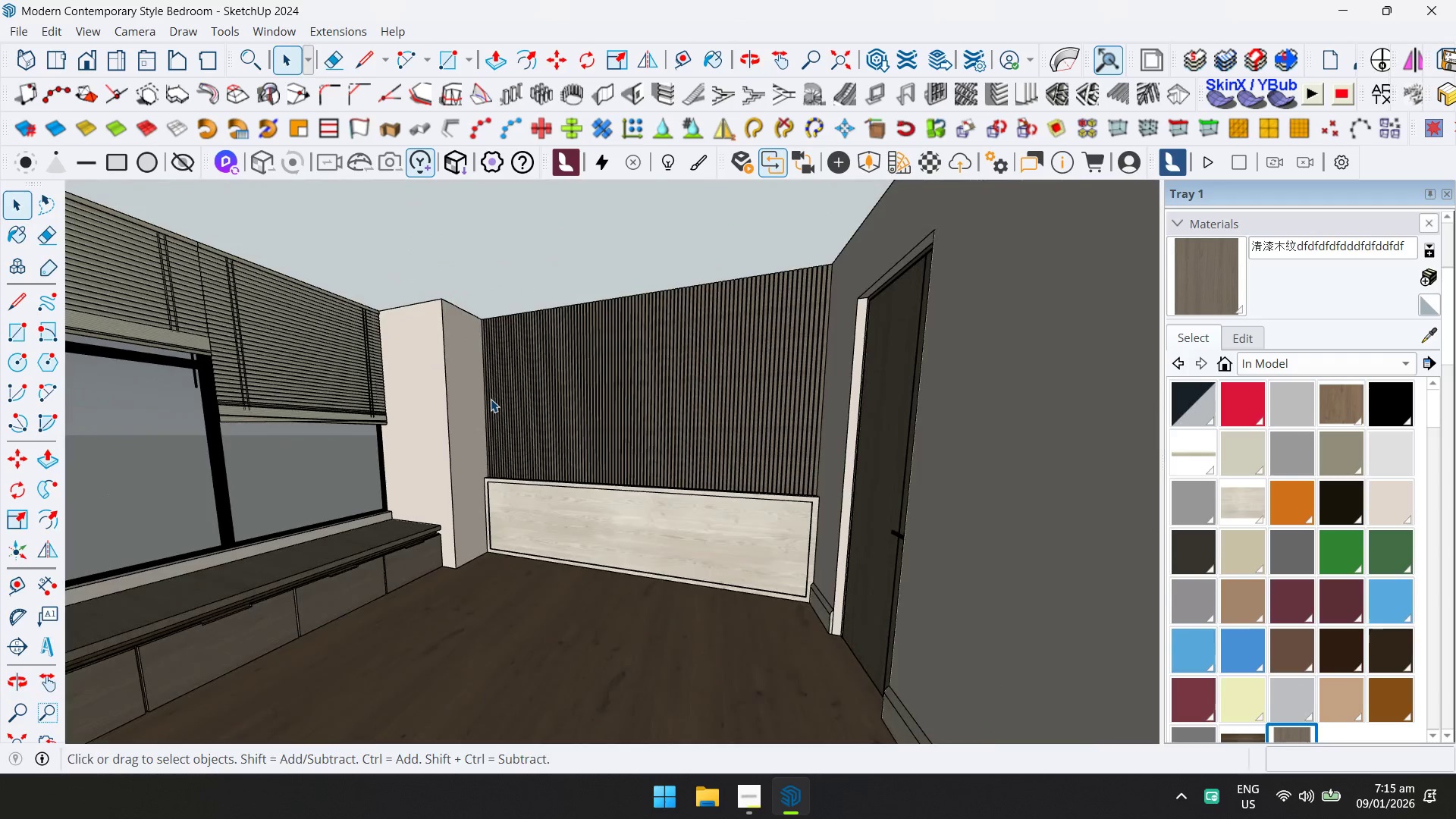 
scroll: coordinate [676, 522], scroll_direction: down, amount: 5.0
 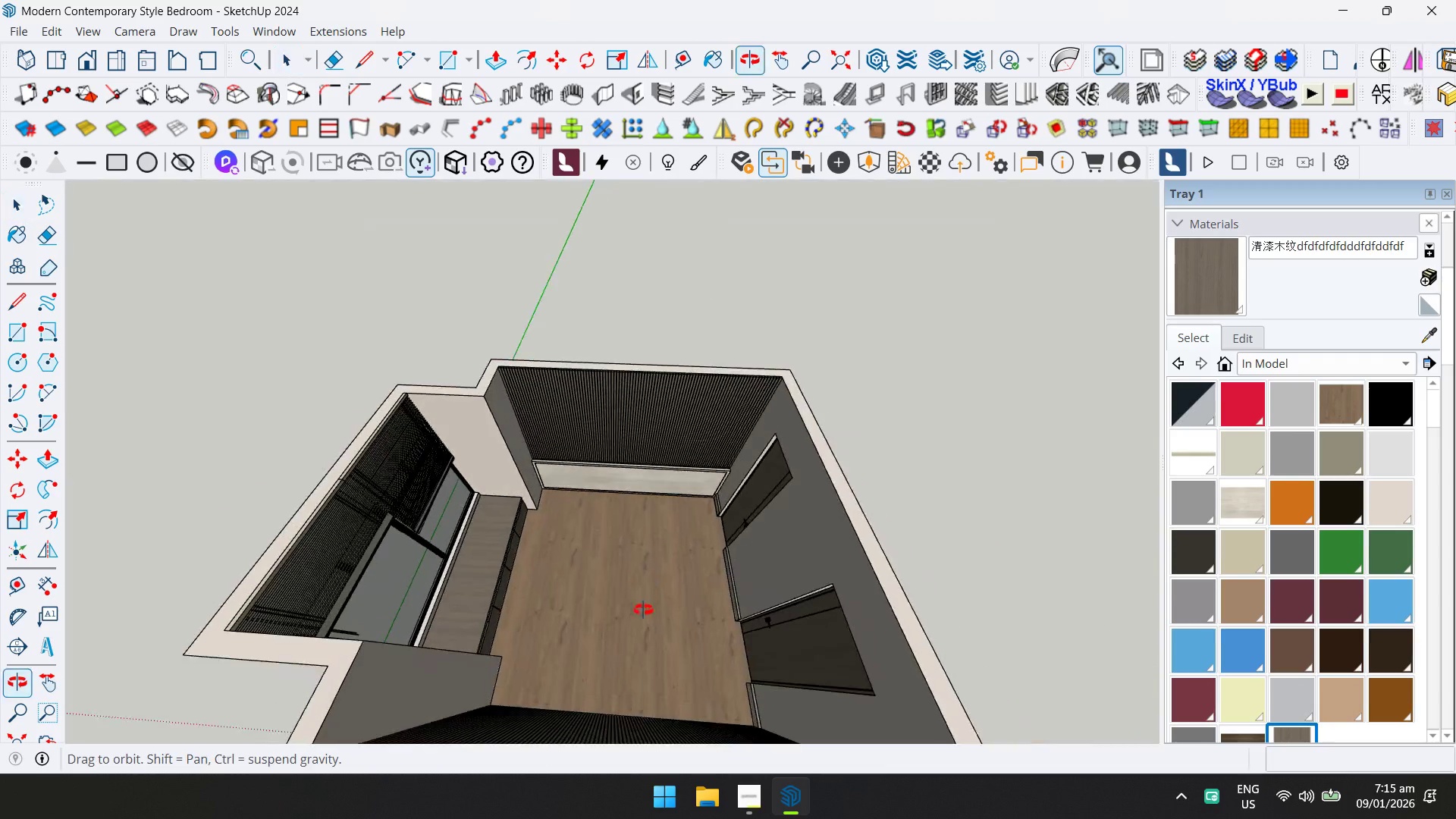 
key(Control+ControlLeft)
 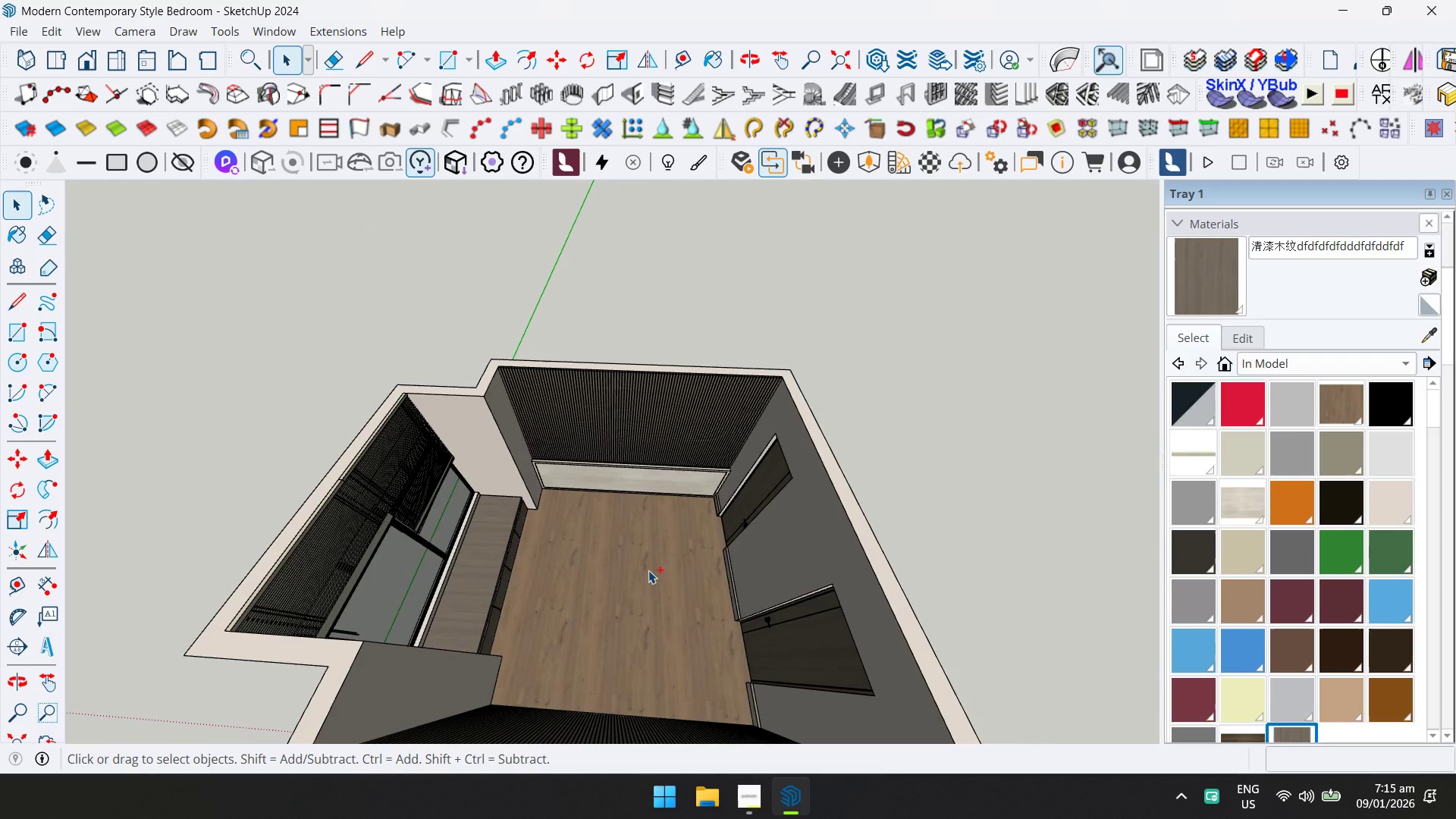 
key(Control+S)
 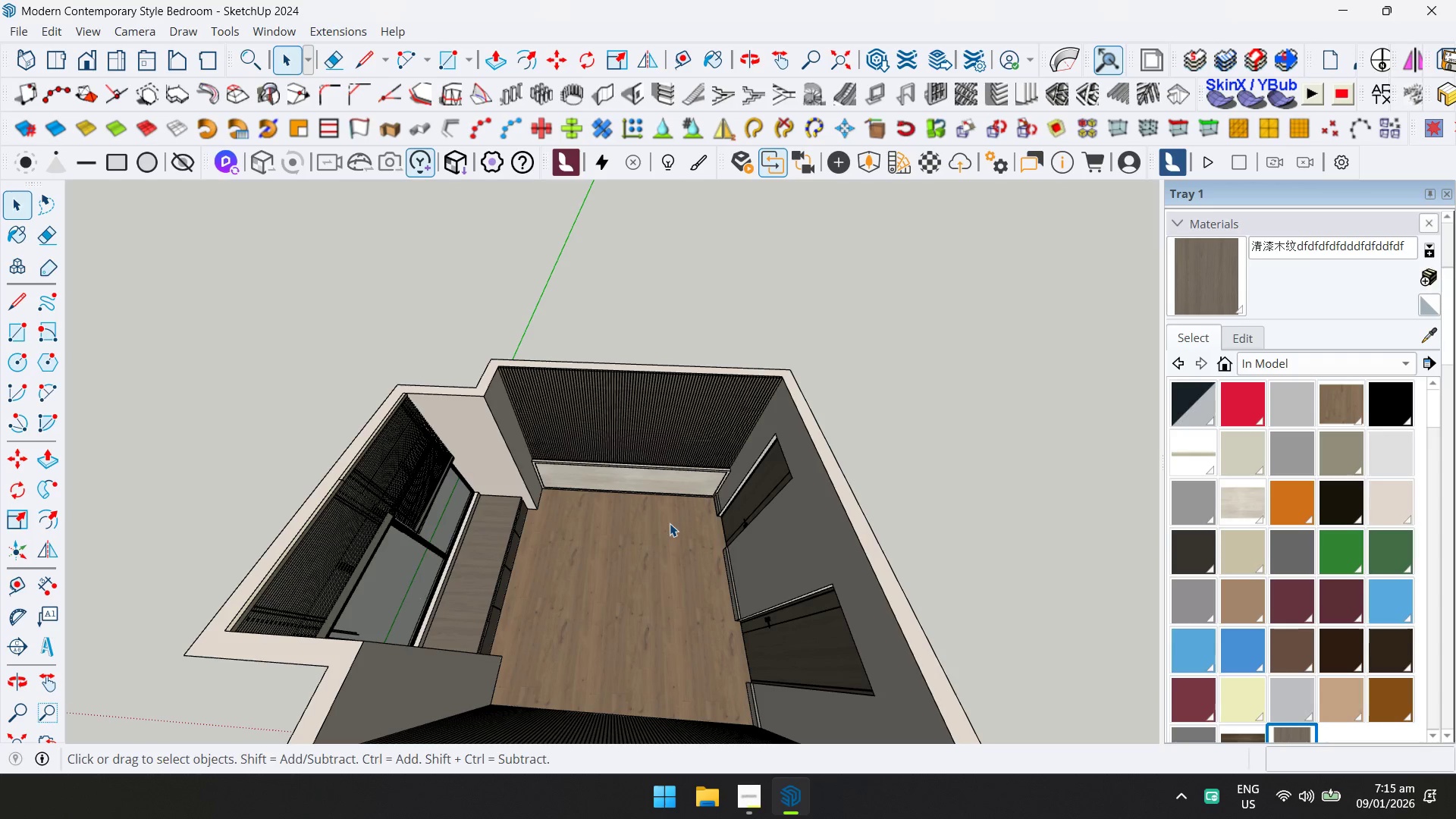 
key(Control+ControlLeft)
 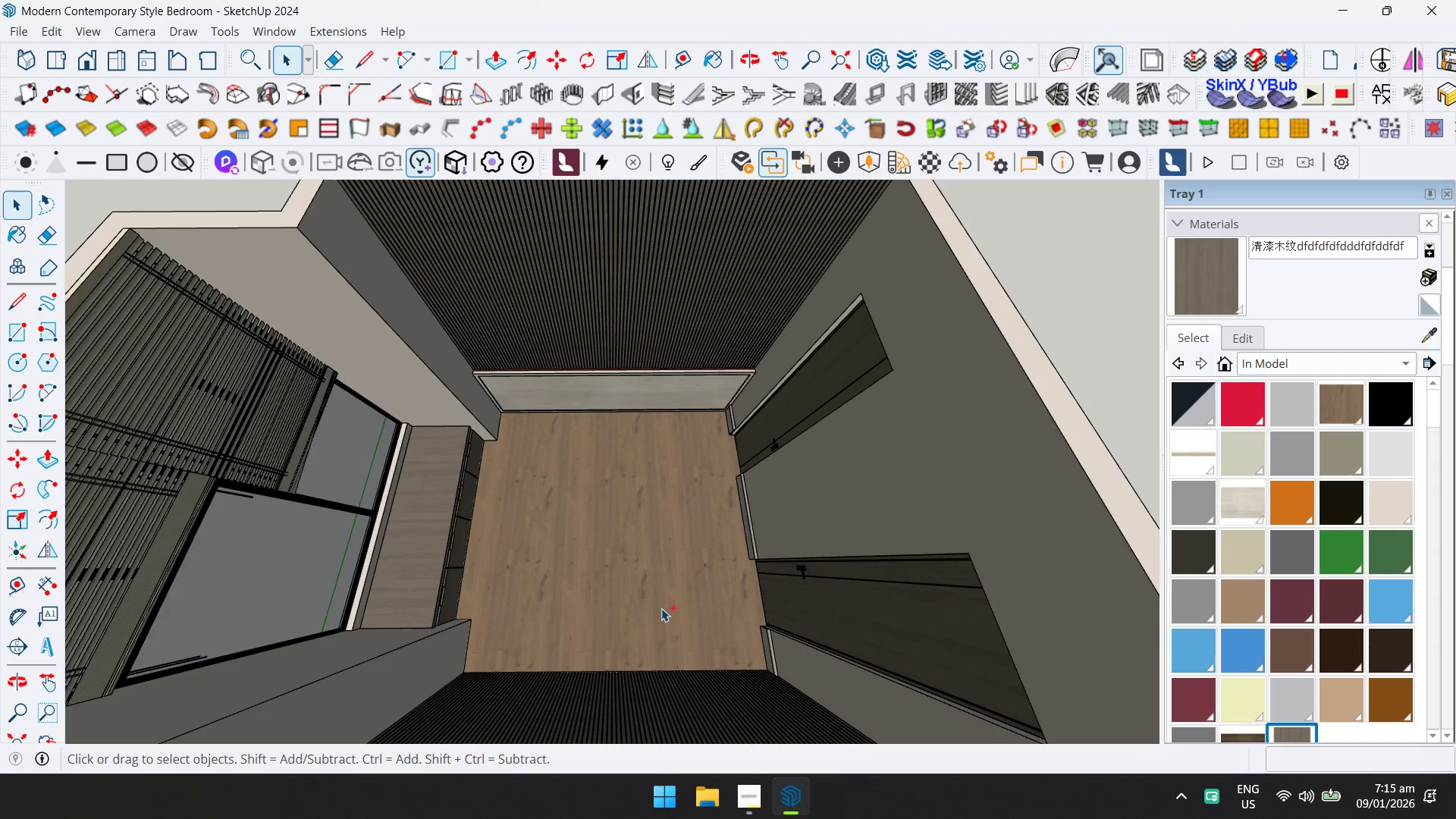 
key(Control+S)
 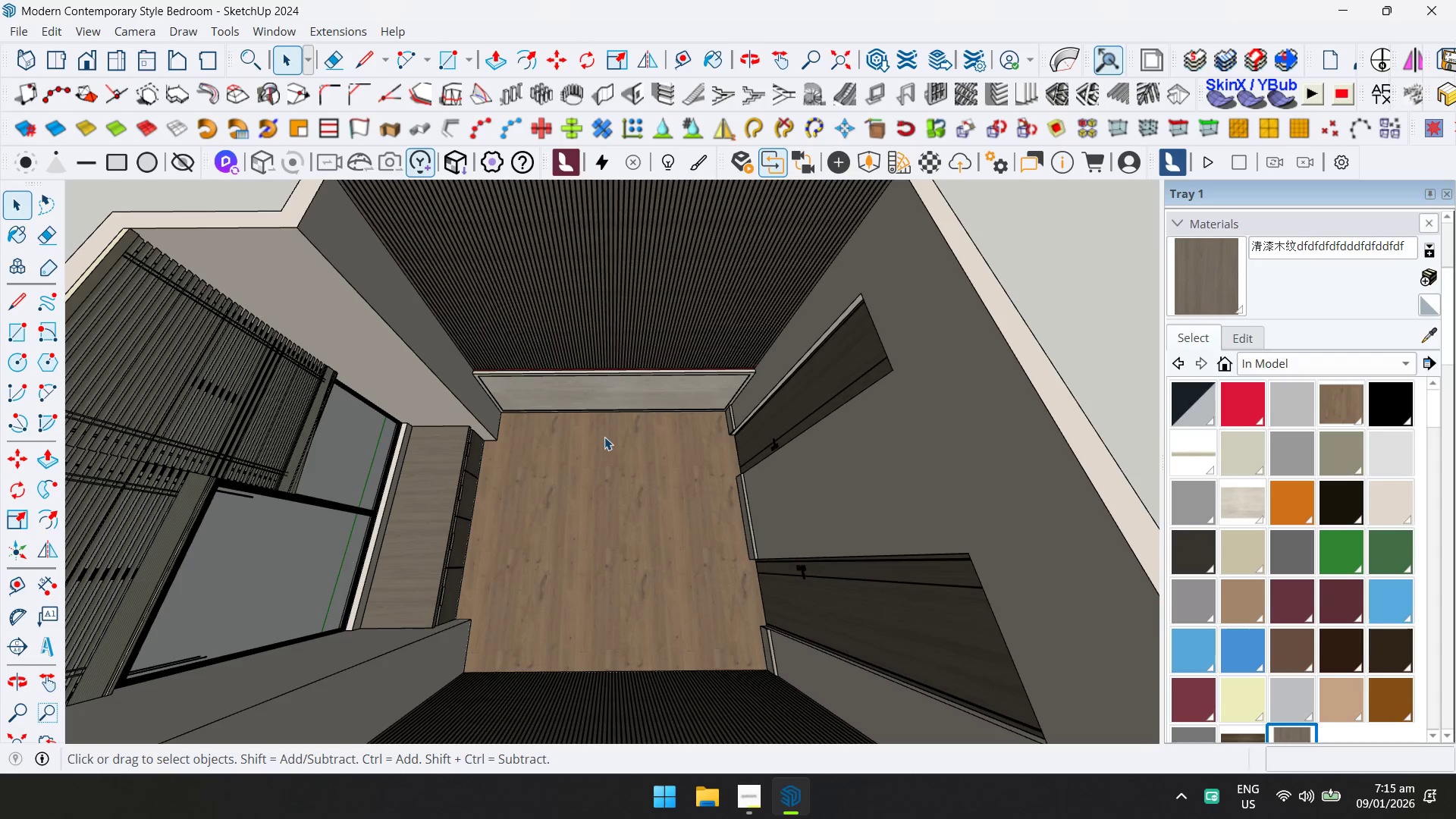 
scroll: coordinate [661, 608], scroll_direction: up, amount: 4.0
 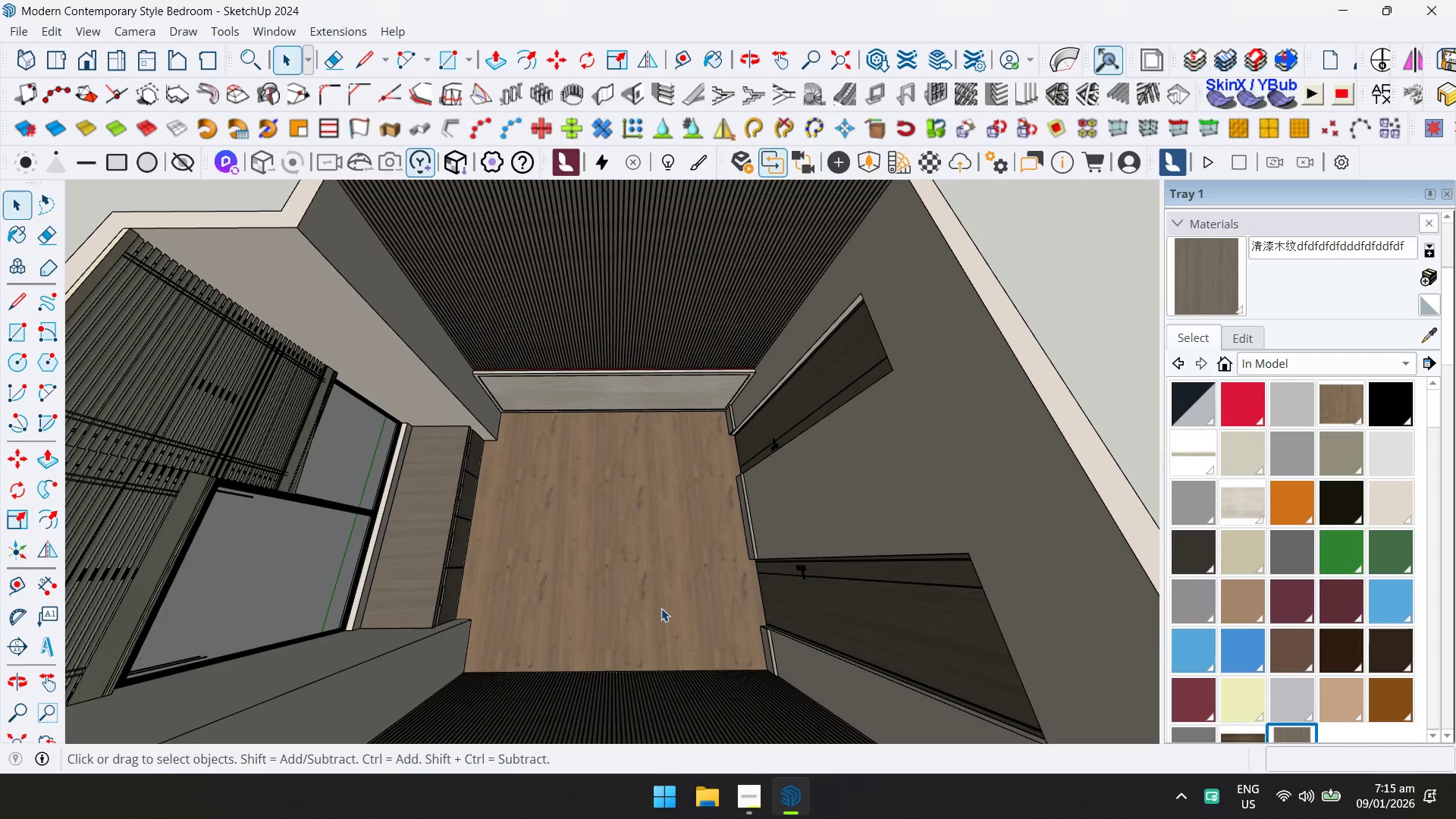 
key(Control+ControlLeft)
 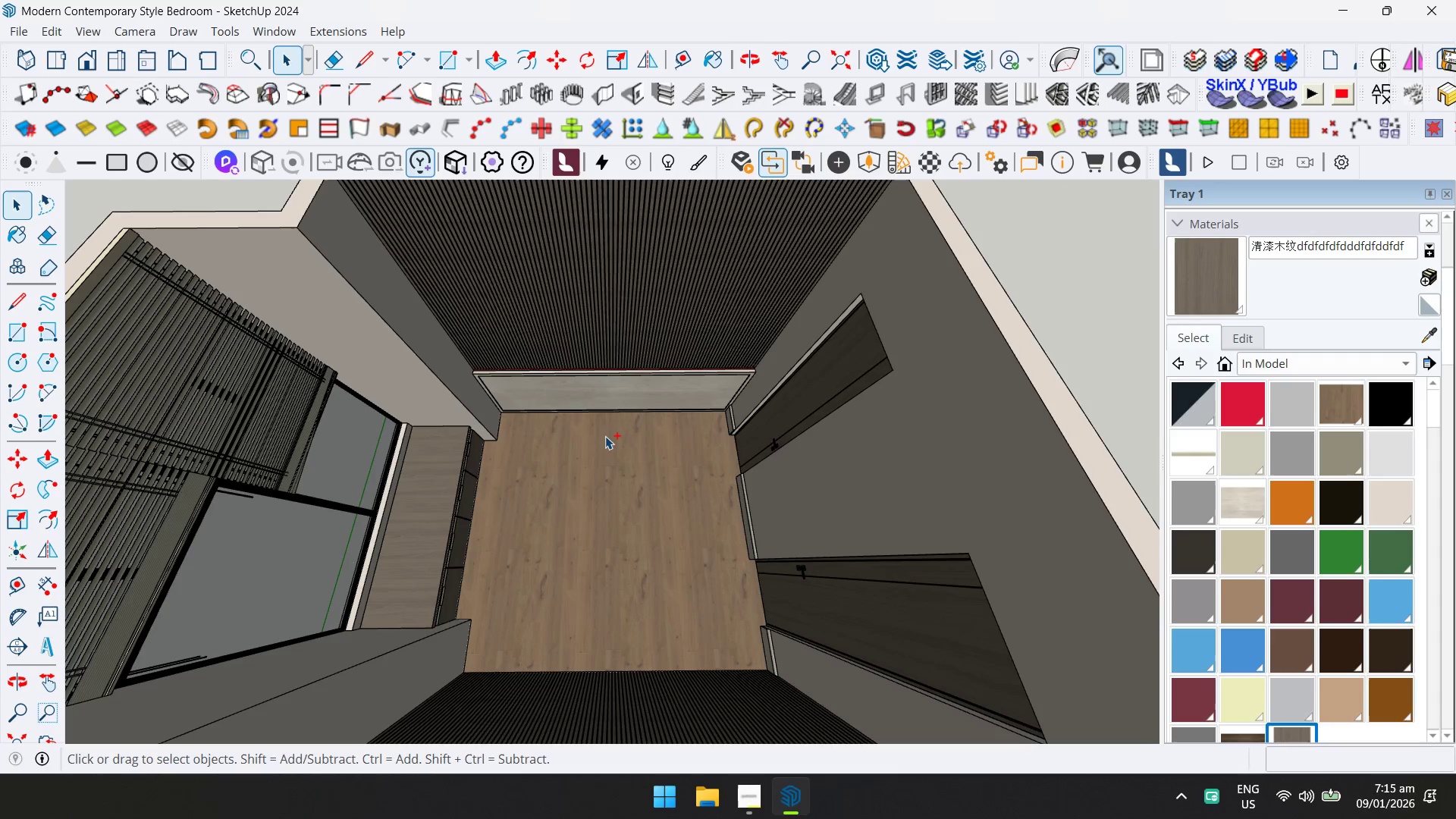 
key(Control+S)
 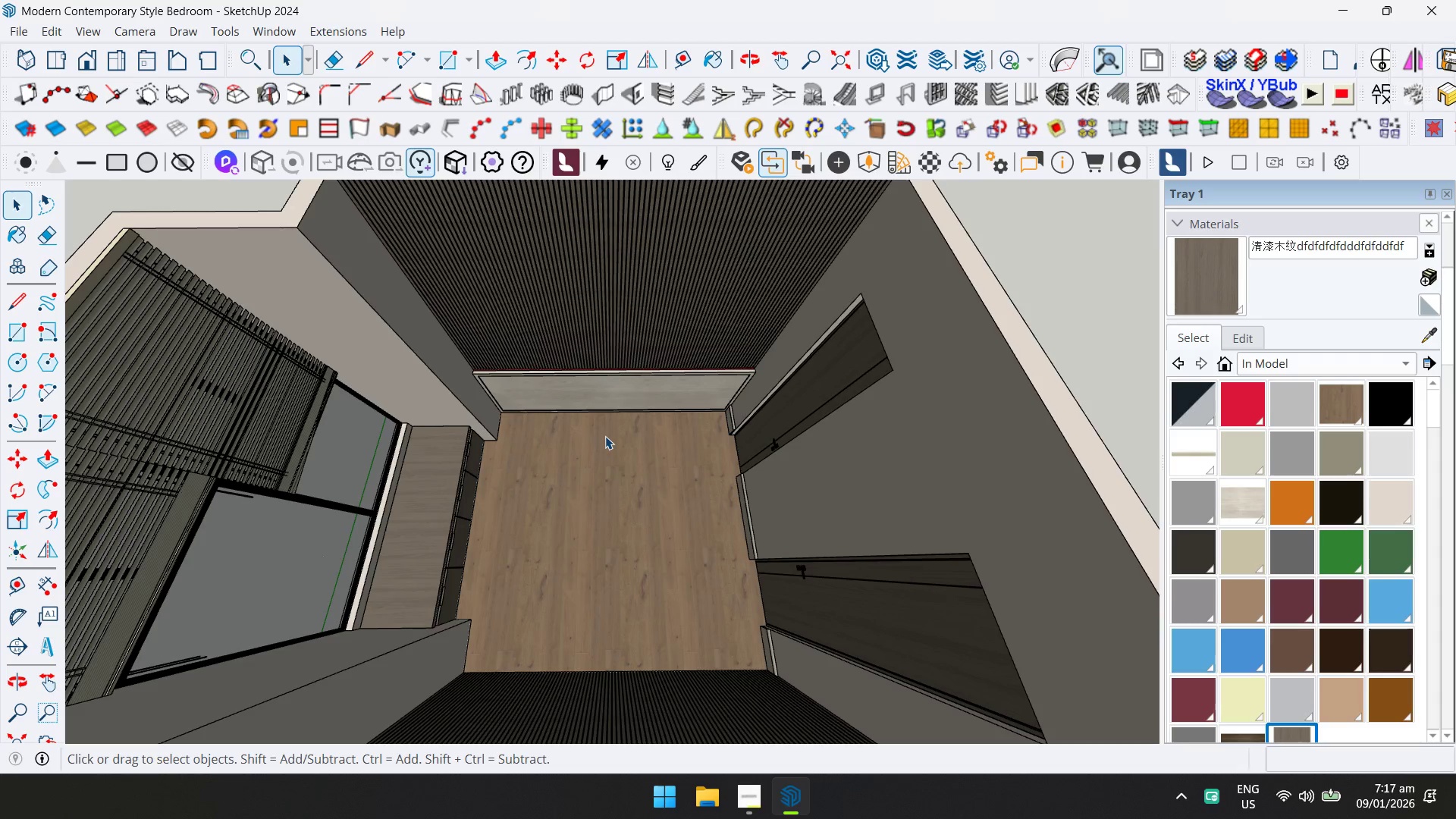 
wait(84.62)
 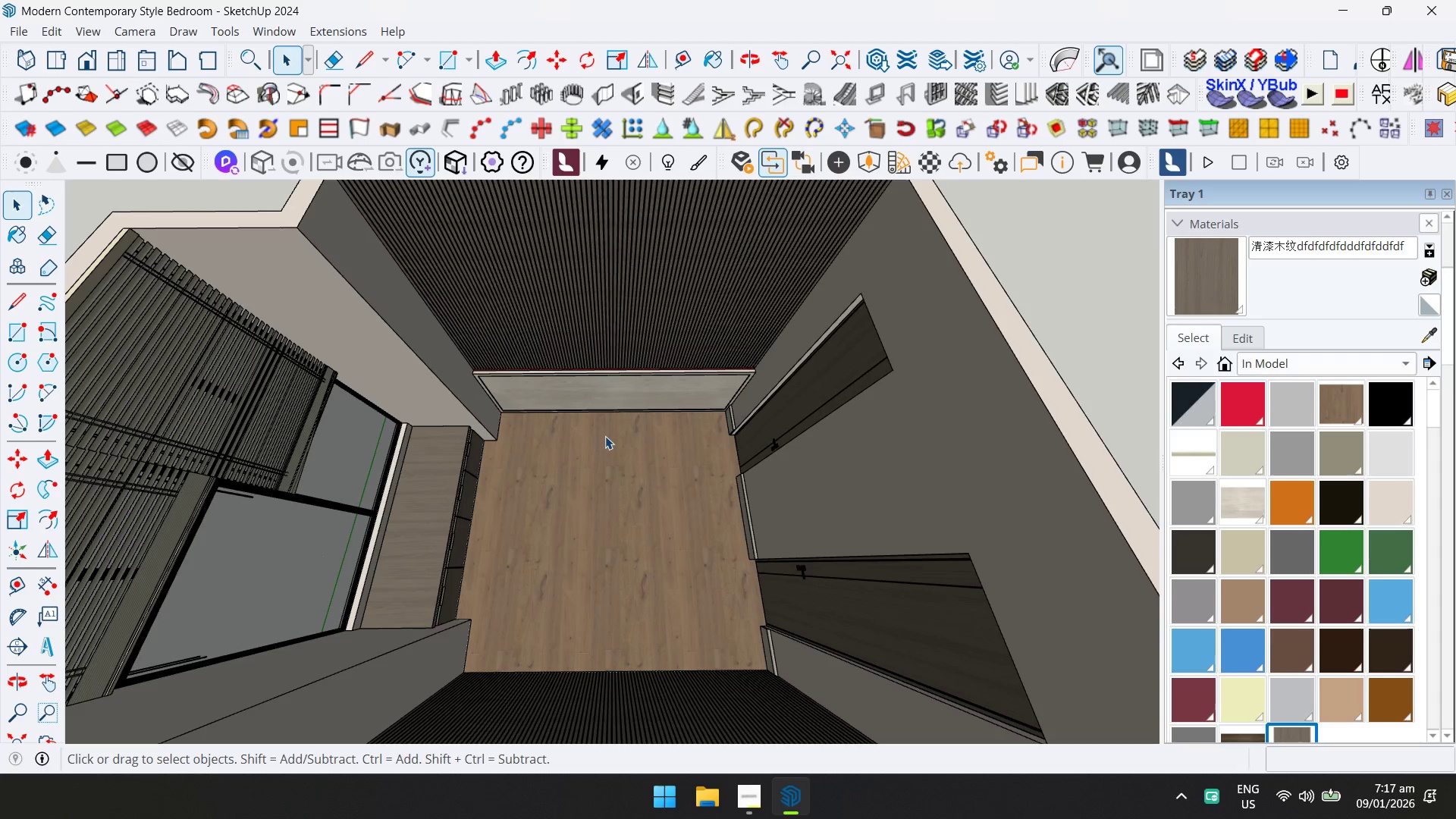 
scroll: coordinate [777, 245], scroll_direction: down, amount: 6.0
 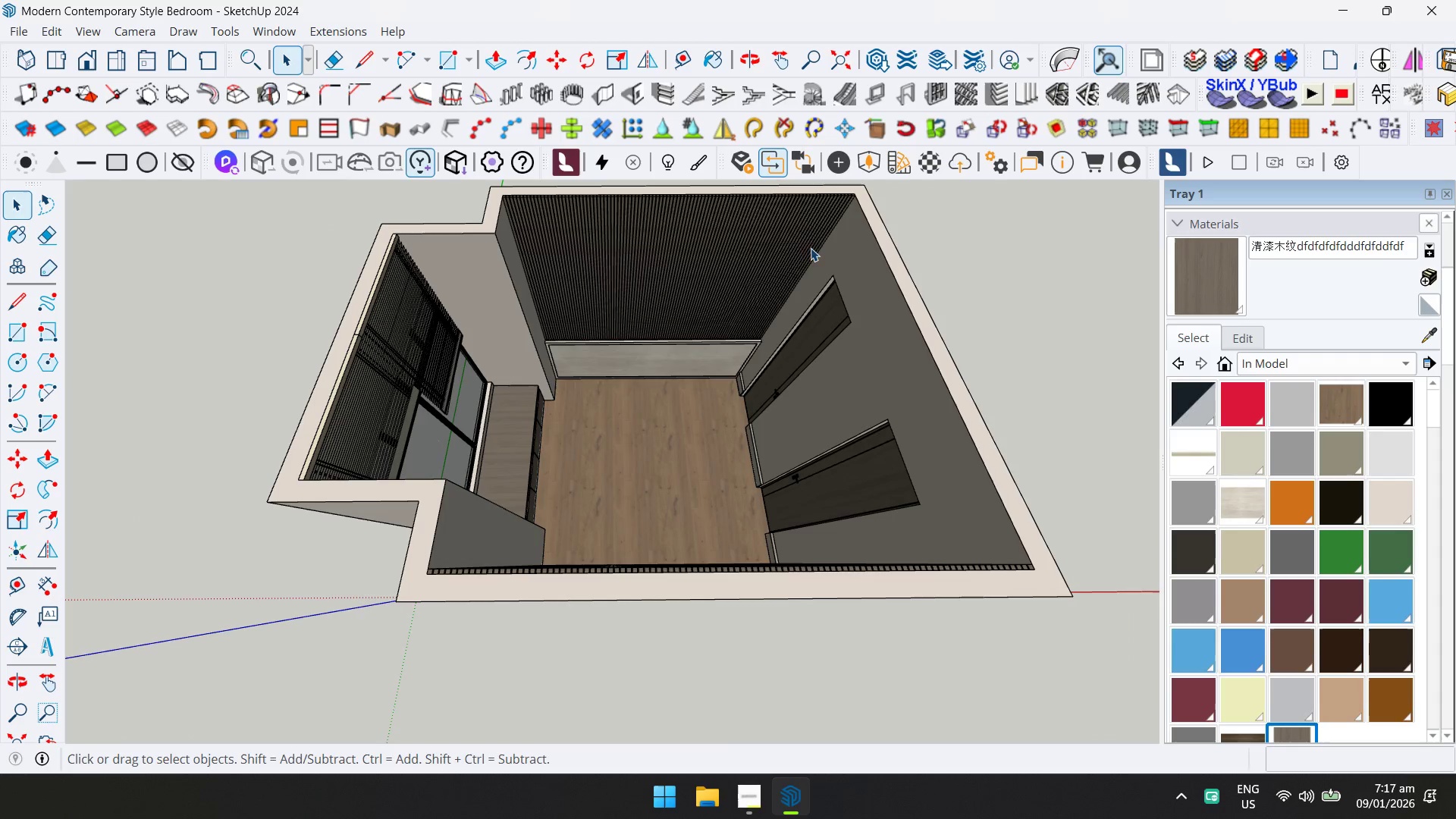 
left_click([990, 232])
 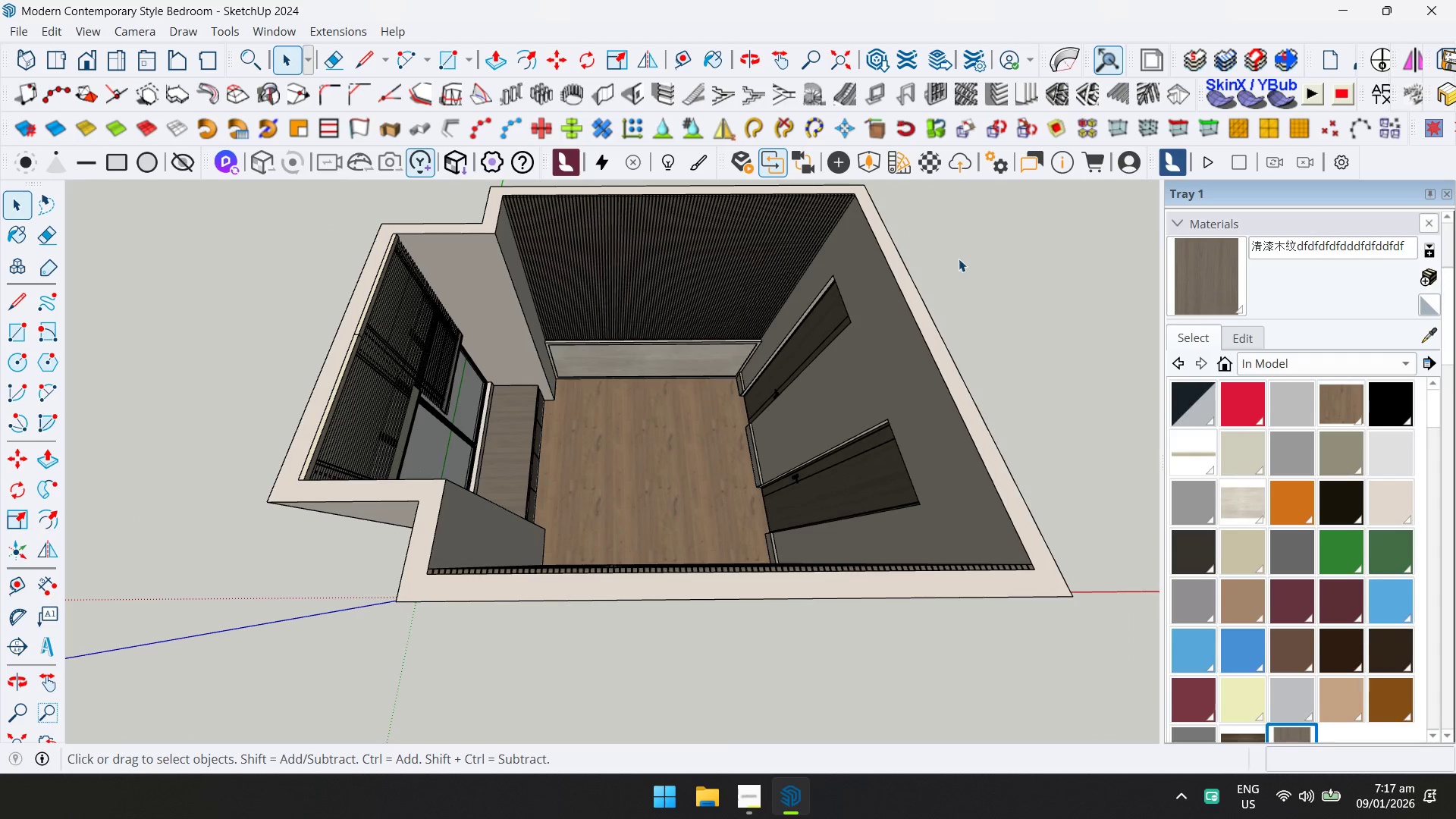 
key(Escape)
 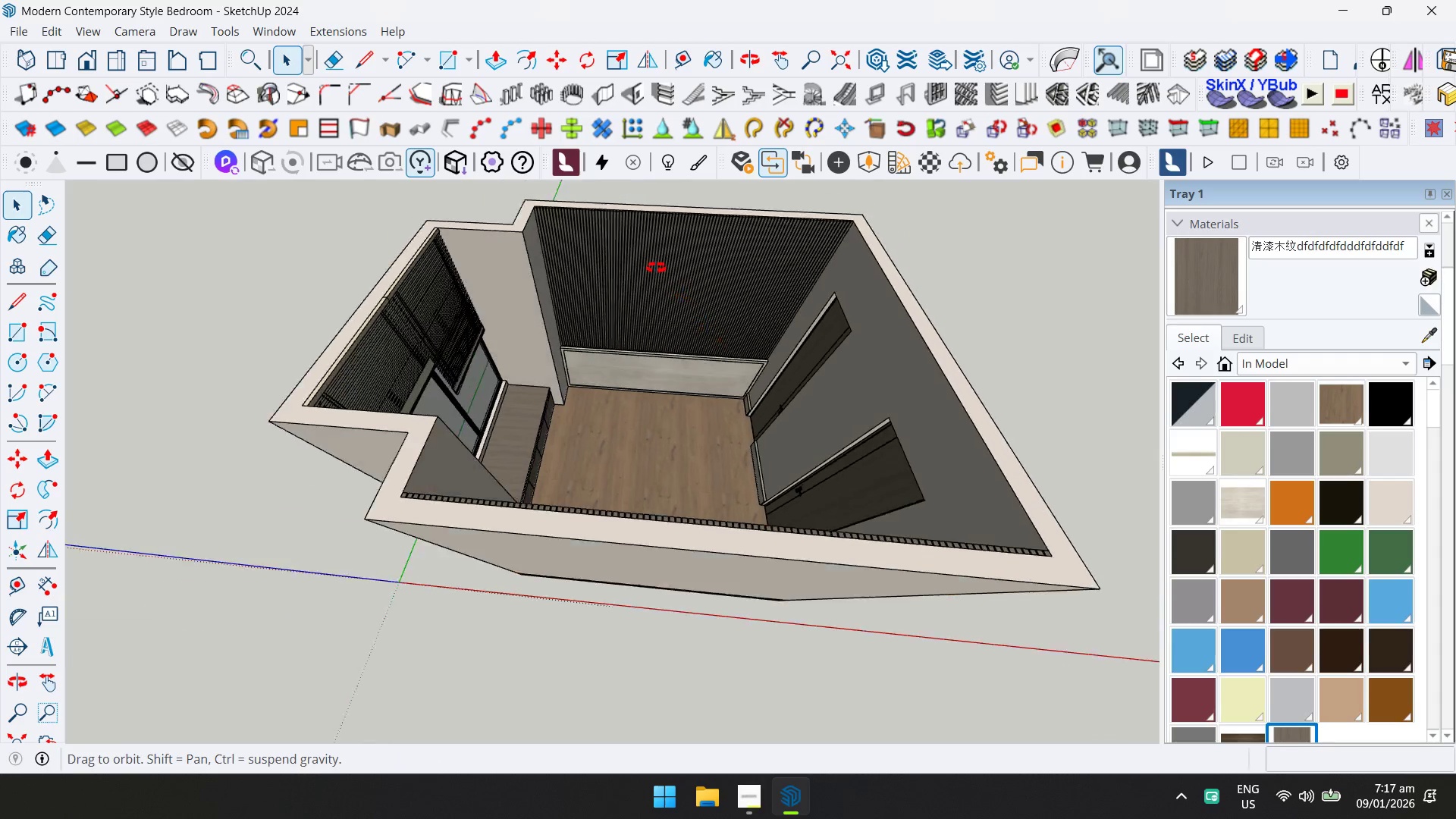 
key(Control+ControlLeft)
 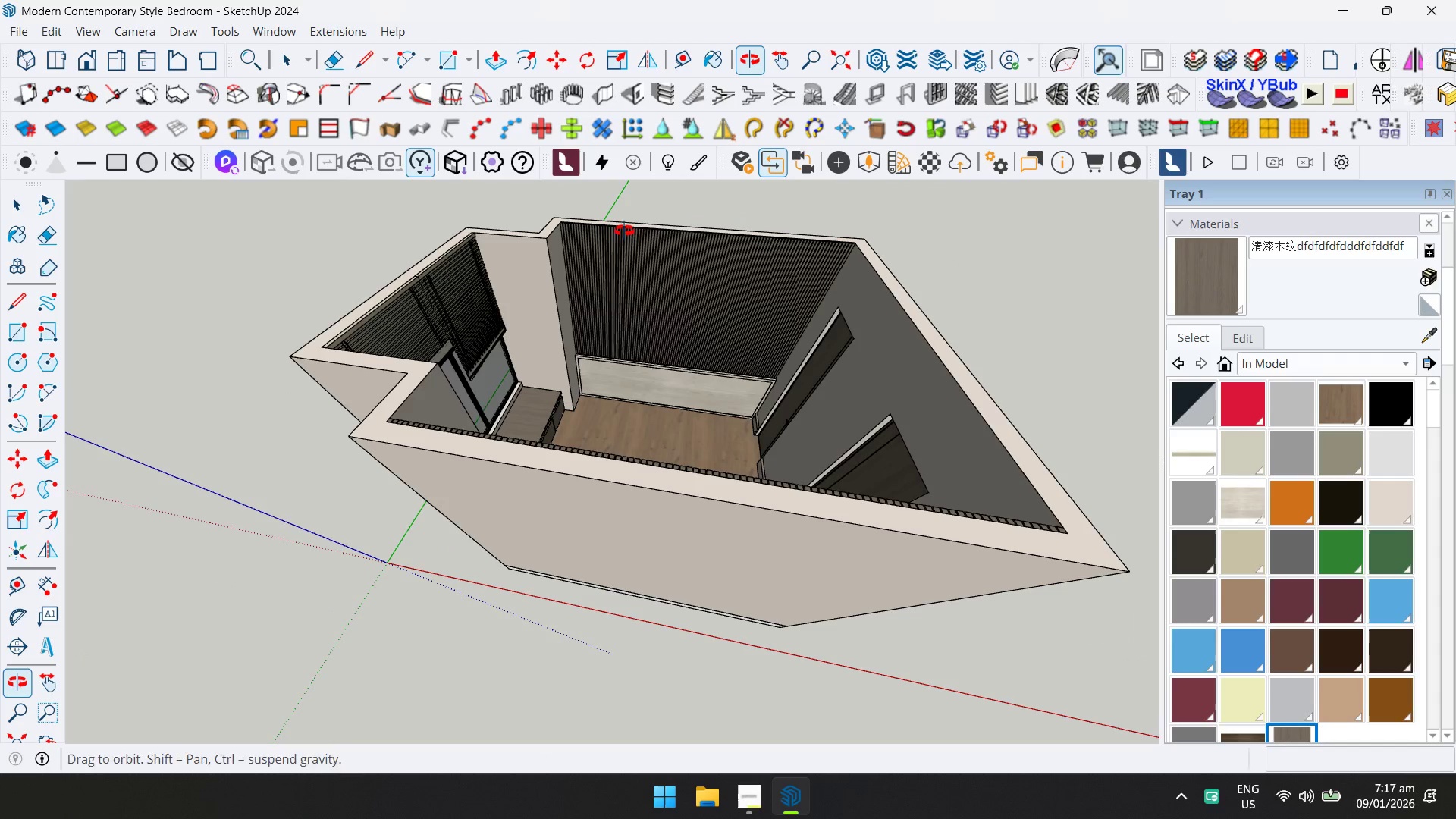 
key(Control+S)
 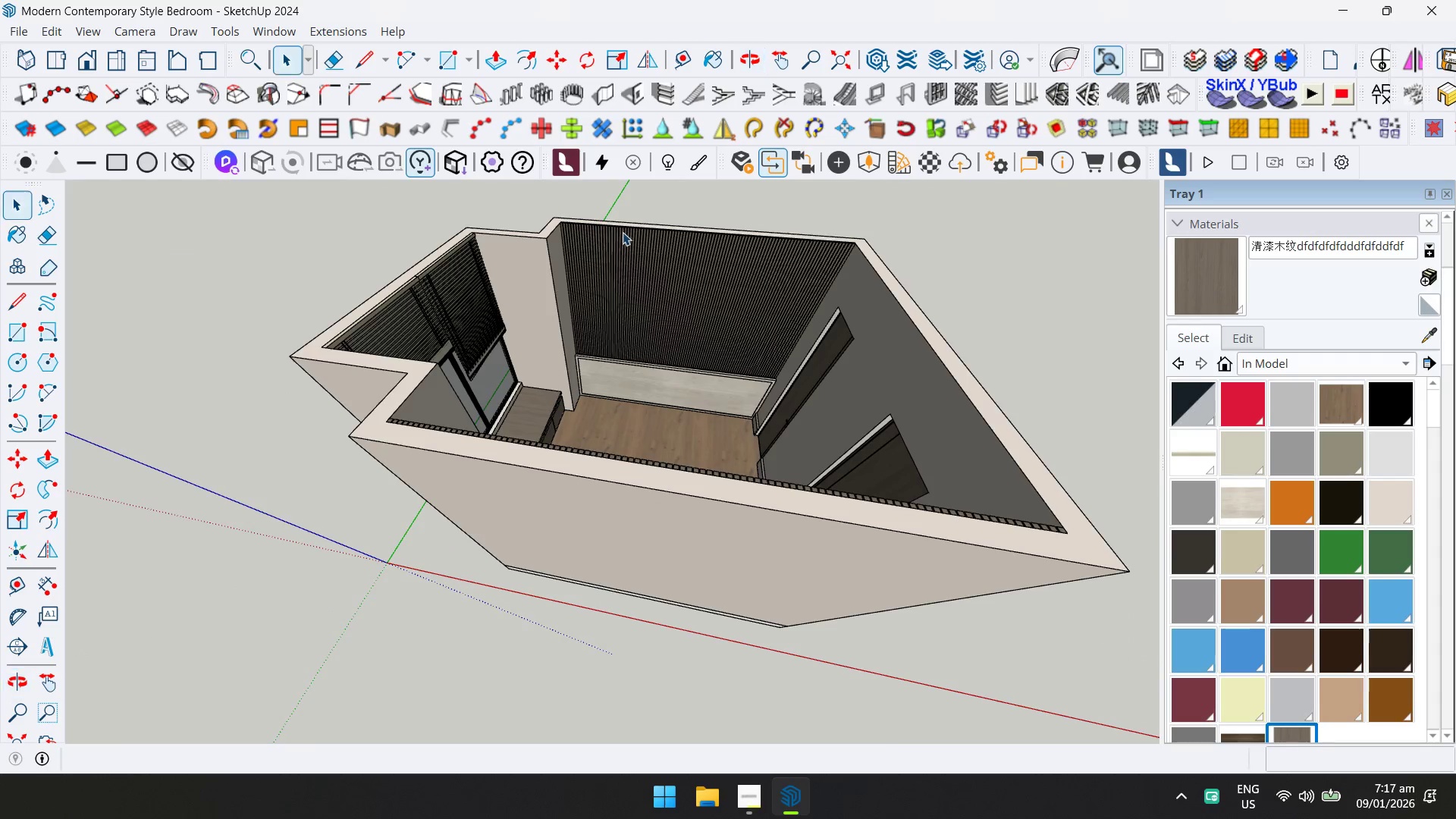 
scroll: coordinate [623, 233], scroll_direction: up, amount: 6.0
 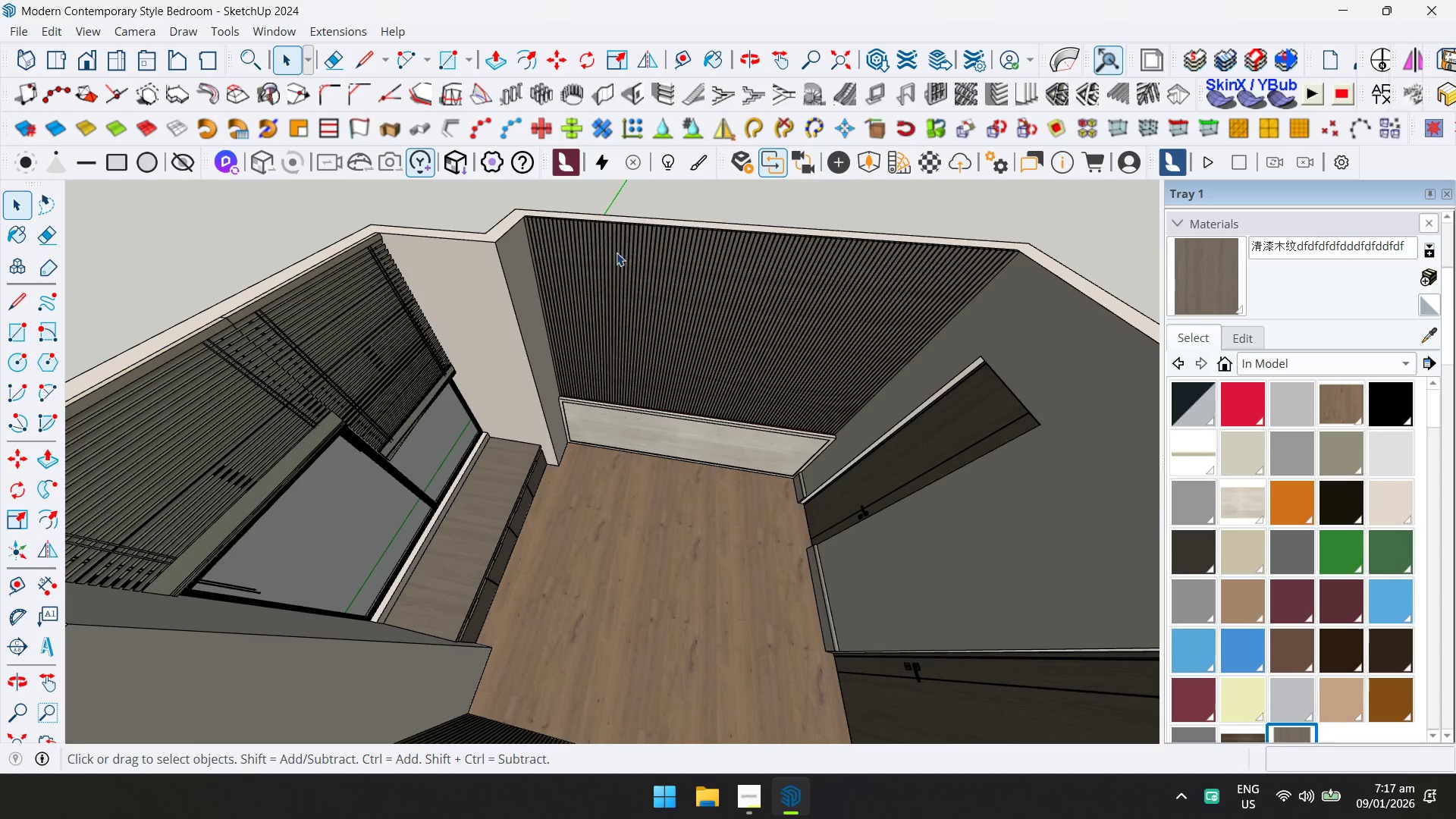 
scroll: coordinate [634, 375], scroll_direction: none, amount: 0.0
 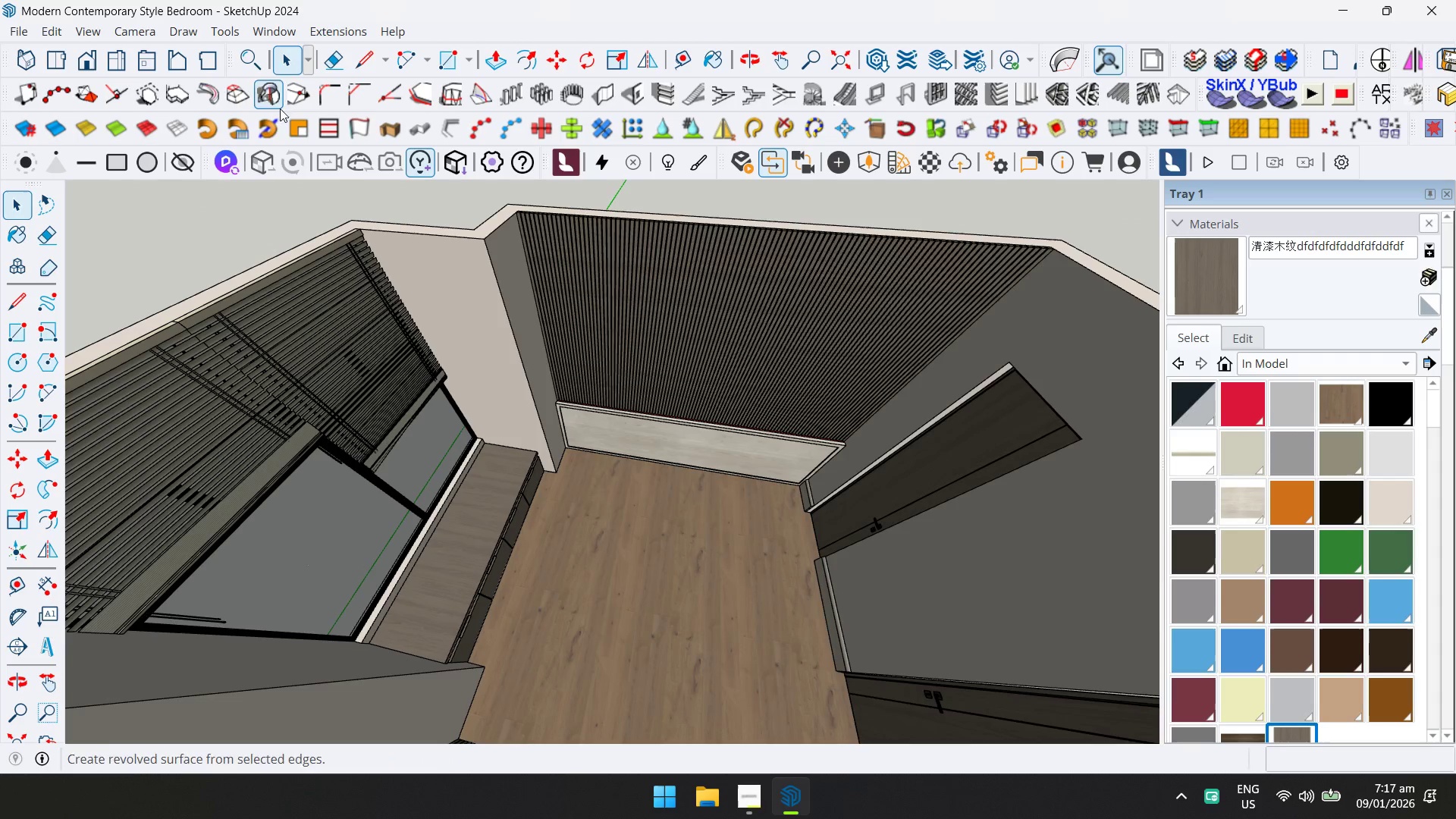 
key(Escape)
 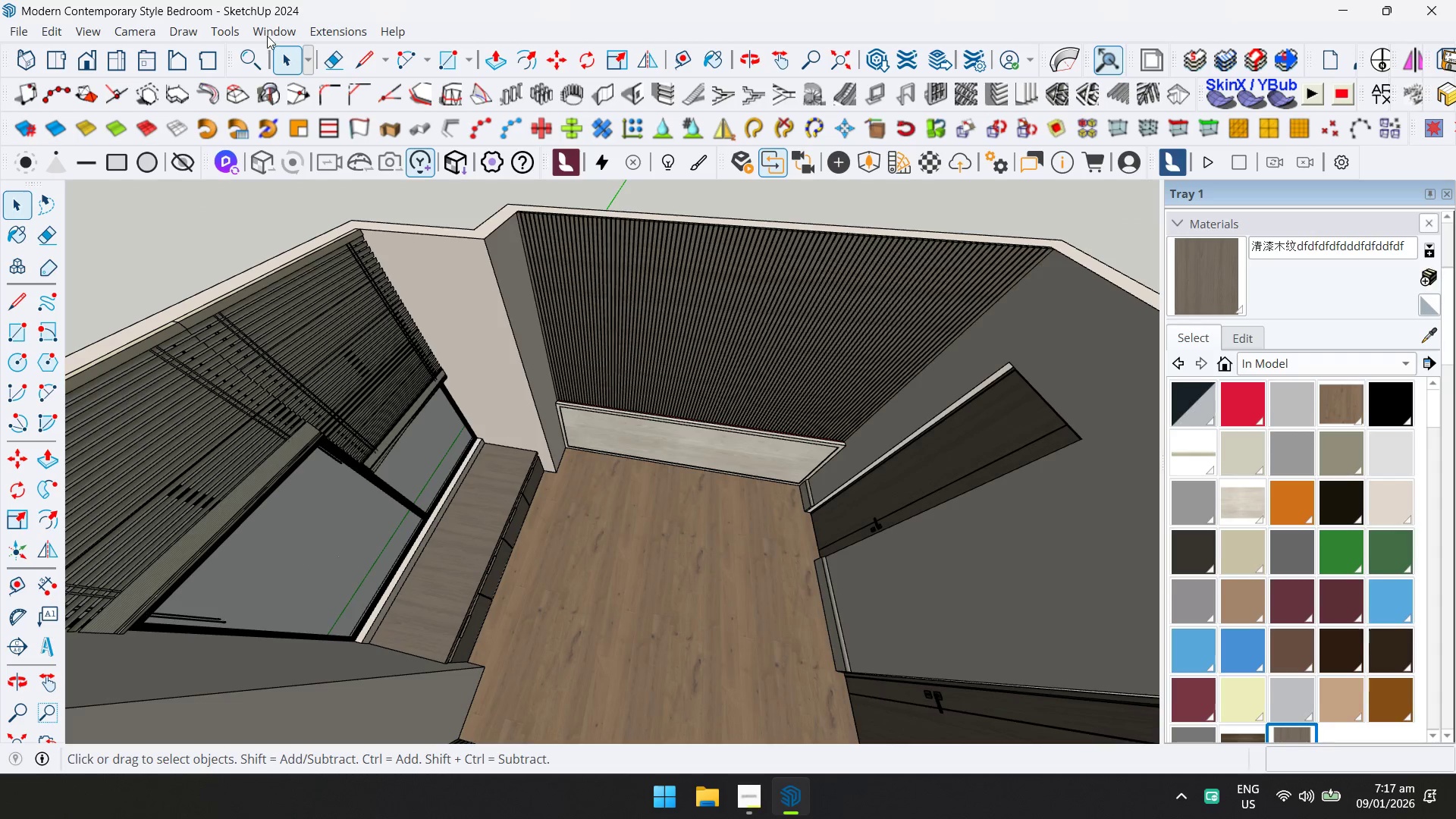 
left_click([269, 33])
 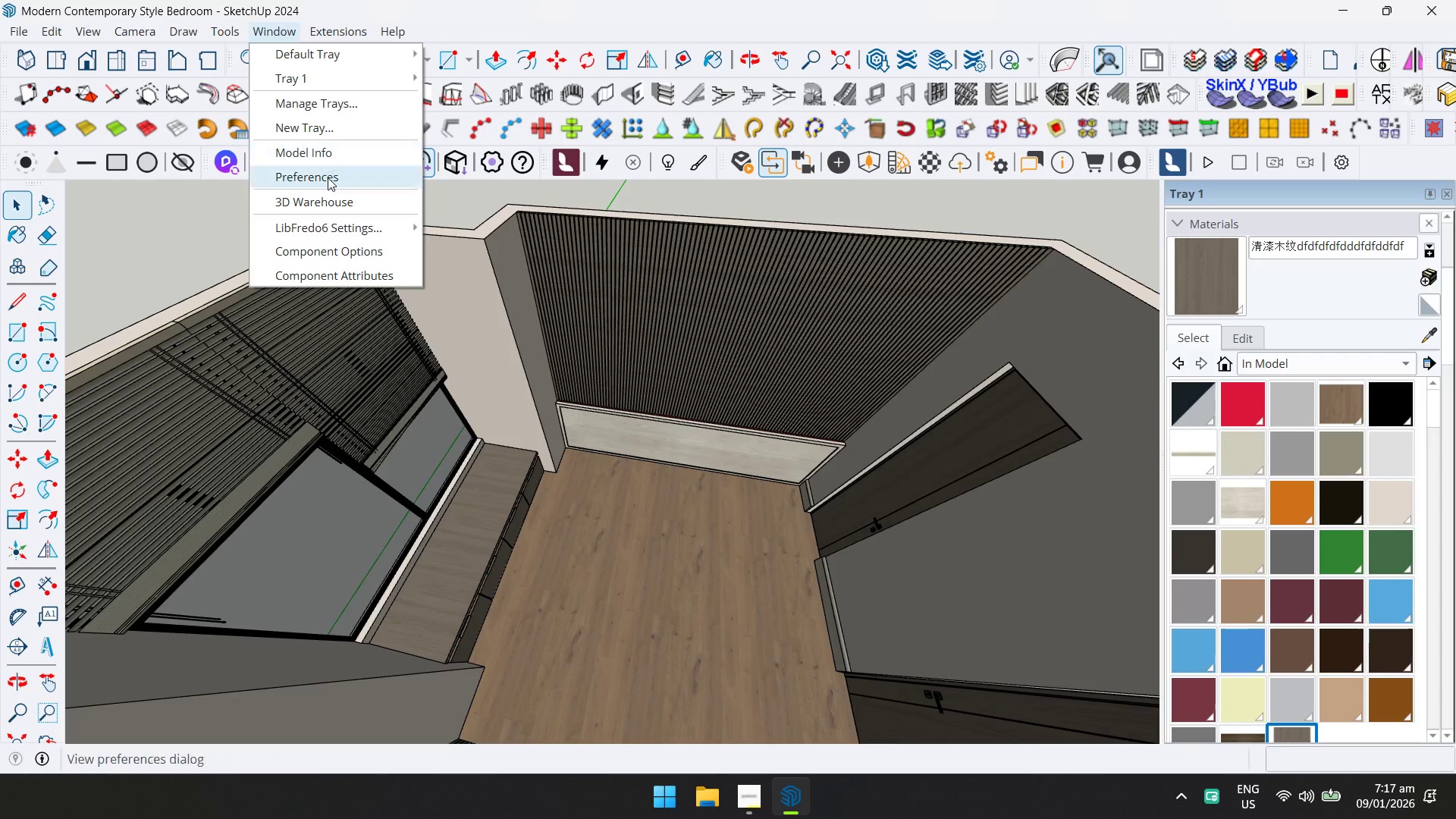 
left_click([327, 202])
 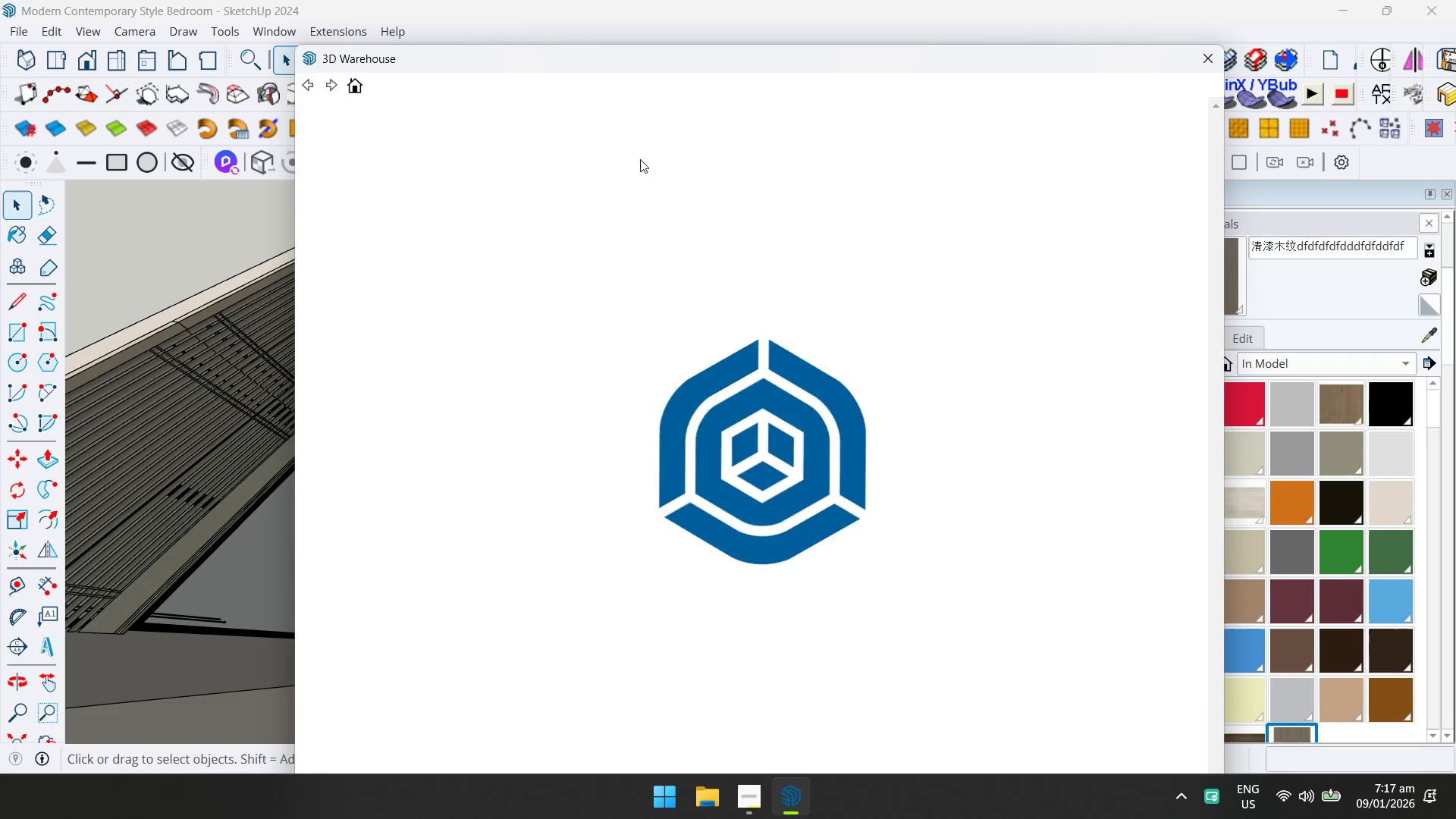 
left_click([676, 138])
 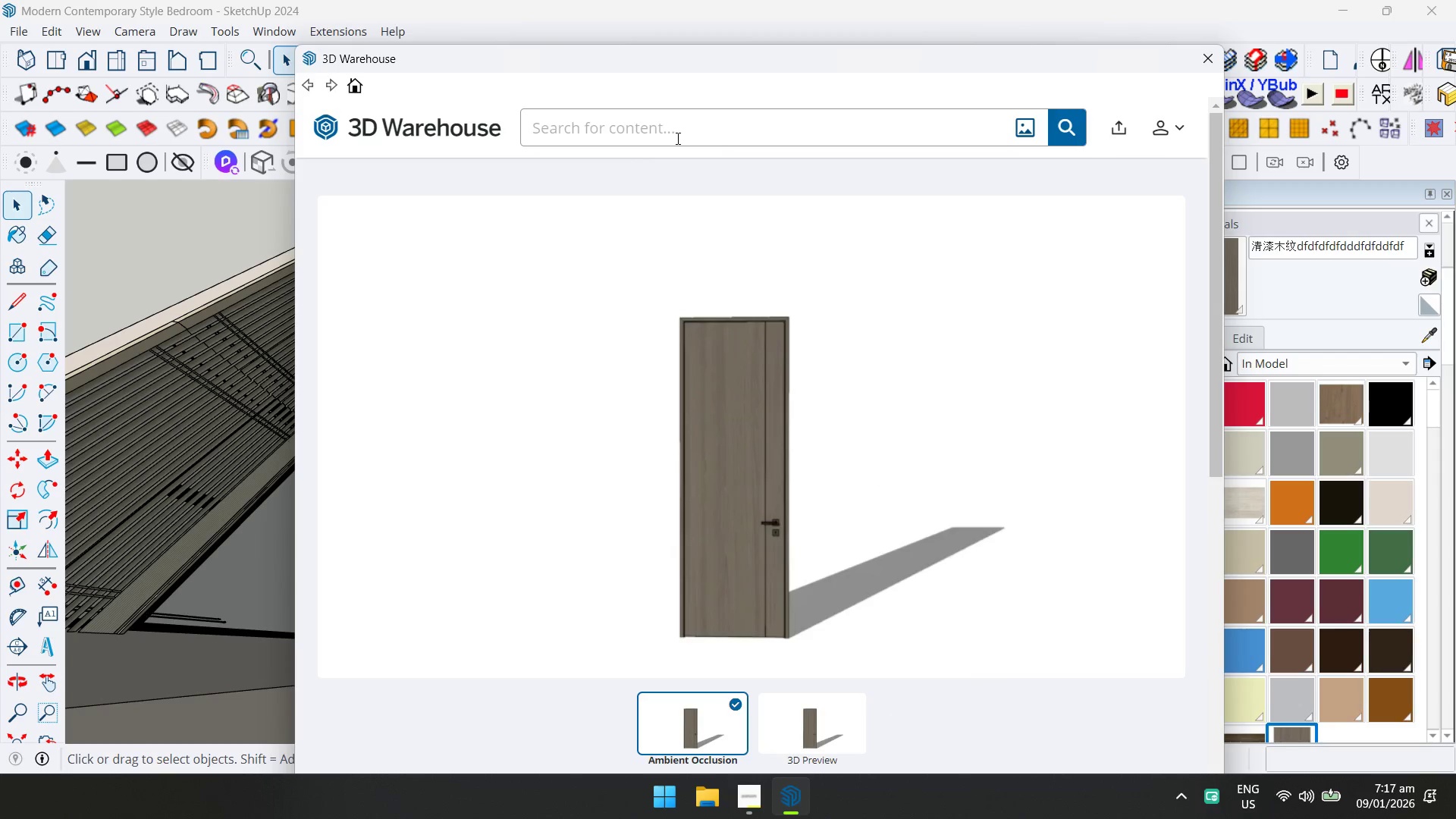 
type(bed)
 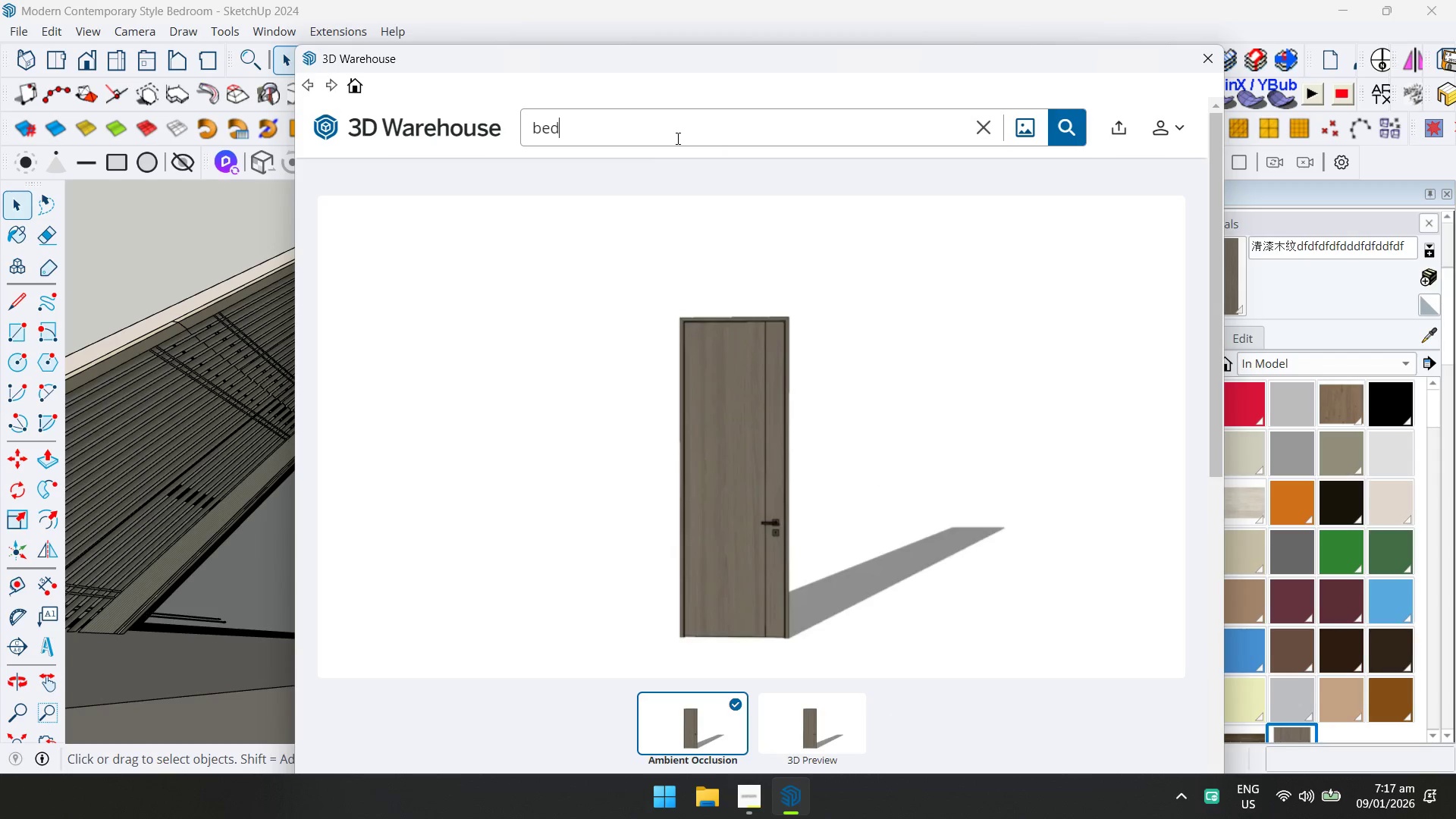 
key(Enter)
 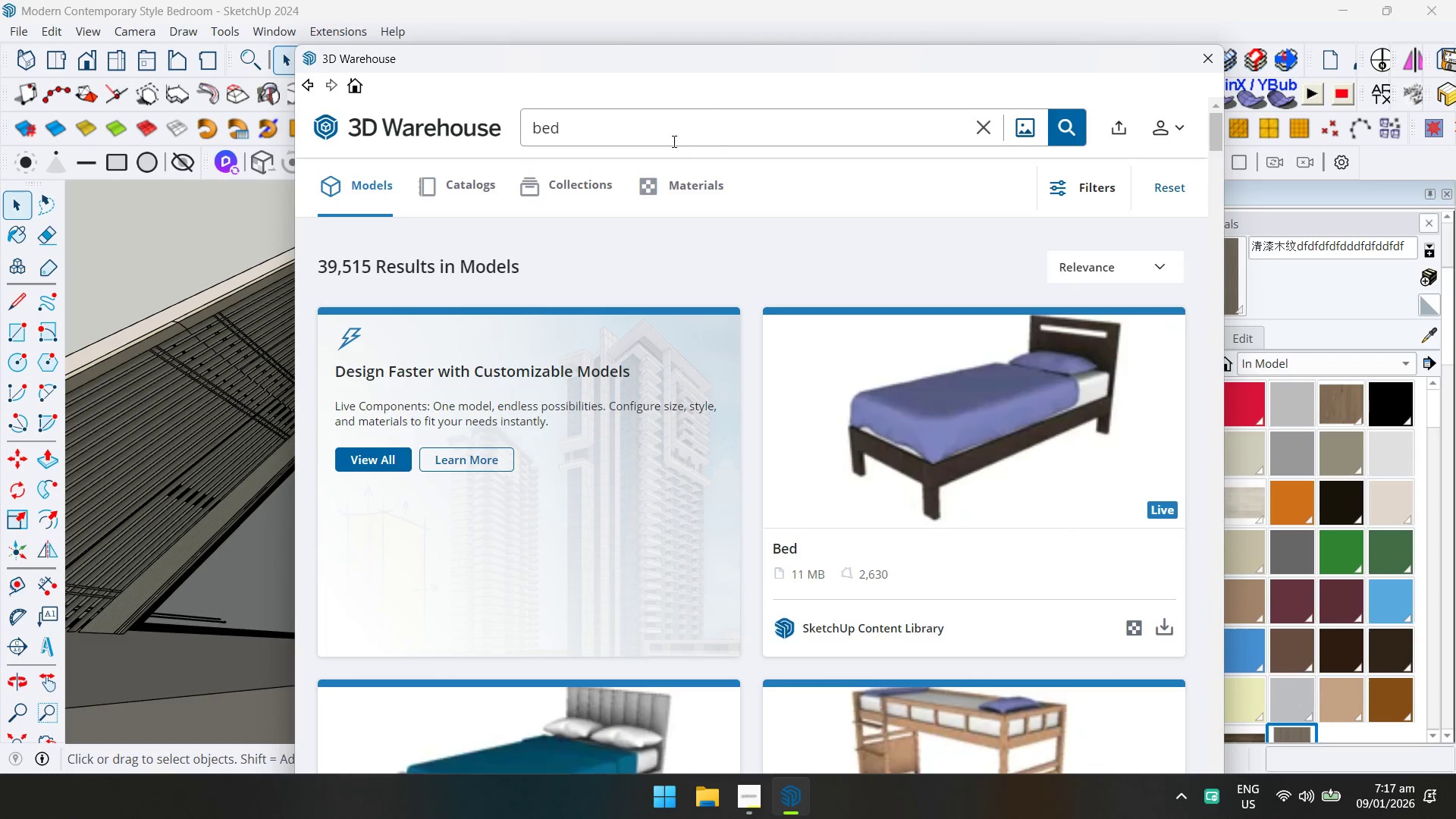 
scroll: coordinate [707, 394], scroll_direction: down, amount: 2.0
 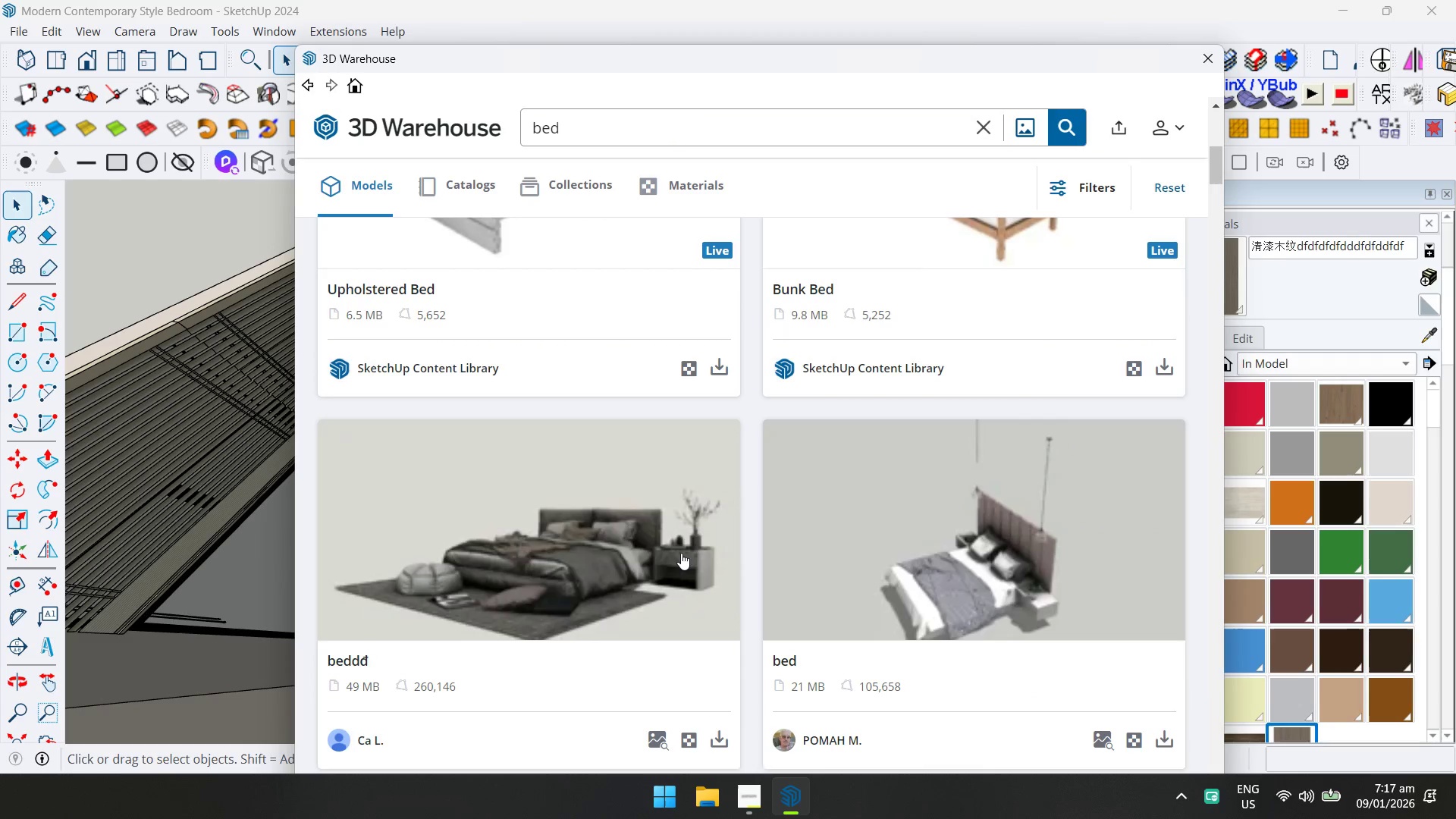 
left_click([938, 551])
 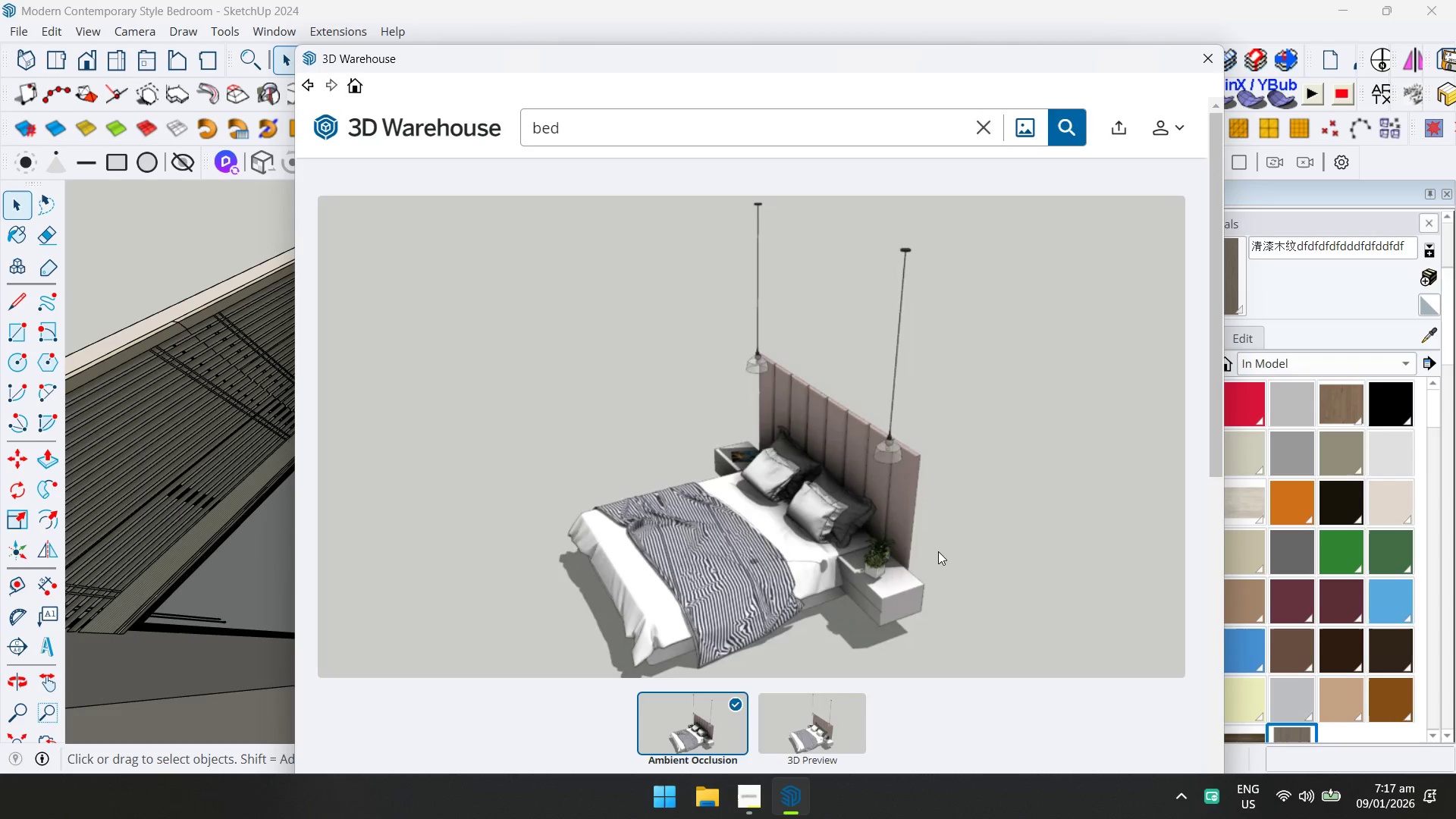 
 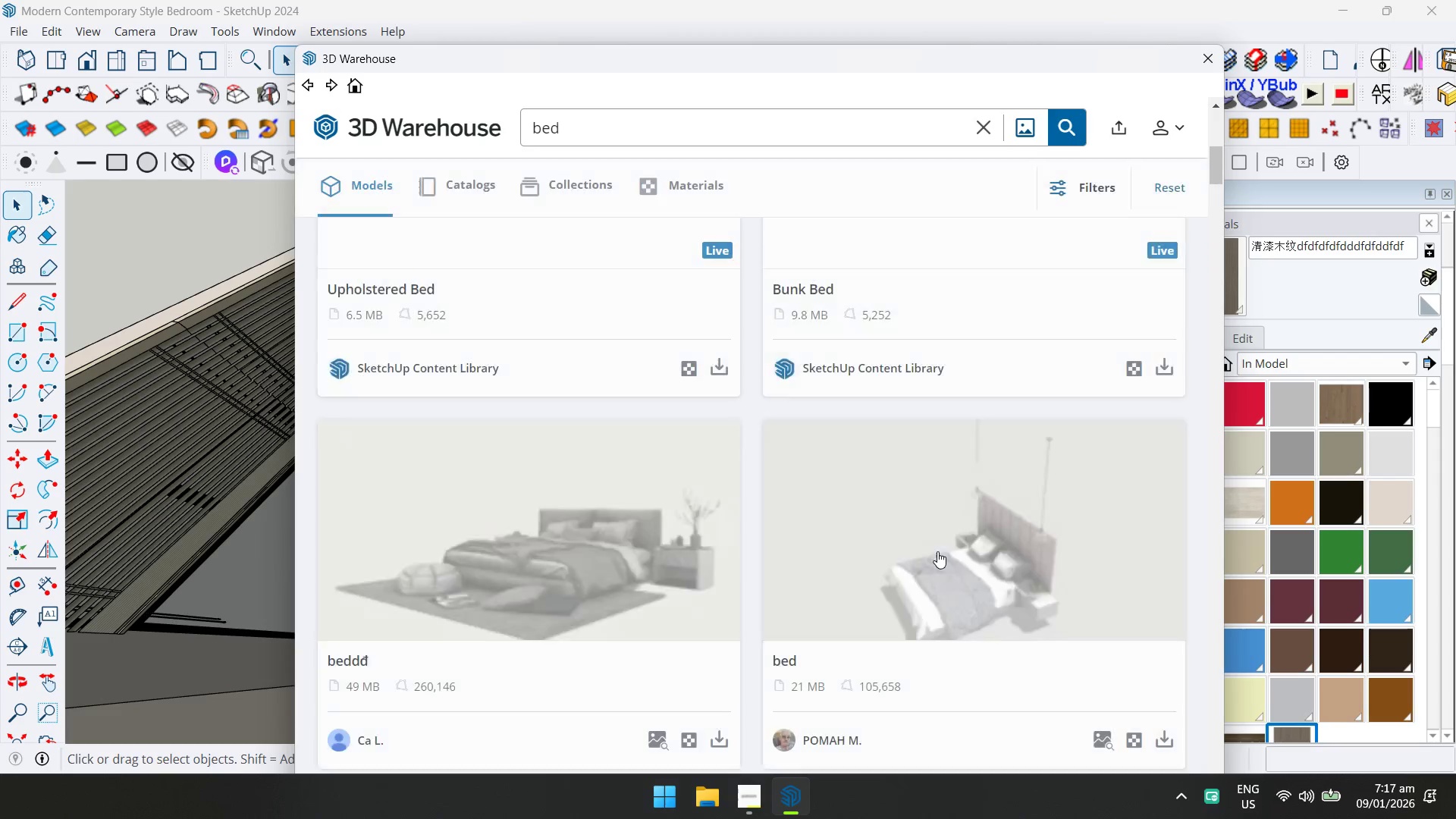 
scroll: coordinate [937, 551], scroll_direction: down, amount: 2.0
 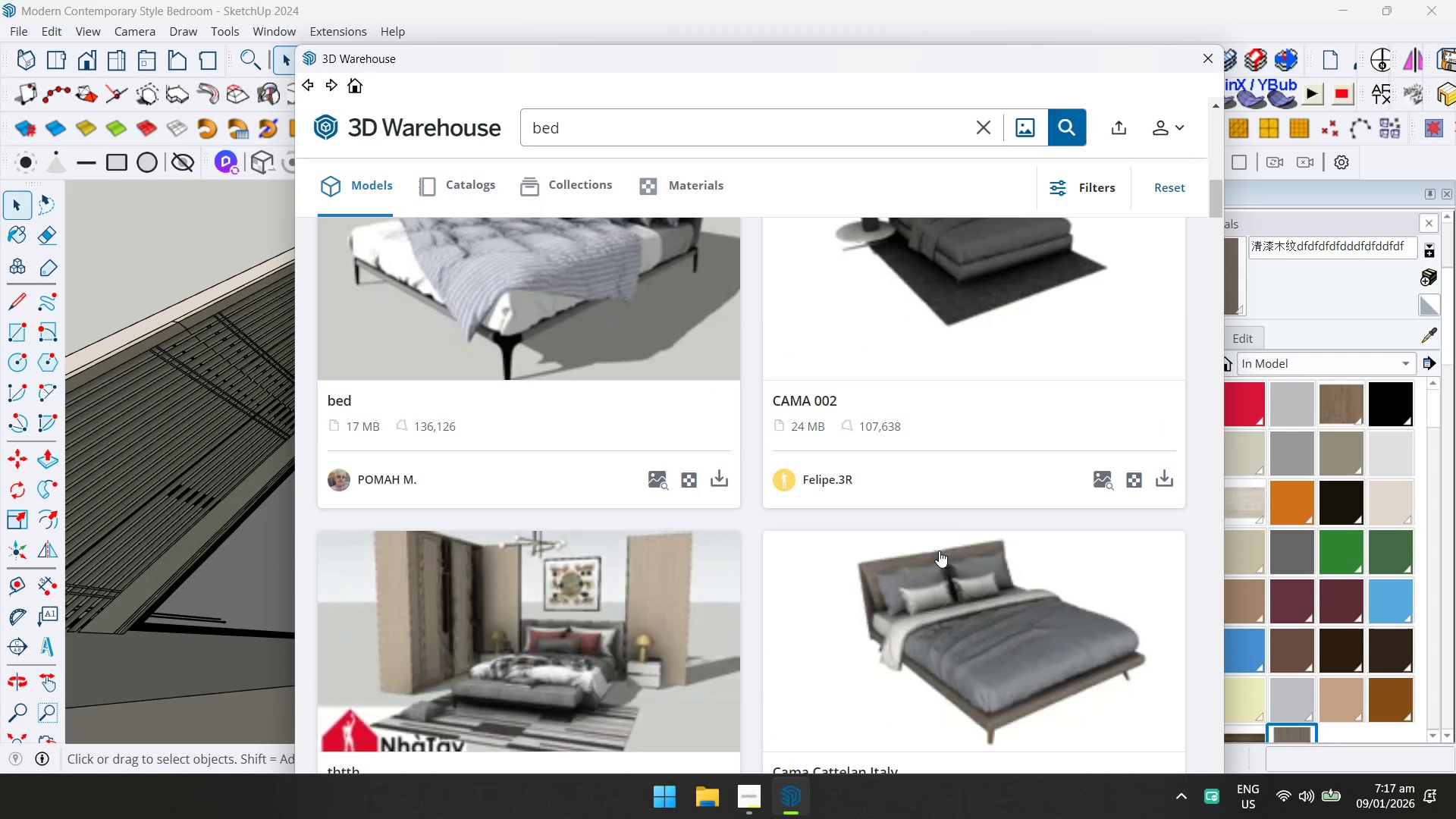 
scroll: coordinate [939, 551], scroll_direction: up, amount: 1.0
 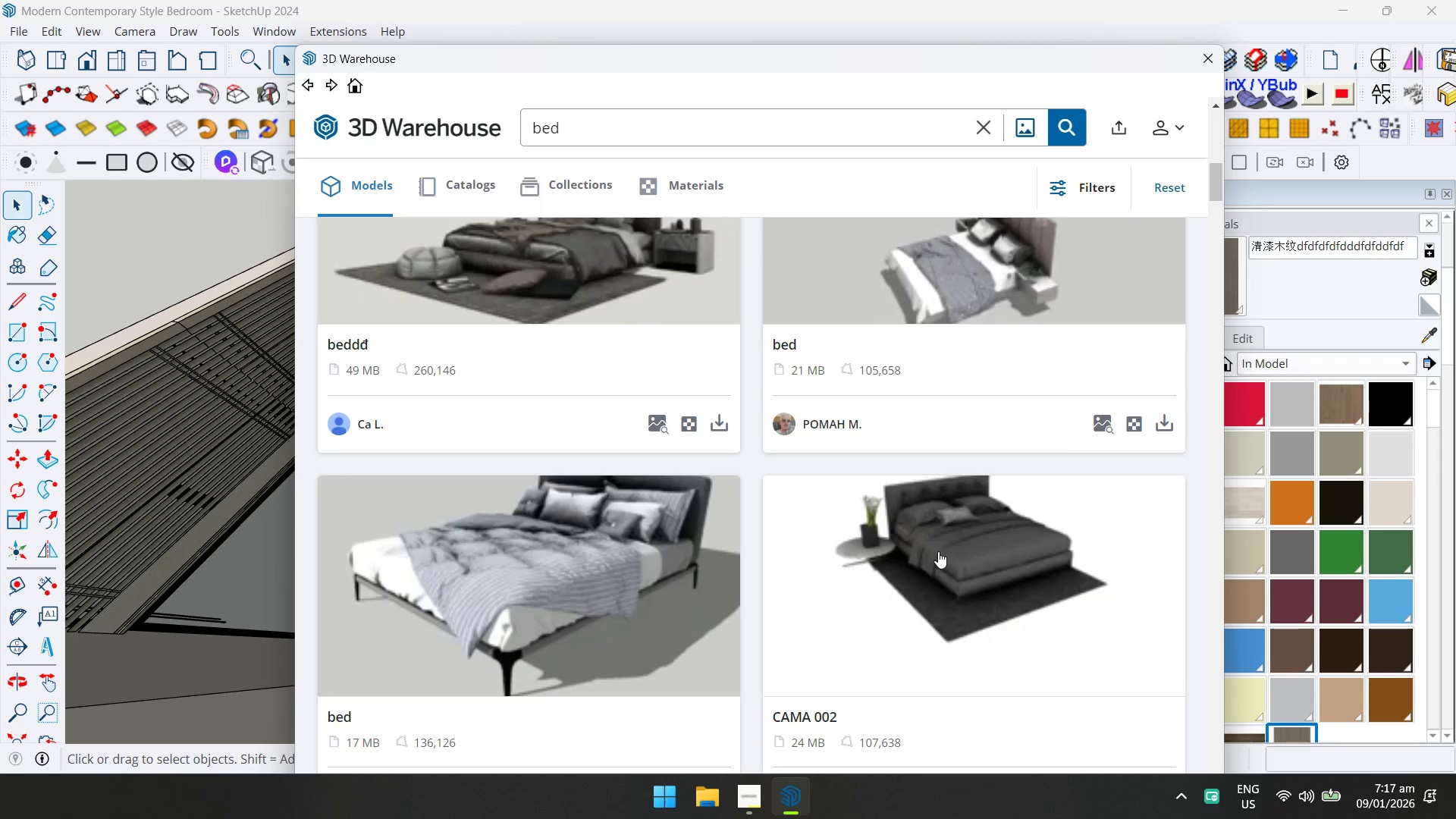 
scroll: coordinate [920, 574], scroll_direction: down, amount: 6.0
 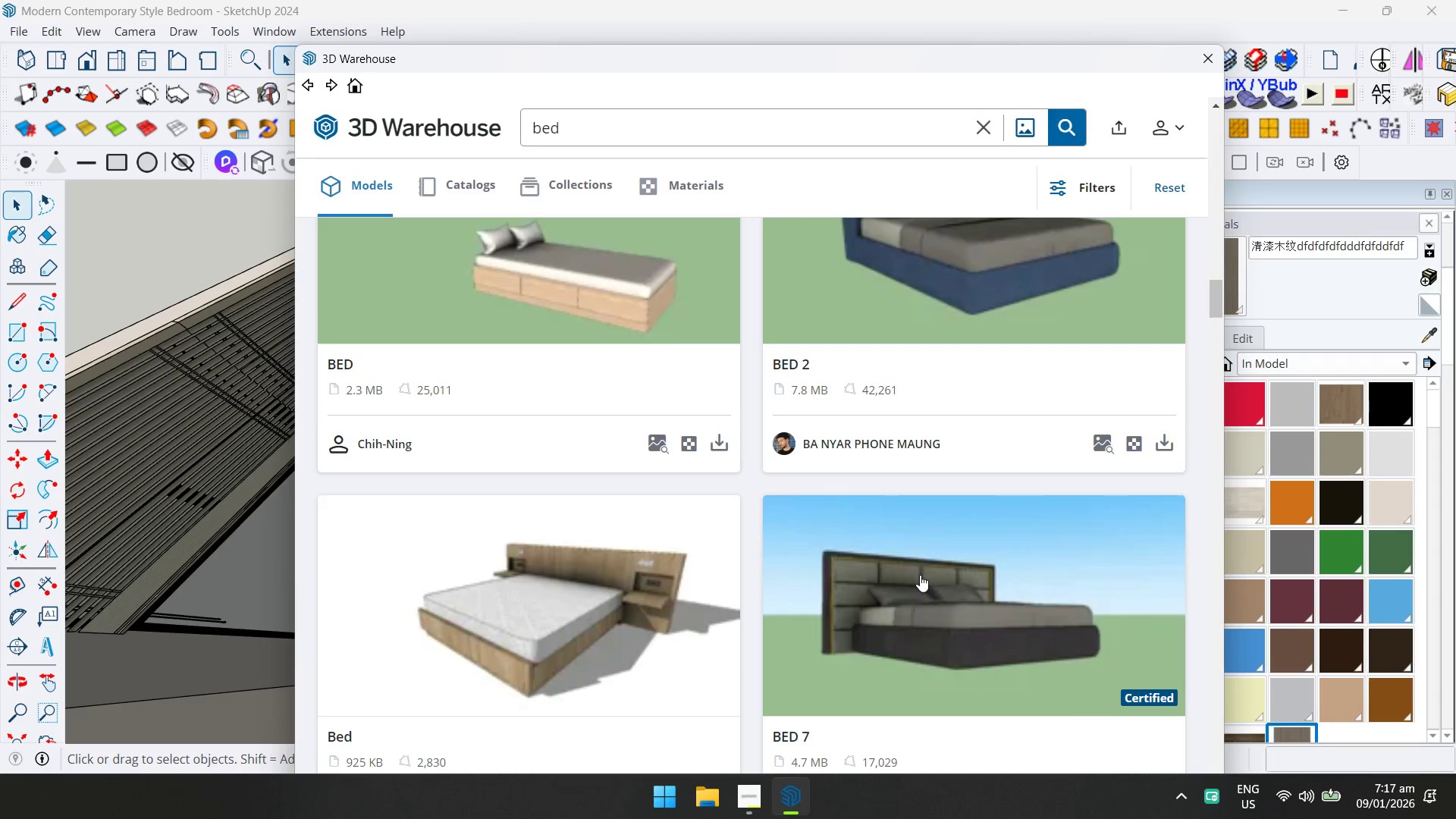 
scroll: coordinate [917, 579], scroll_direction: down, amount: 2.0
 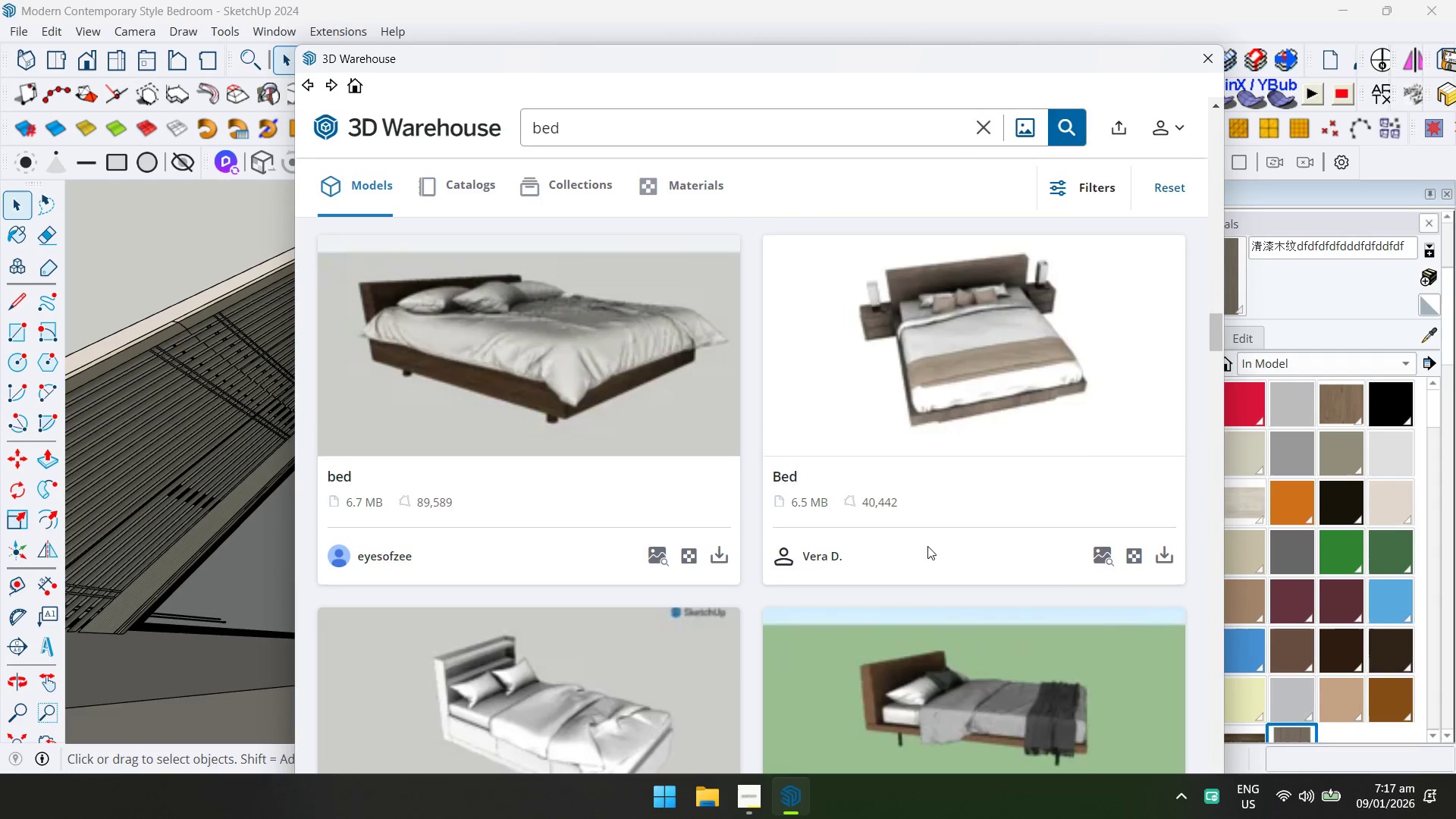 
left_click([969, 397])
 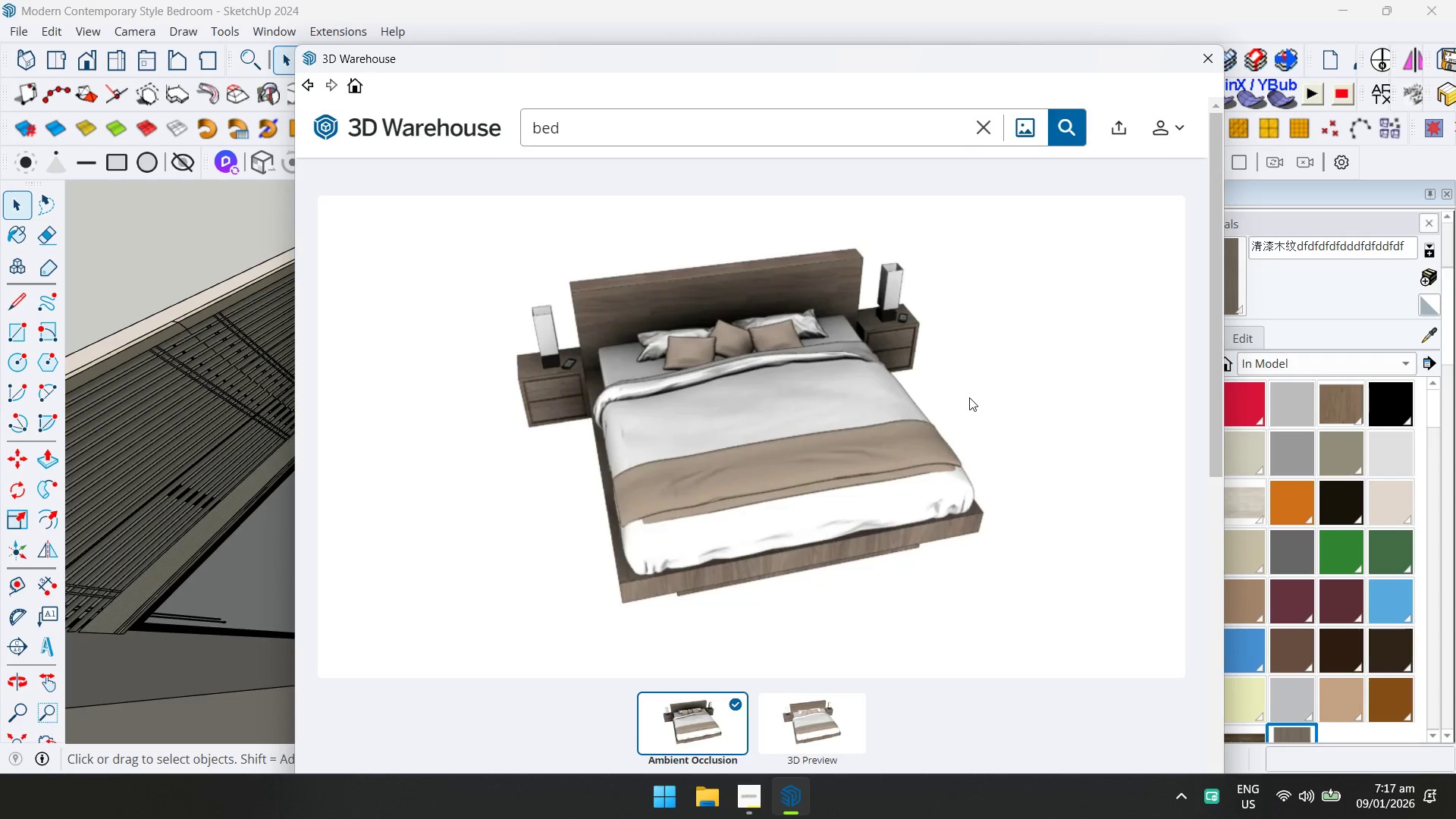 
 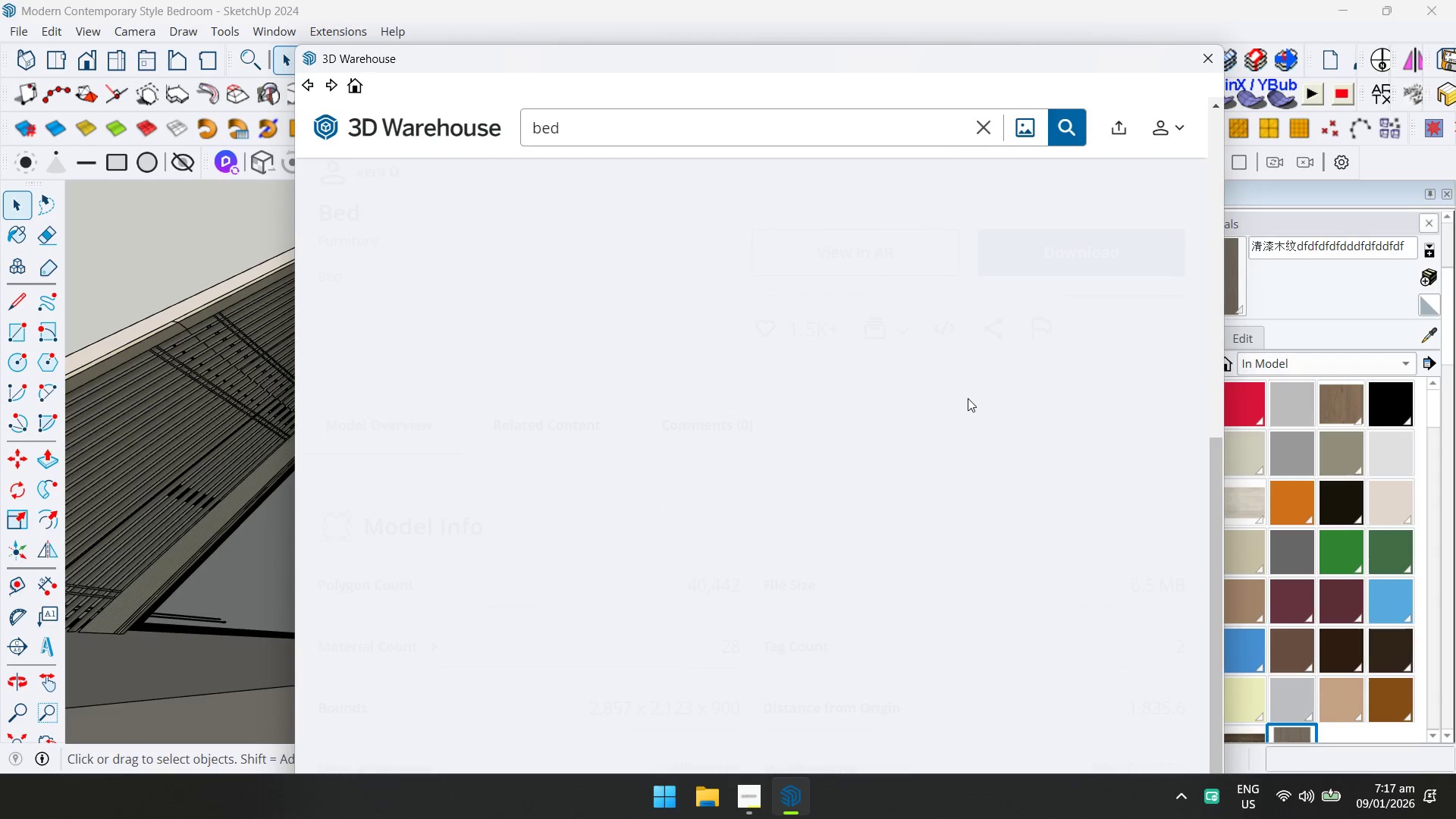 
scroll: coordinate [964, 402], scroll_direction: down, amount: 3.0
 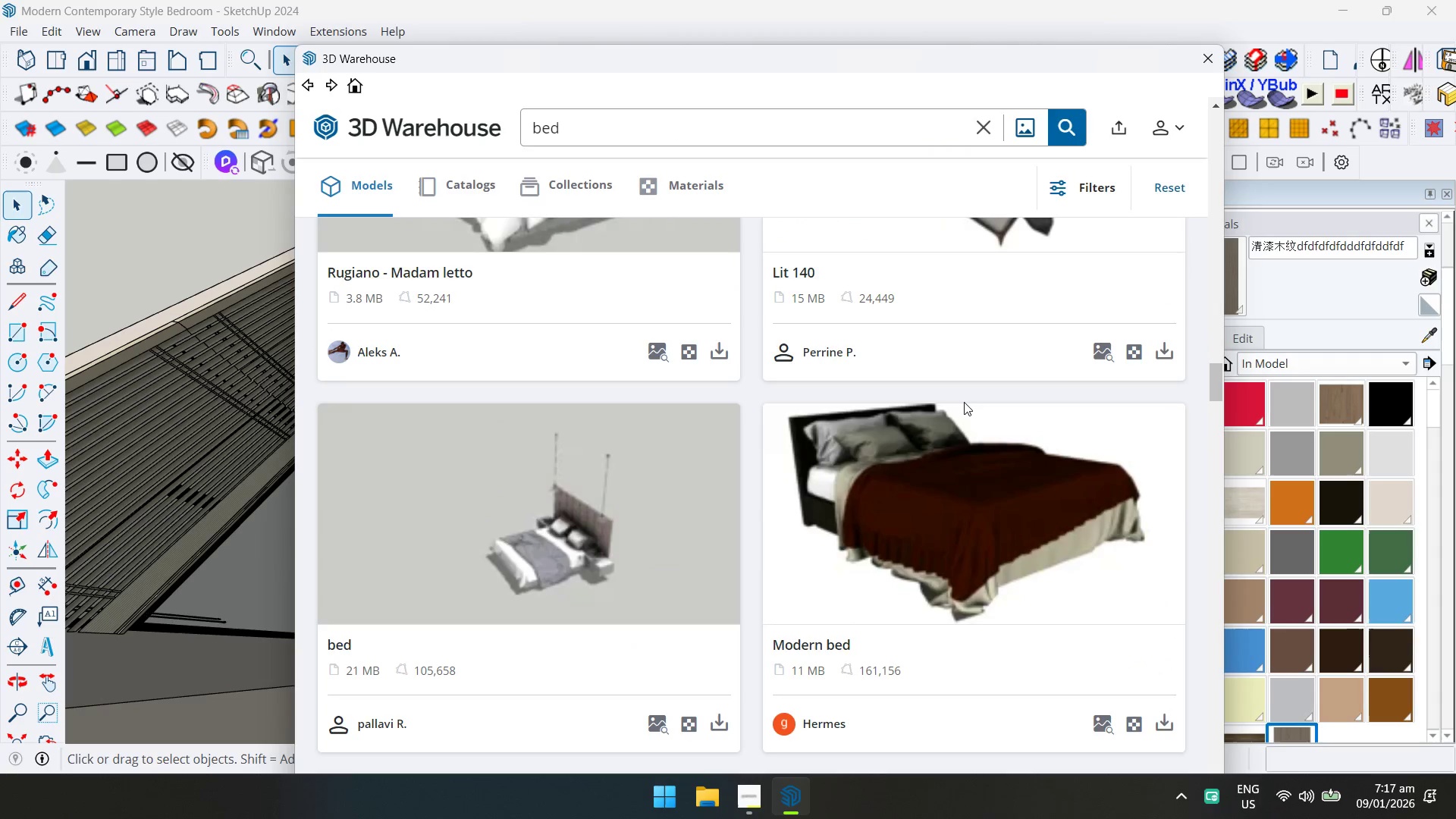 
scroll: coordinate [962, 406], scroll_direction: up, amount: 9.0
 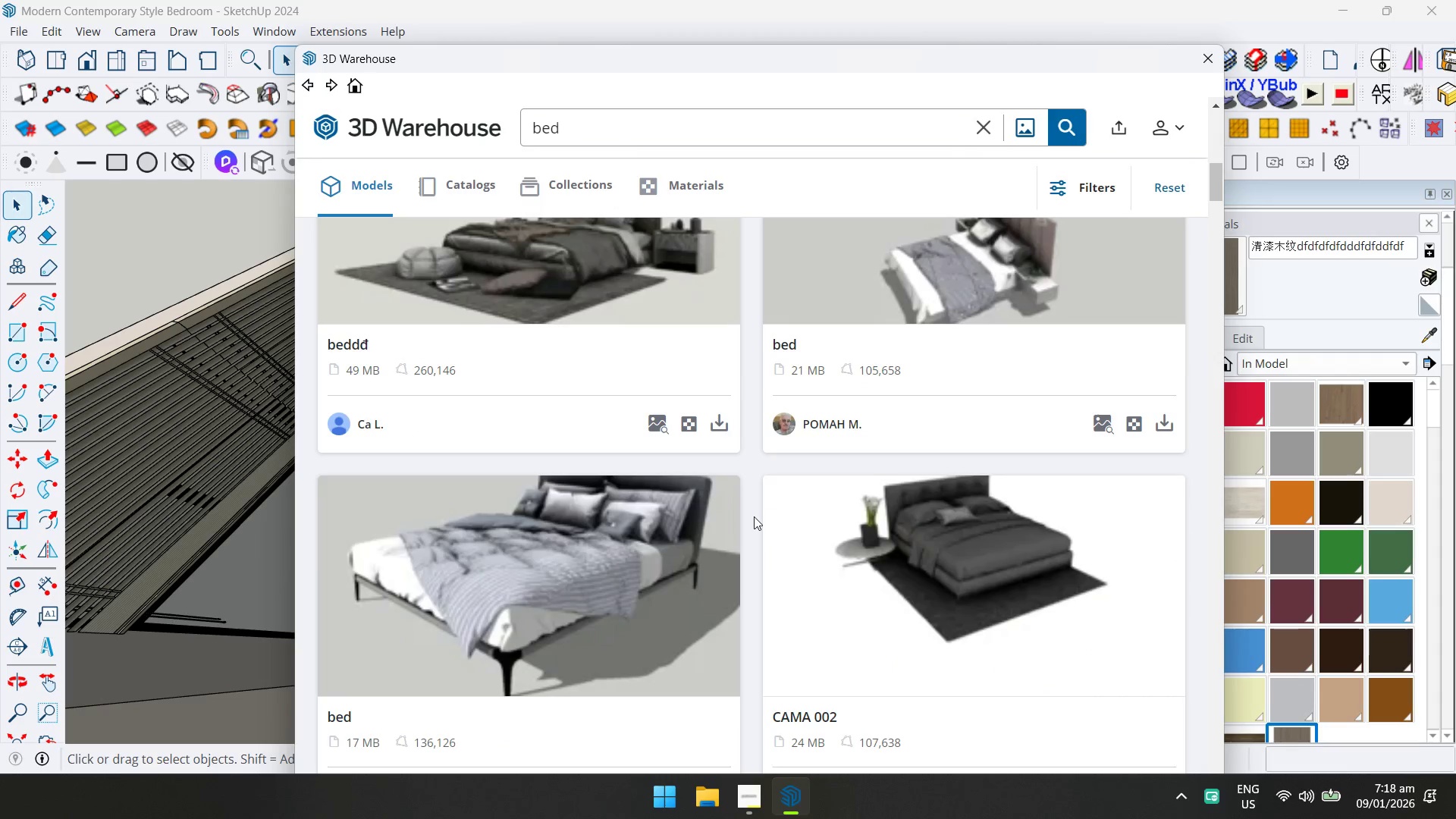 
left_click([670, 533])
 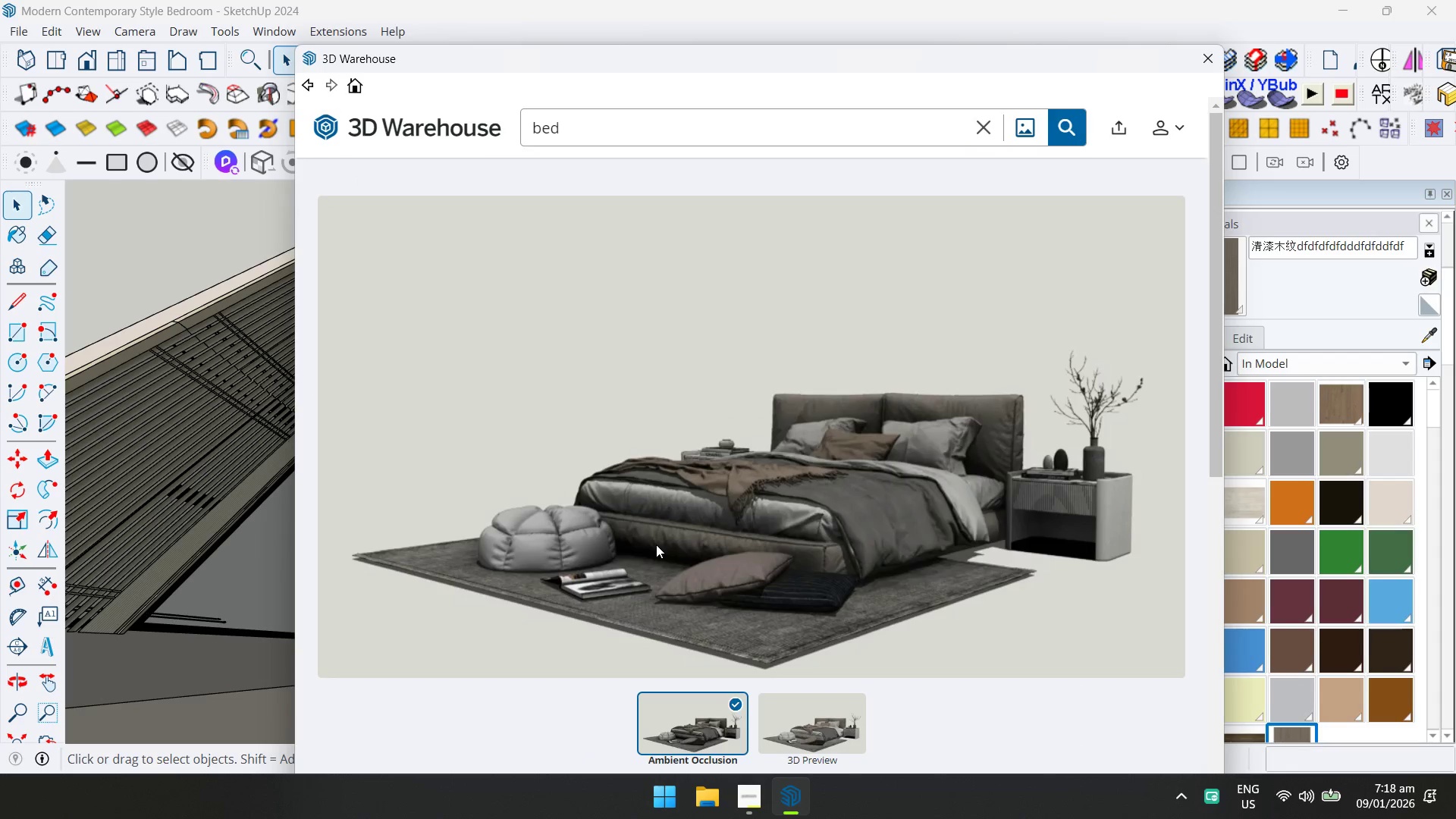 
scroll: coordinate [754, 516], scroll_direction: up, amount: 1.0
 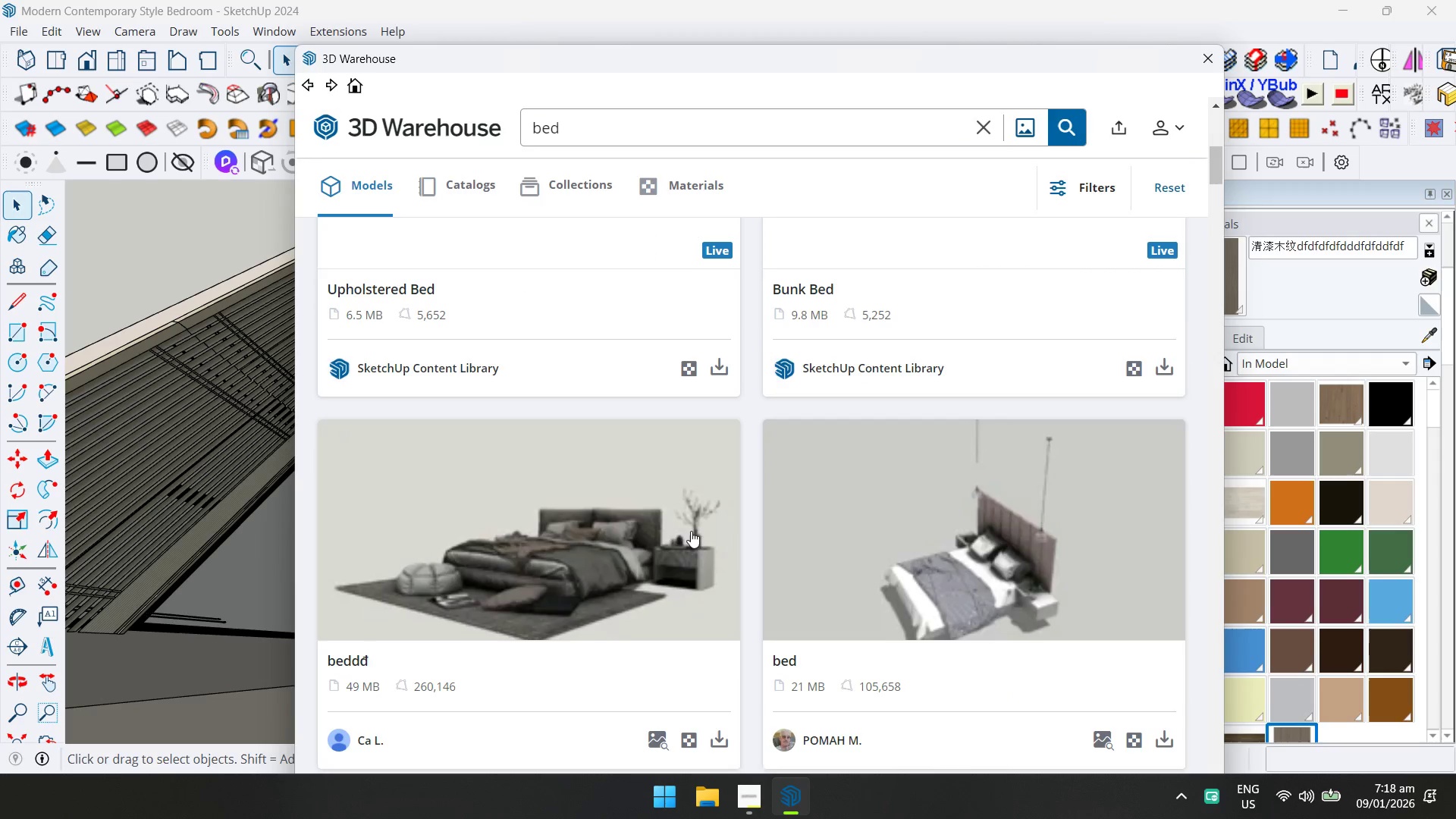 
scroll: coordinate [972, 519], scroll_direction: down, amount: 1.0
 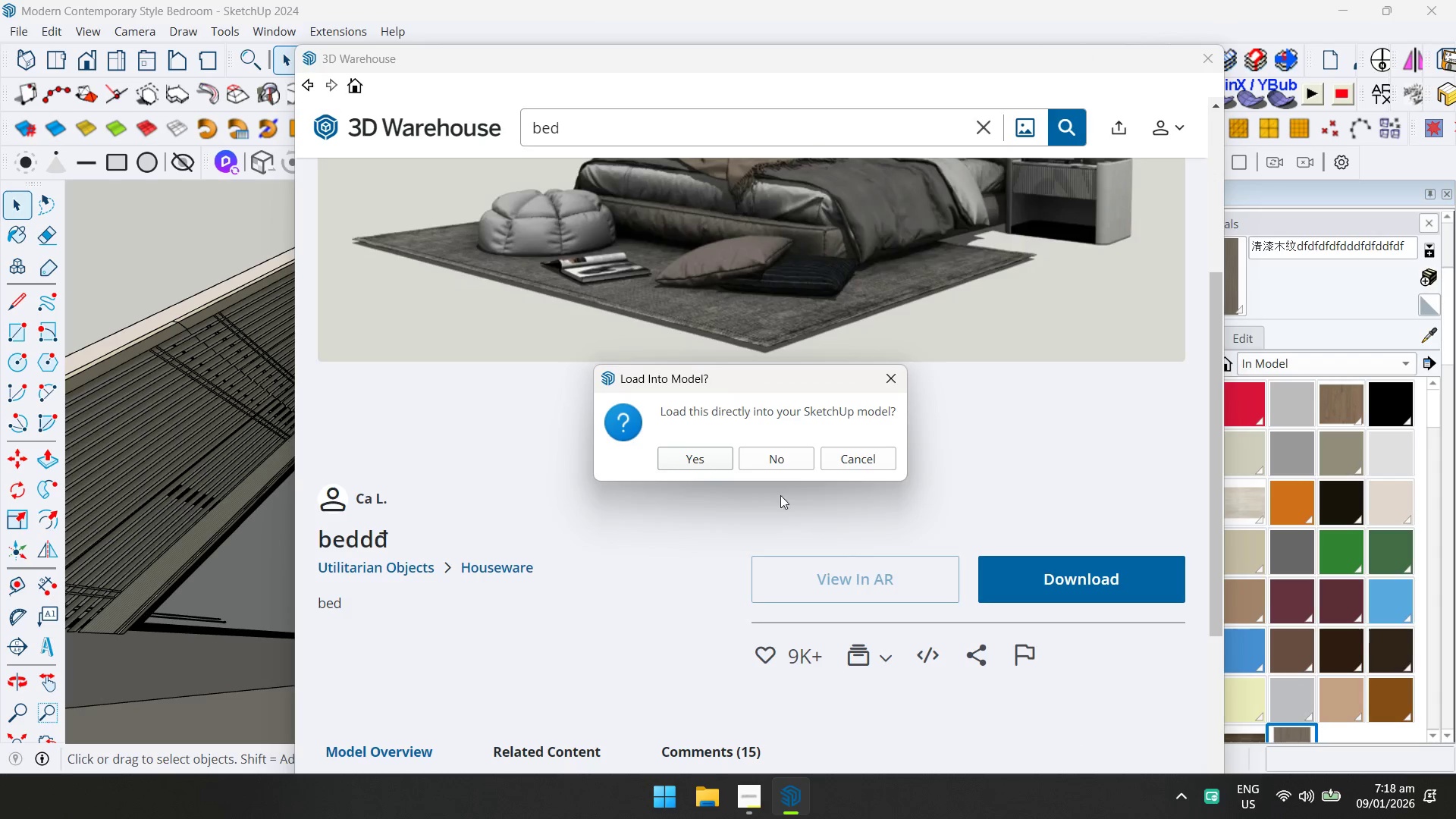 
left_click([722, 460])
 